 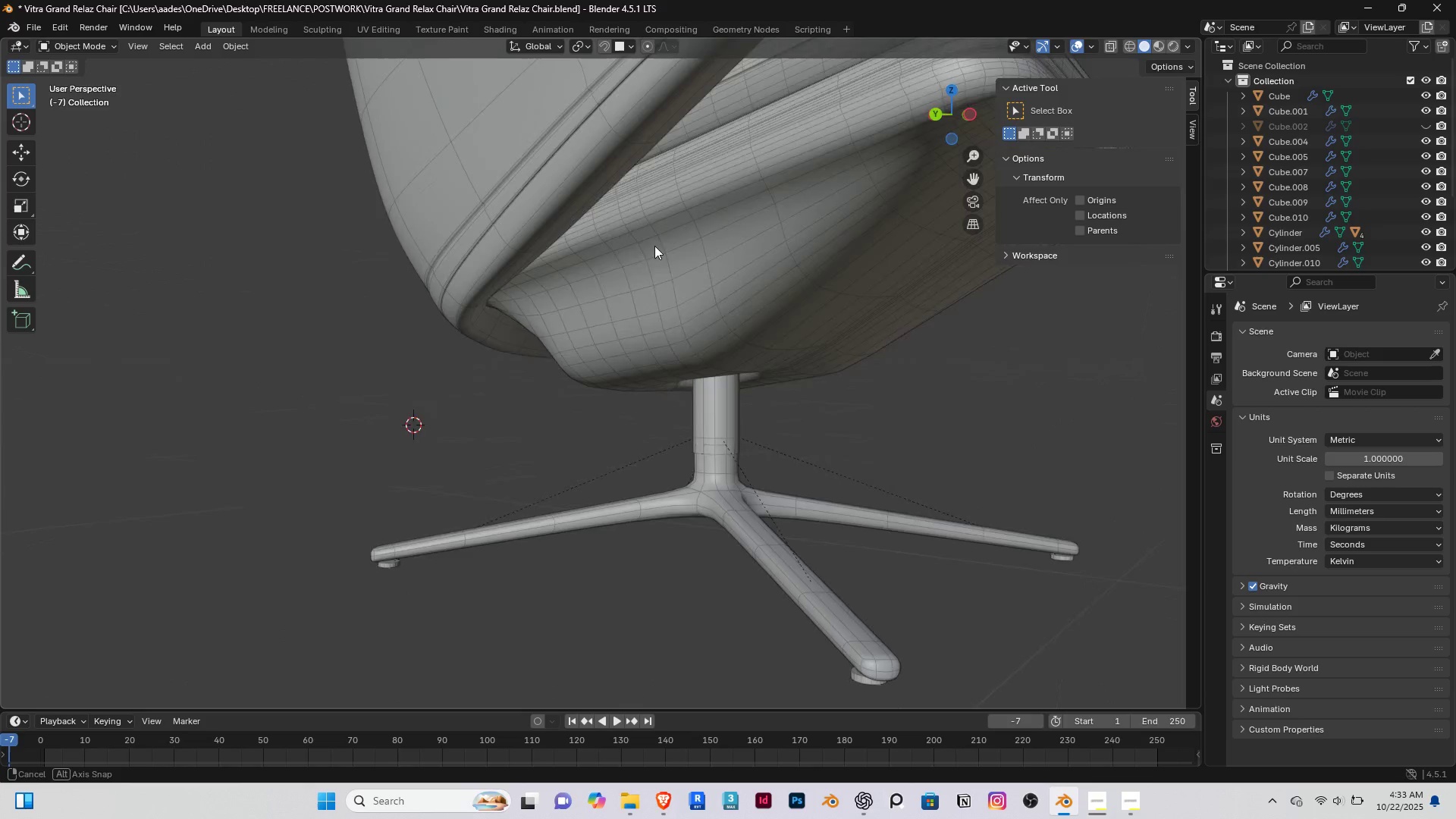 
scroll: coordinate [460, 274], scroll_direction: down, amount: 5.0
 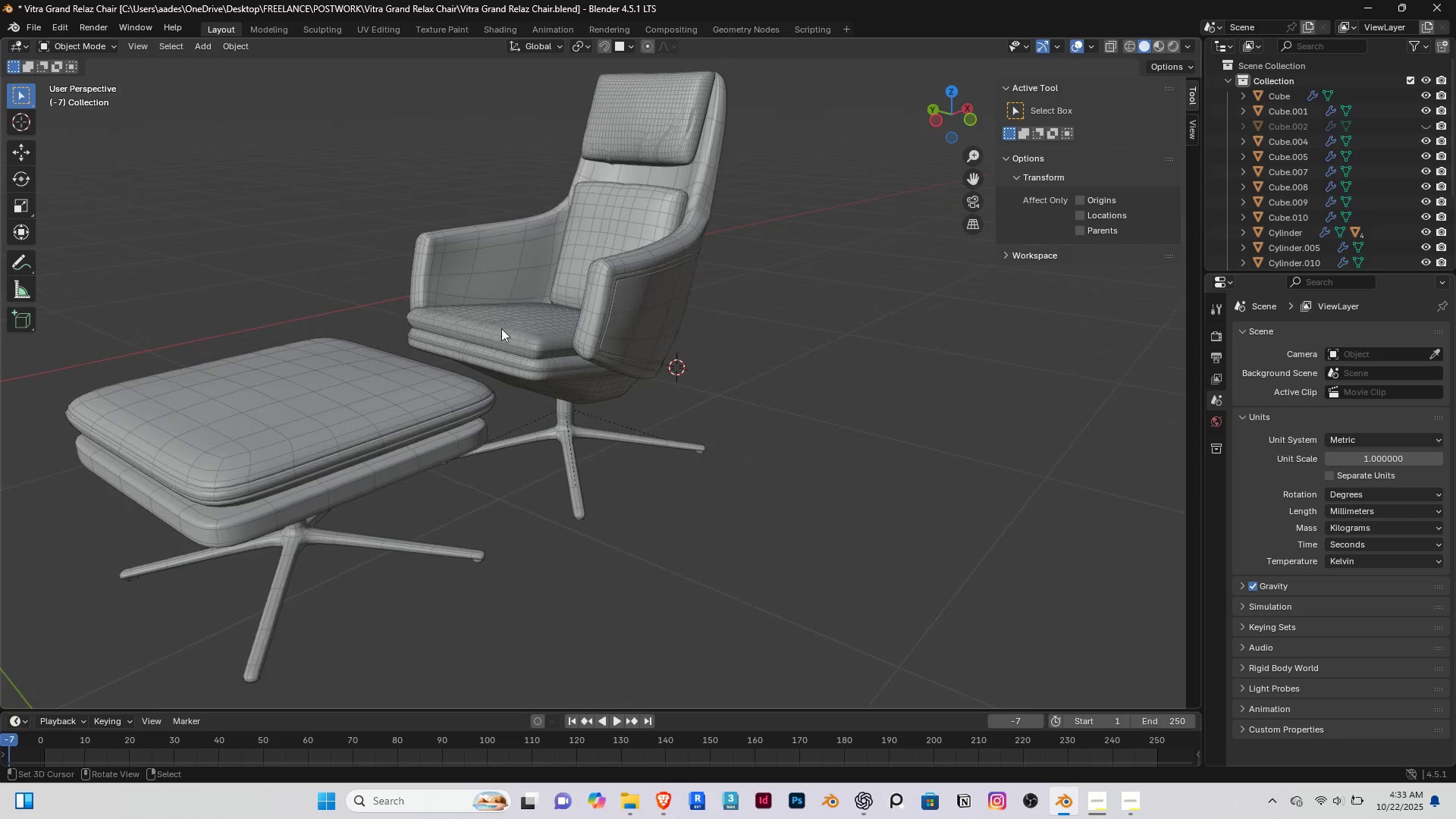 
scroll: coordinate [523, 337], scroll_direction: up, amount: 2.0
 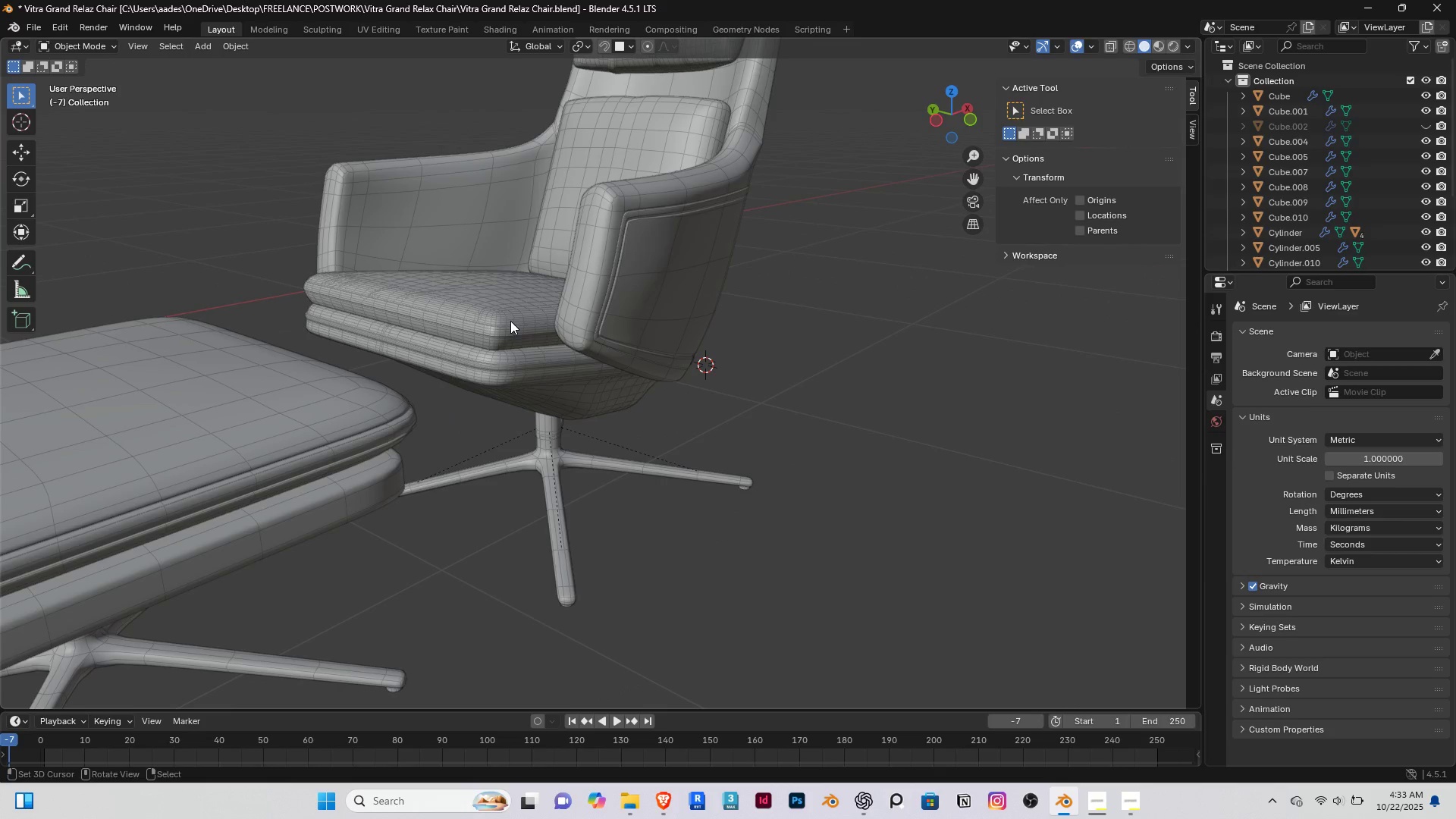 
right_click([510, 321])
 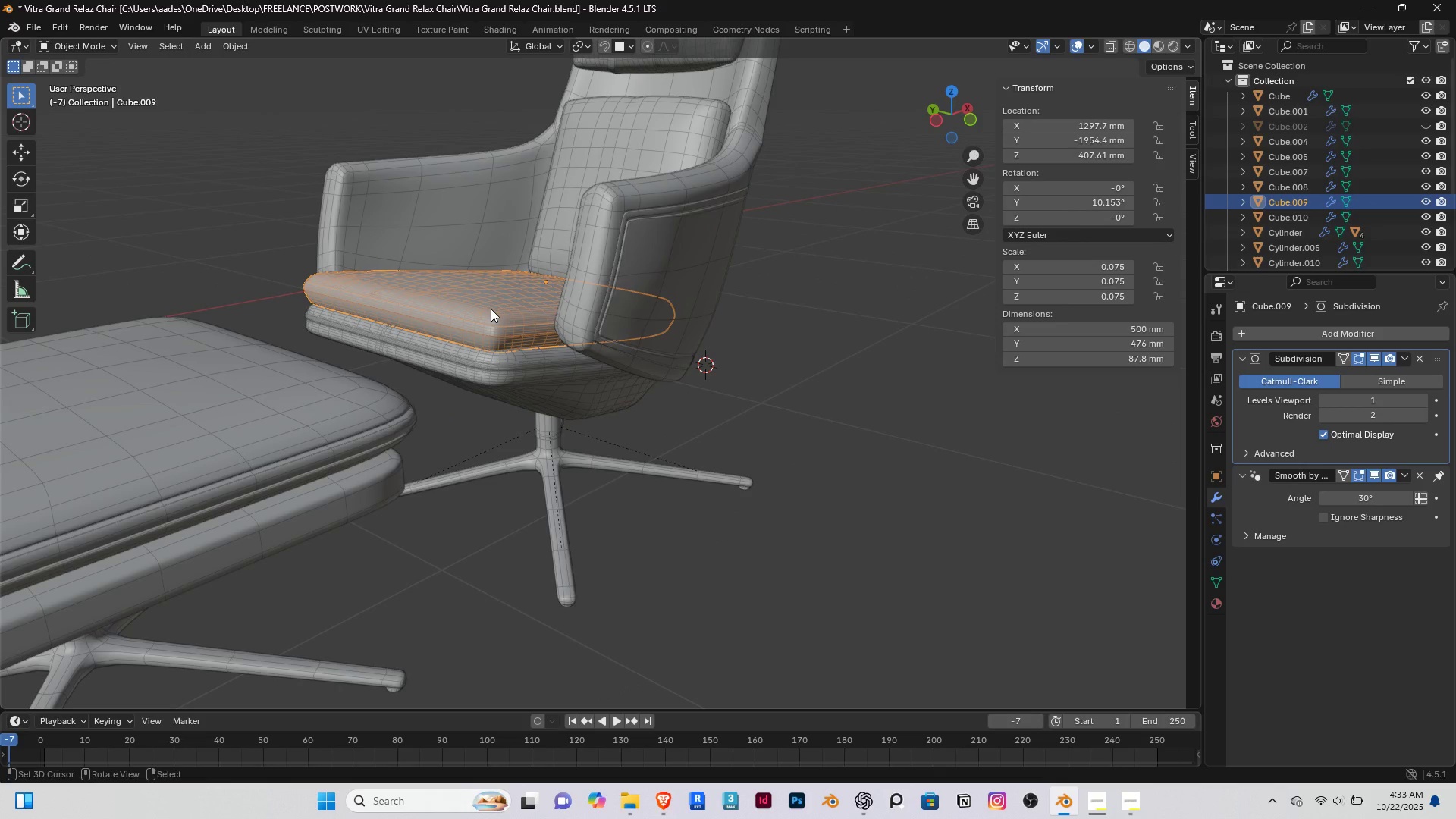 
key(Slash)
 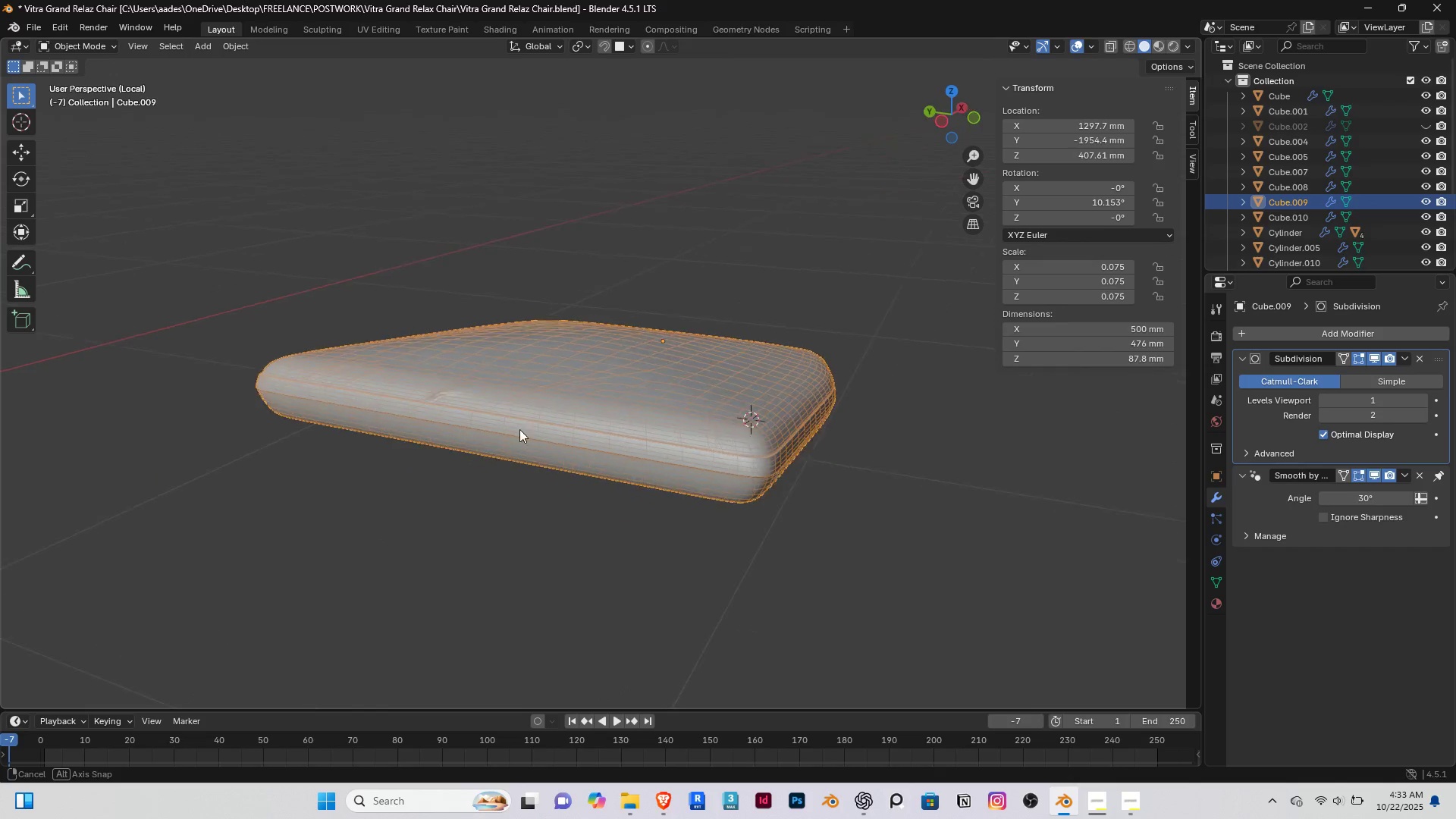 
scroll: coordinate [548, 485], scroll_direction: up, amount: 3.0
 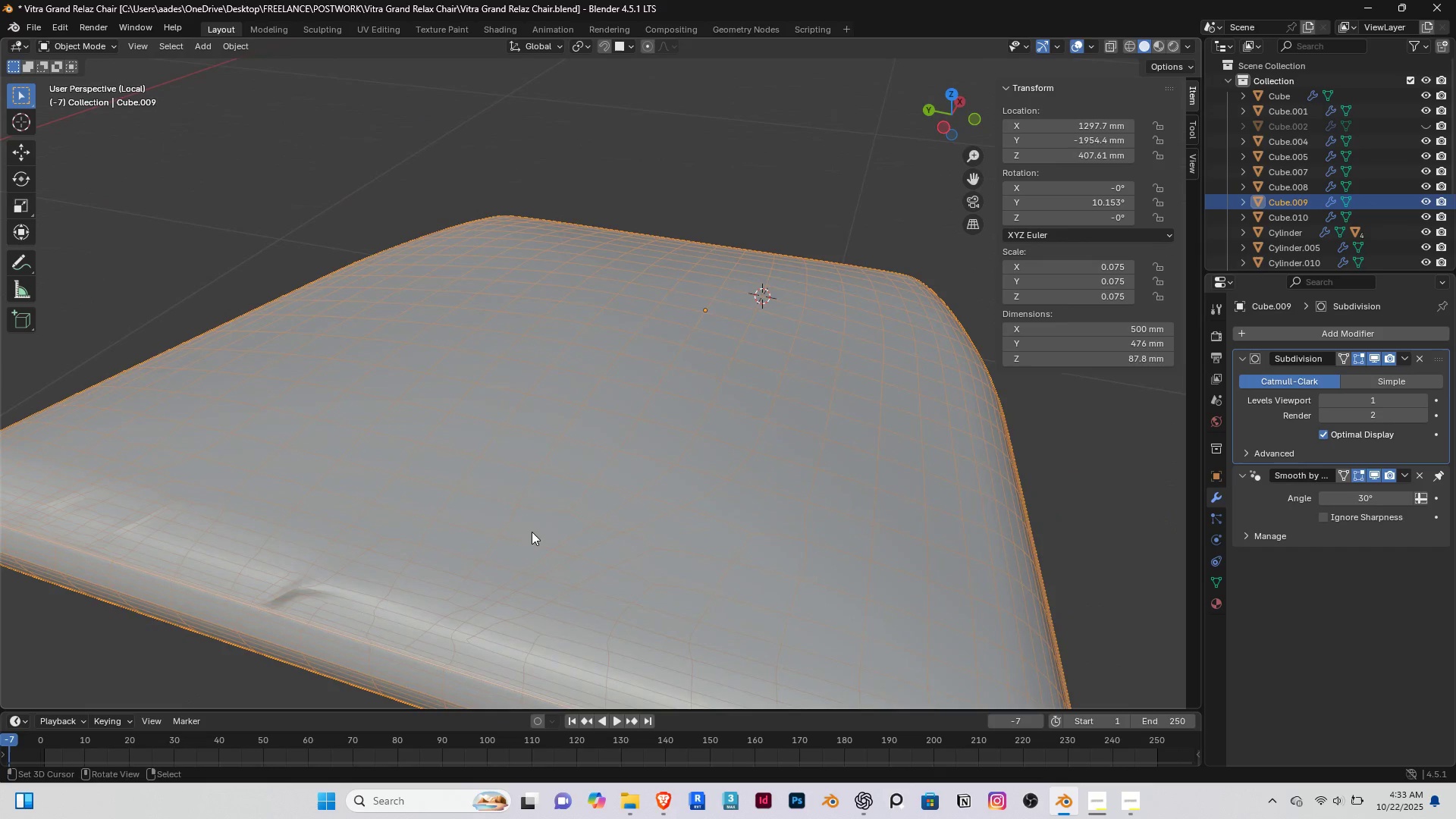 
key(Shift+ShiftRight)
 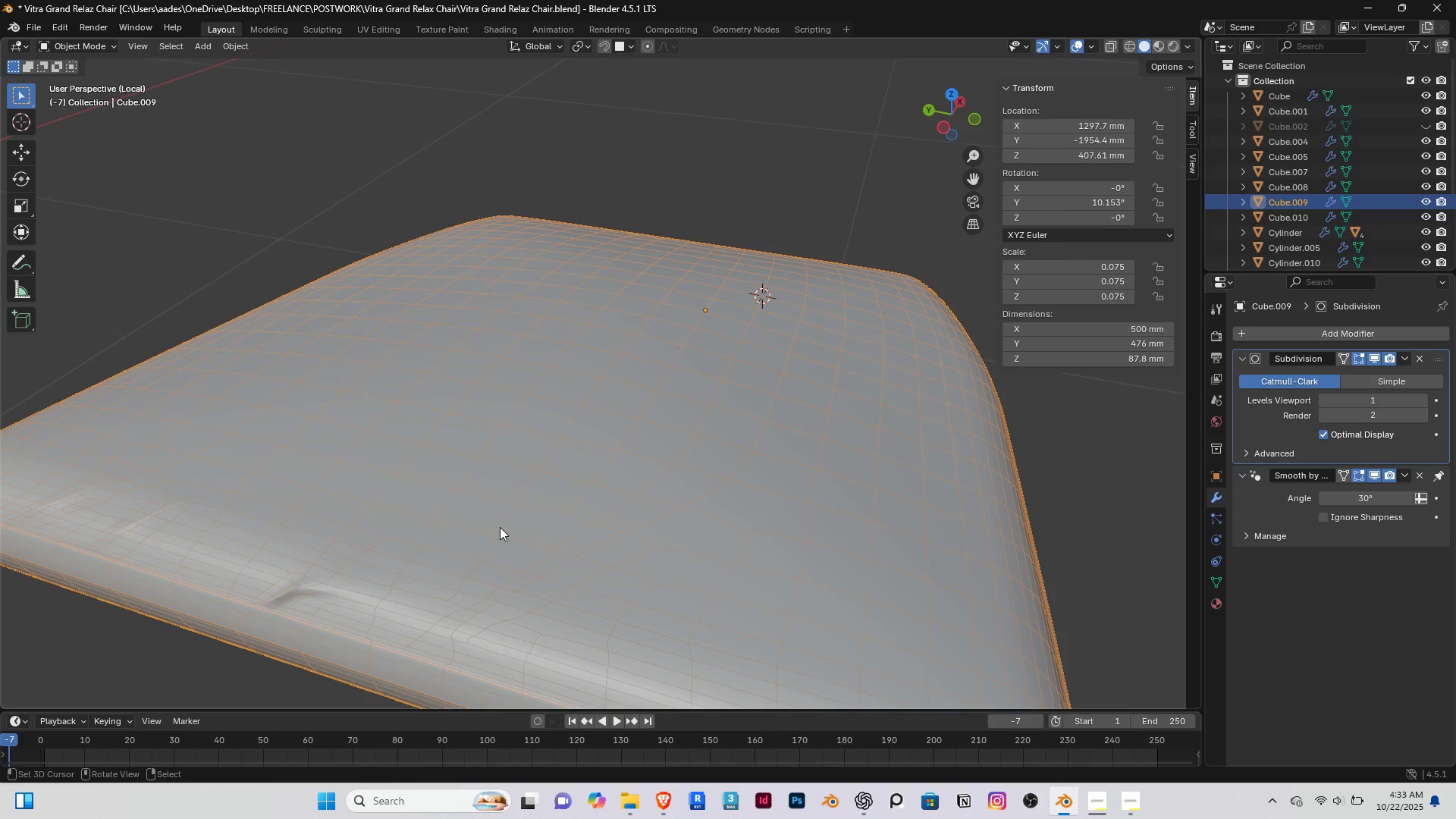 
key(Tab)
 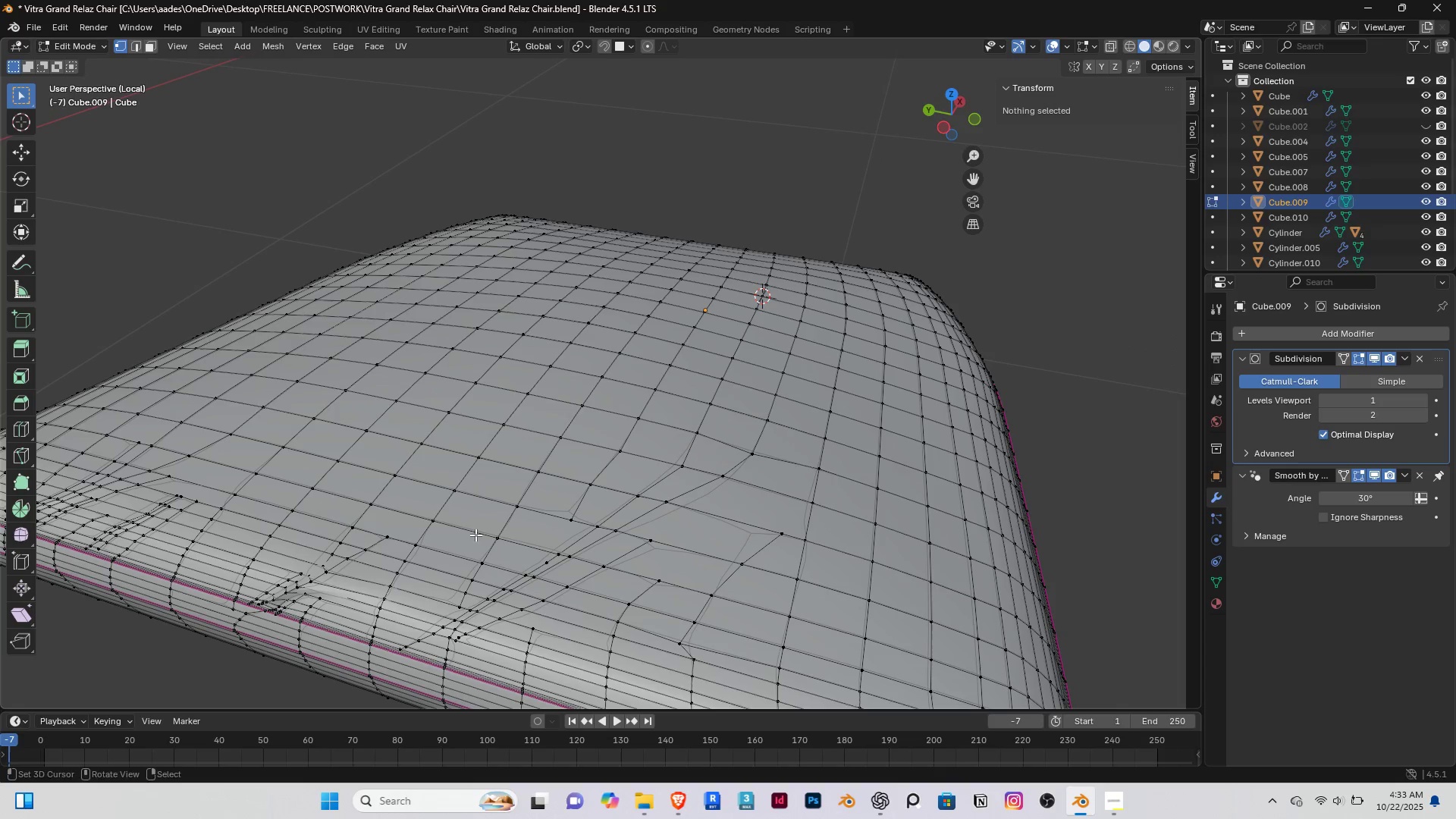 
hold_key(key=ShiftRight, duration=0.37)
 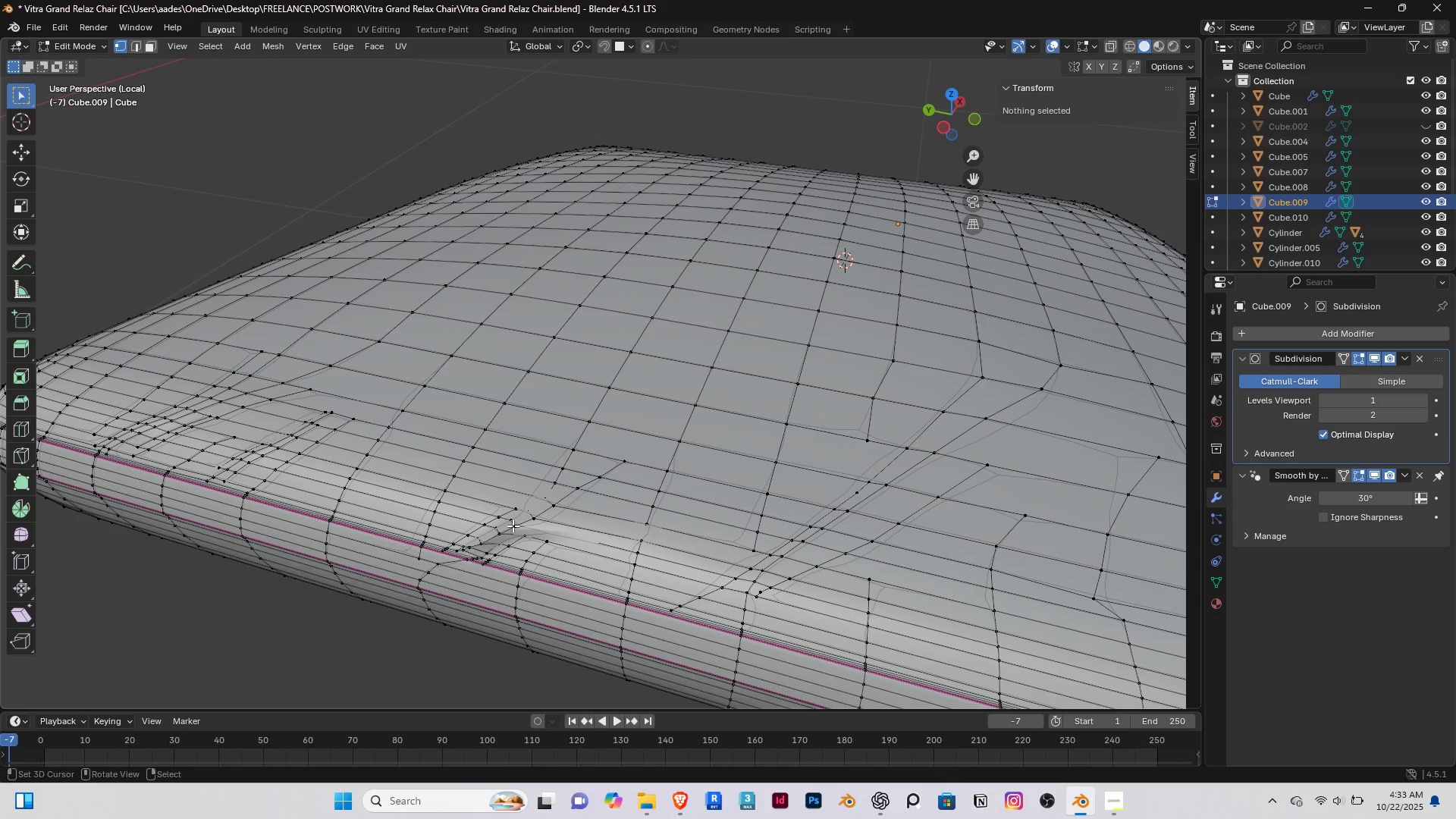 
scroll: coordinate [513, 526], scroll_direction: up, amount: 1.0
 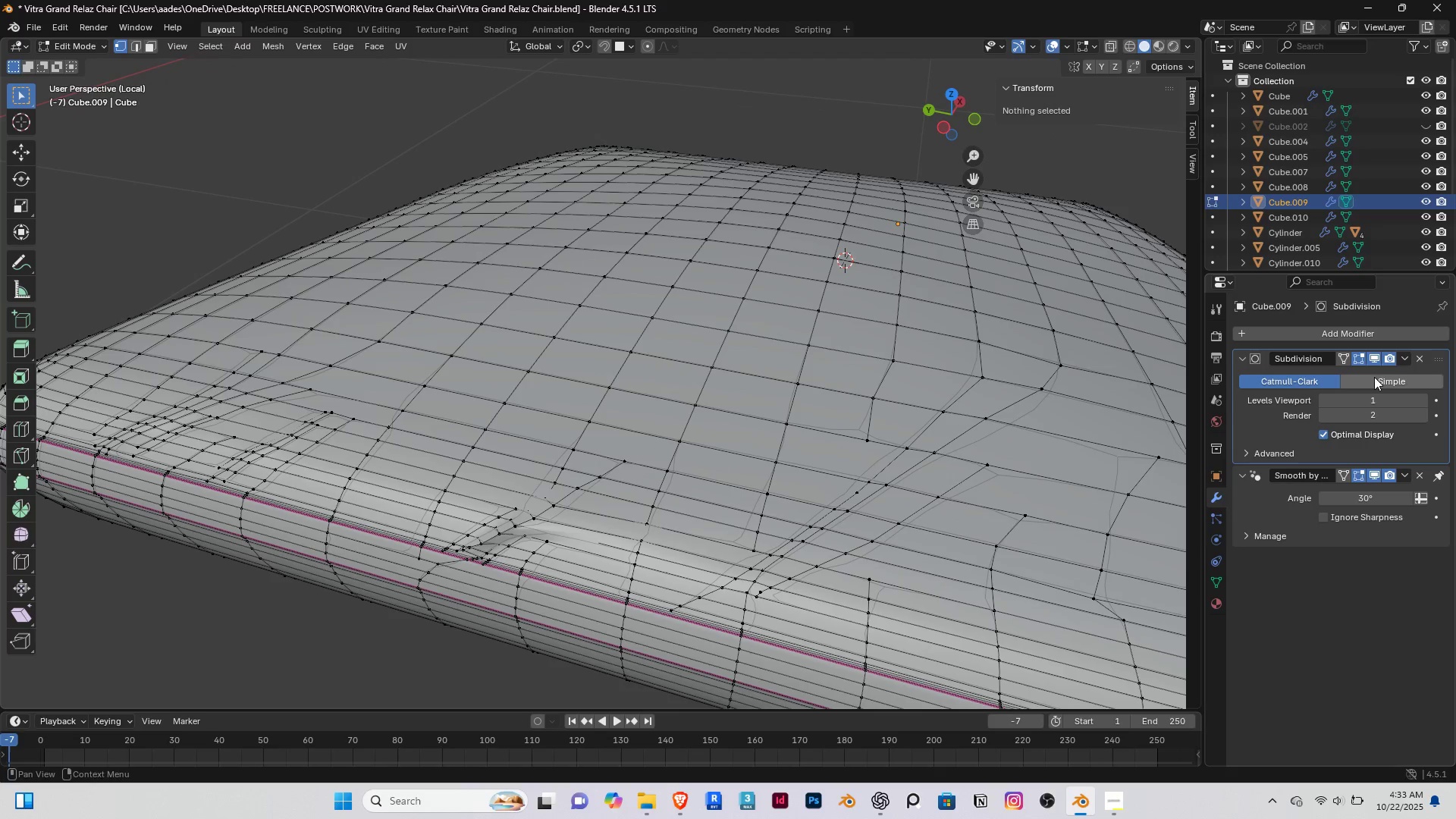 
left_click([1372, 362])
 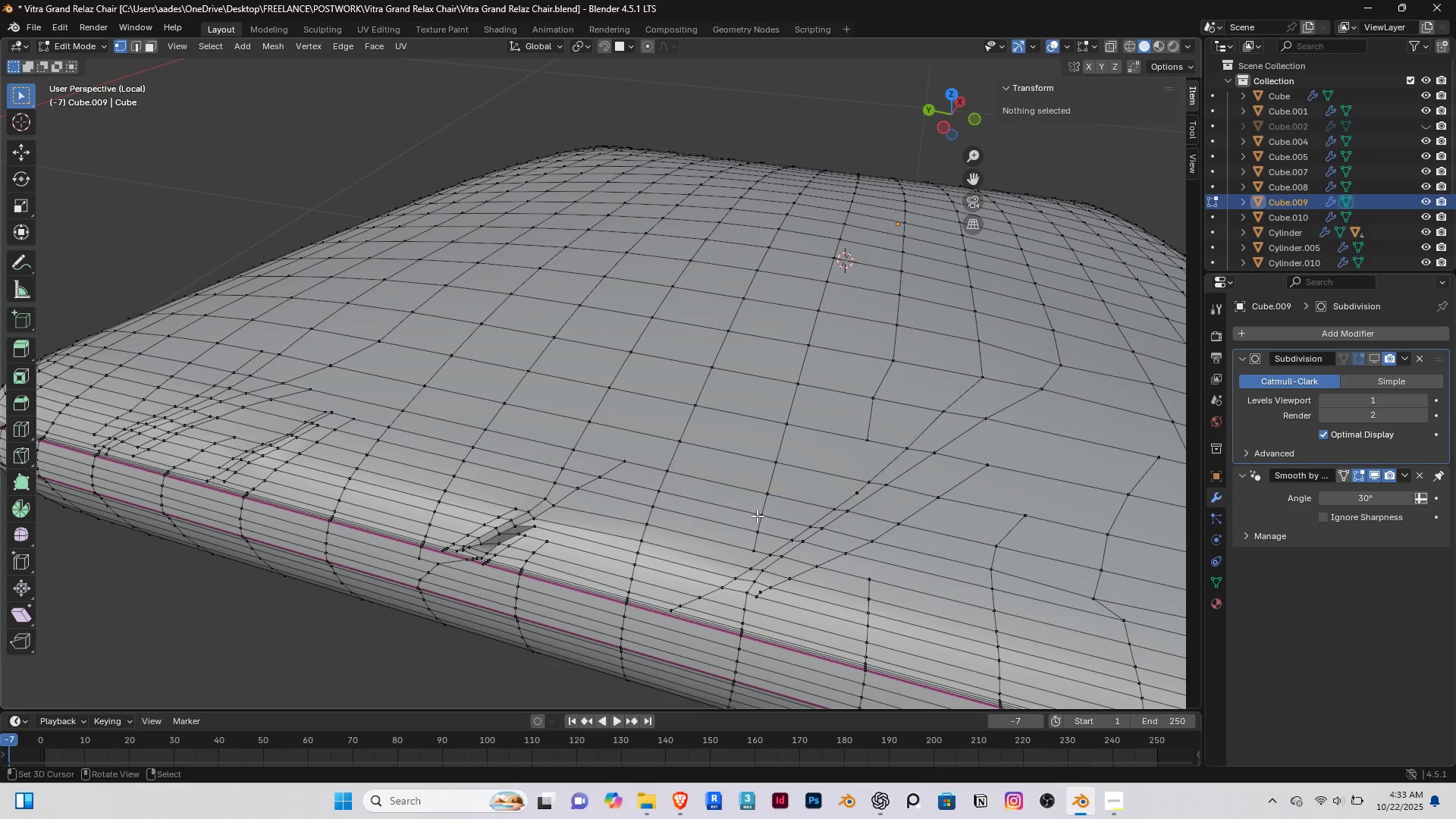 
scroll: coordinate [585, 522], scroll_direction: up, amount: 1.0
 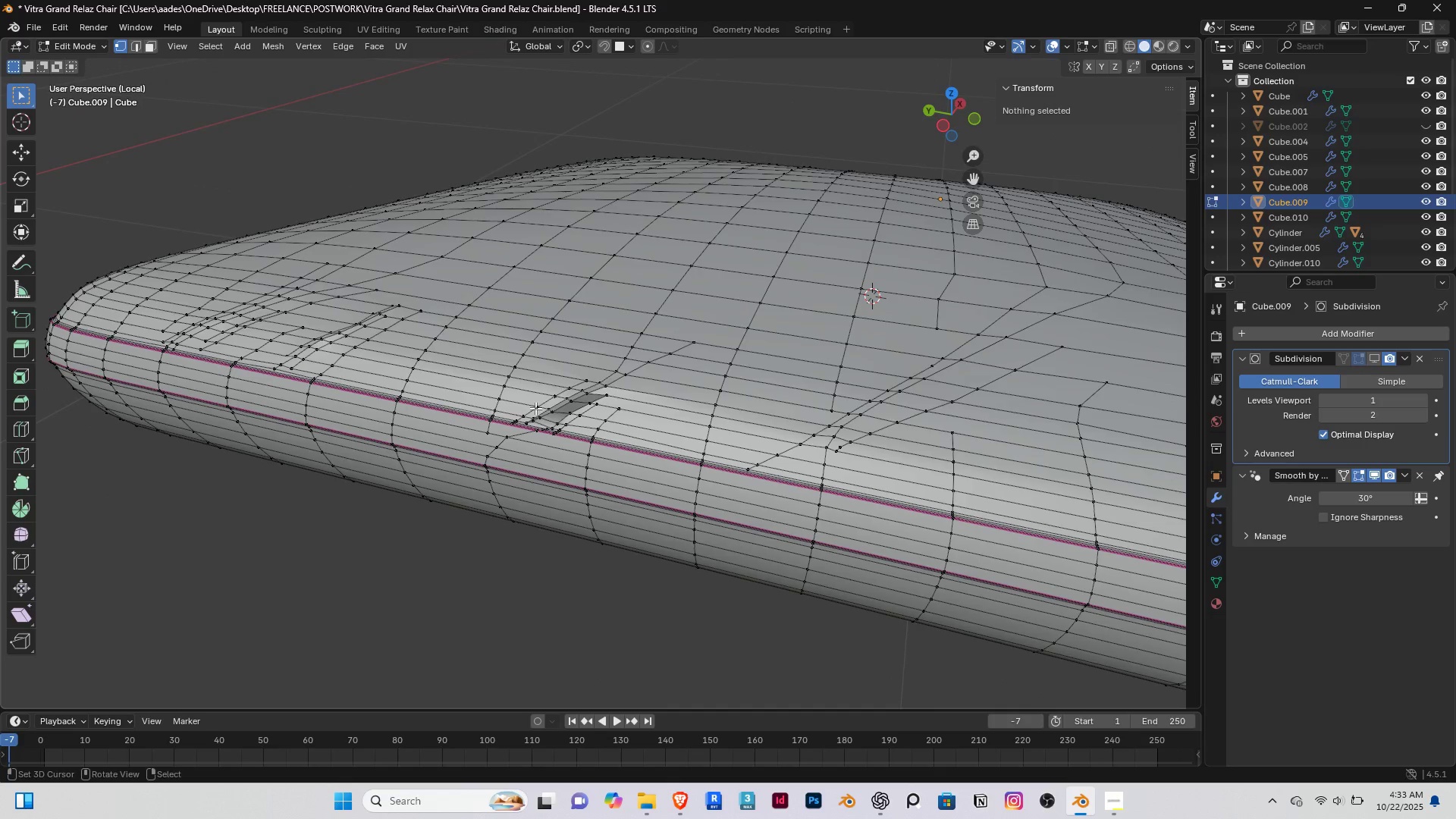 
hold_key(key=ShiftRight, duration=0.35)
 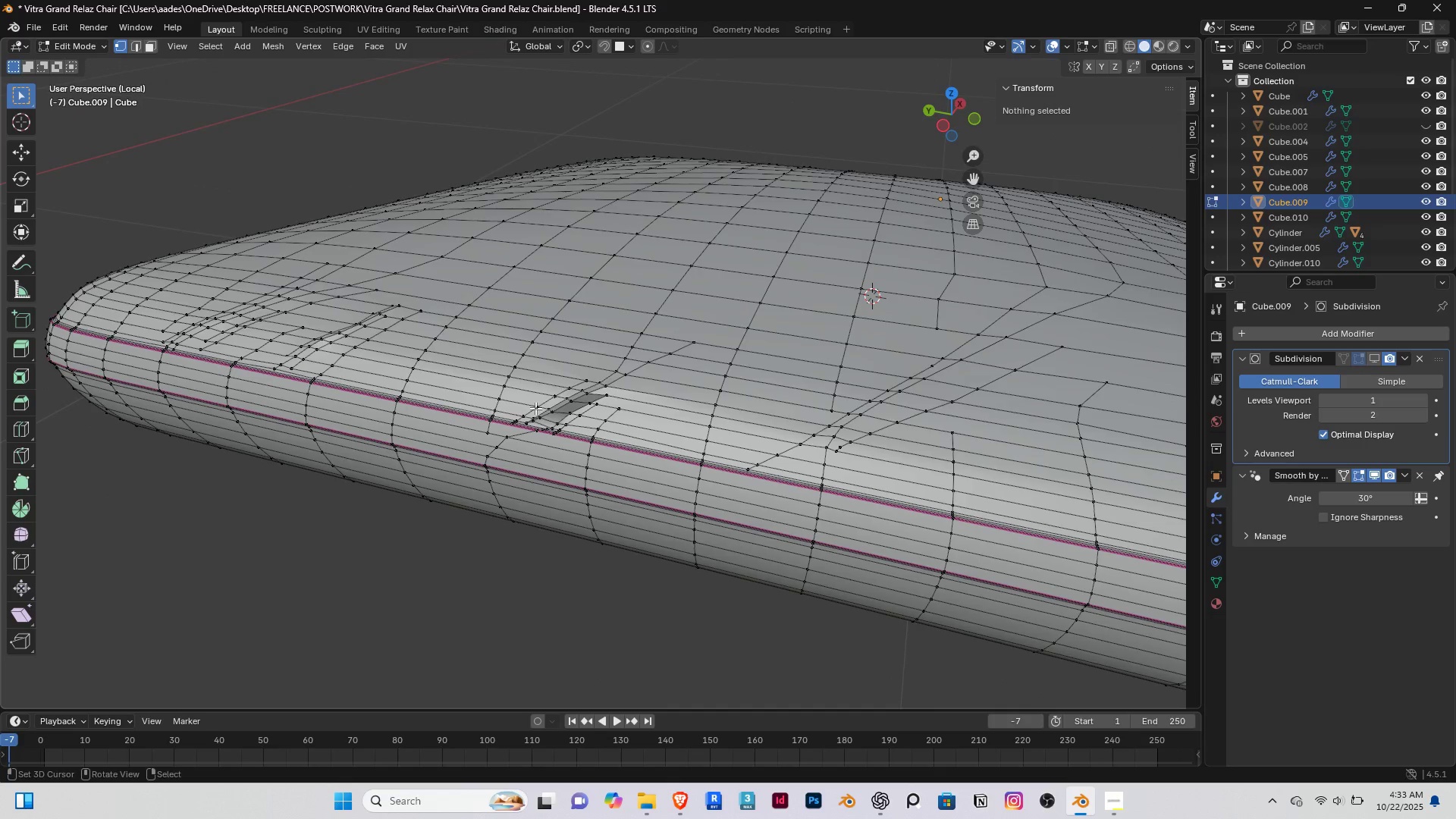 
scroll: coordinate [535, 401], scroll_direction: up, amount: 2.0
 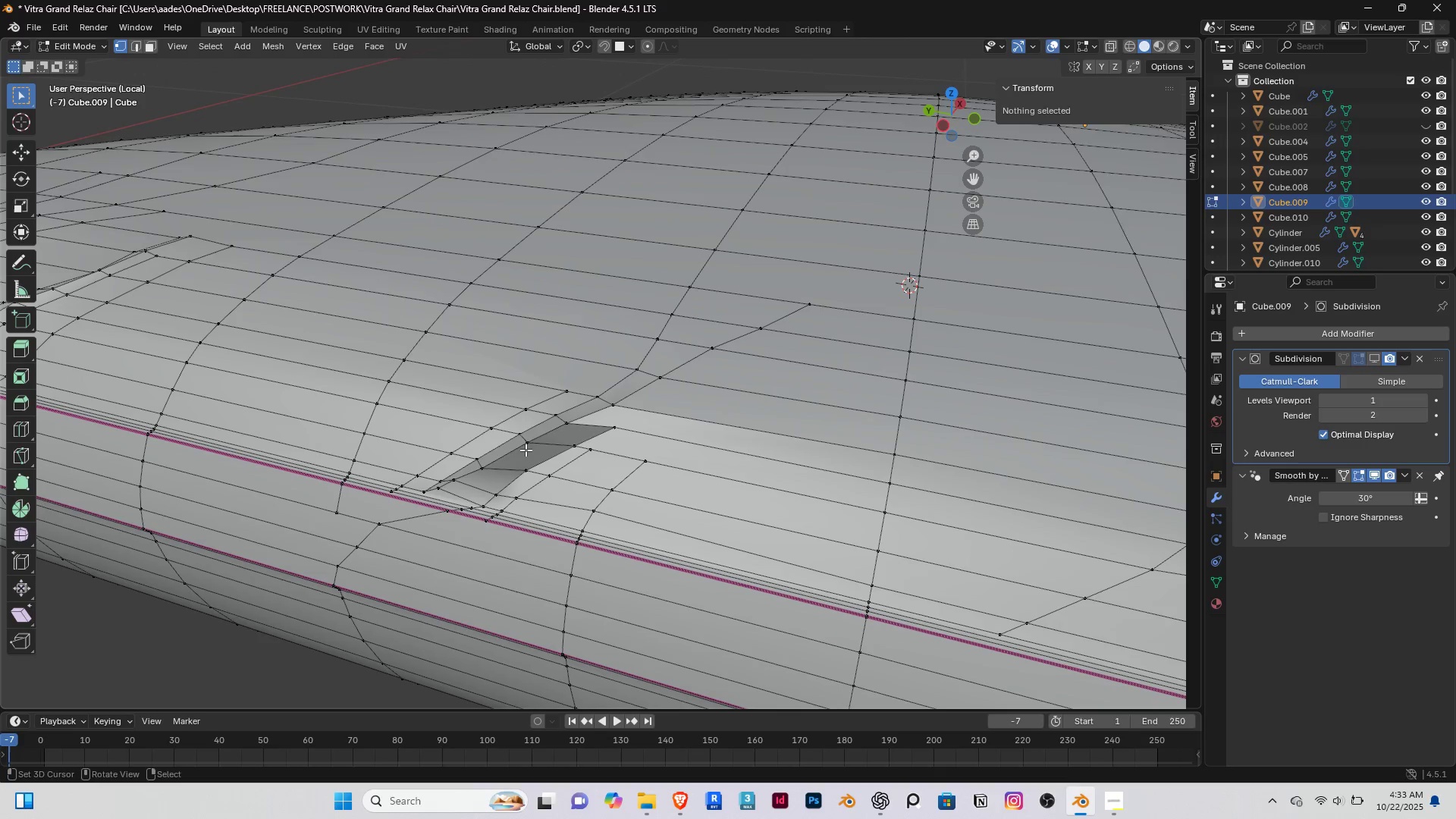 
right_click([526, 450])
 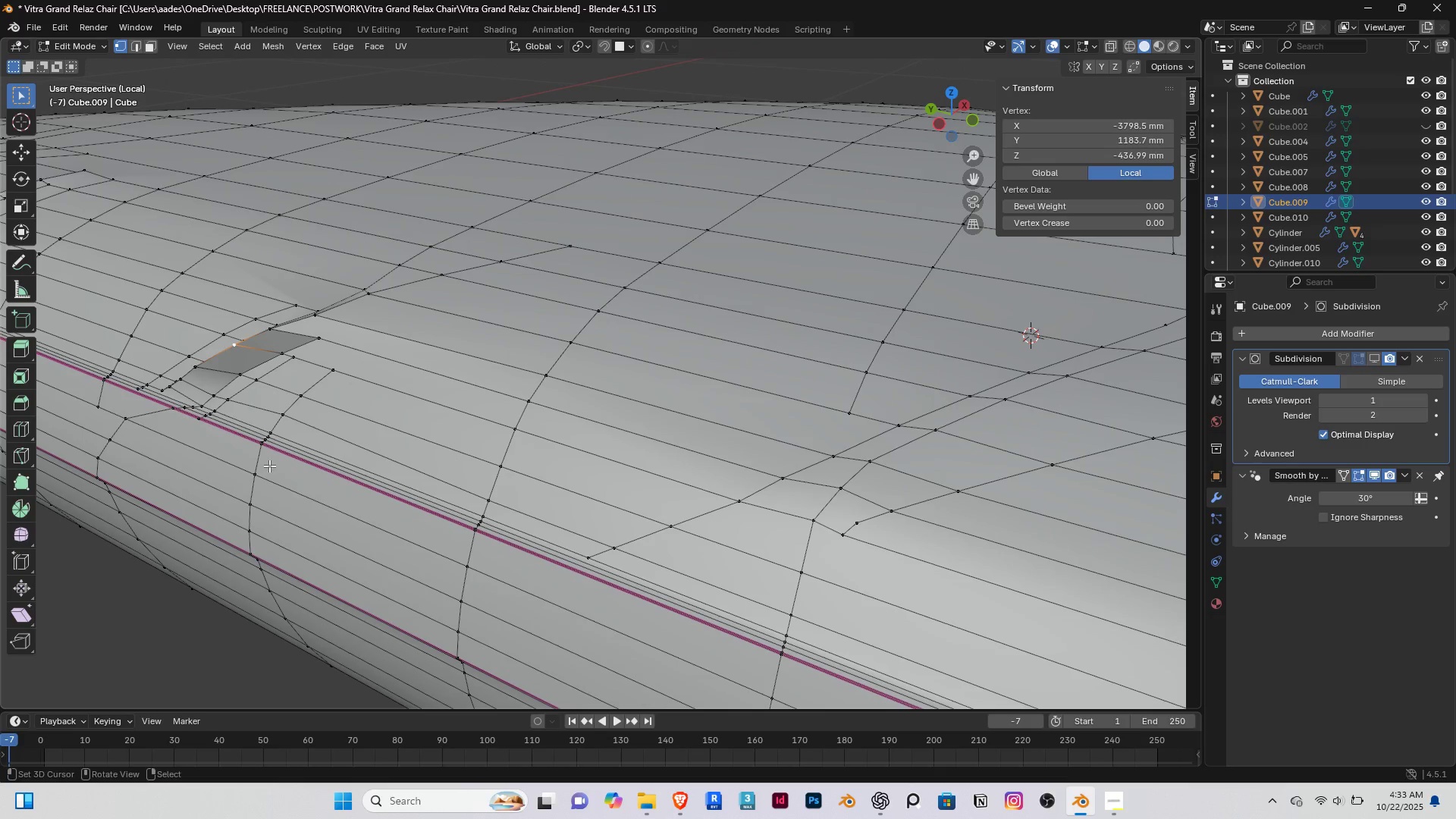 
hold_key(key=ShiftRight, duration=0.35)
 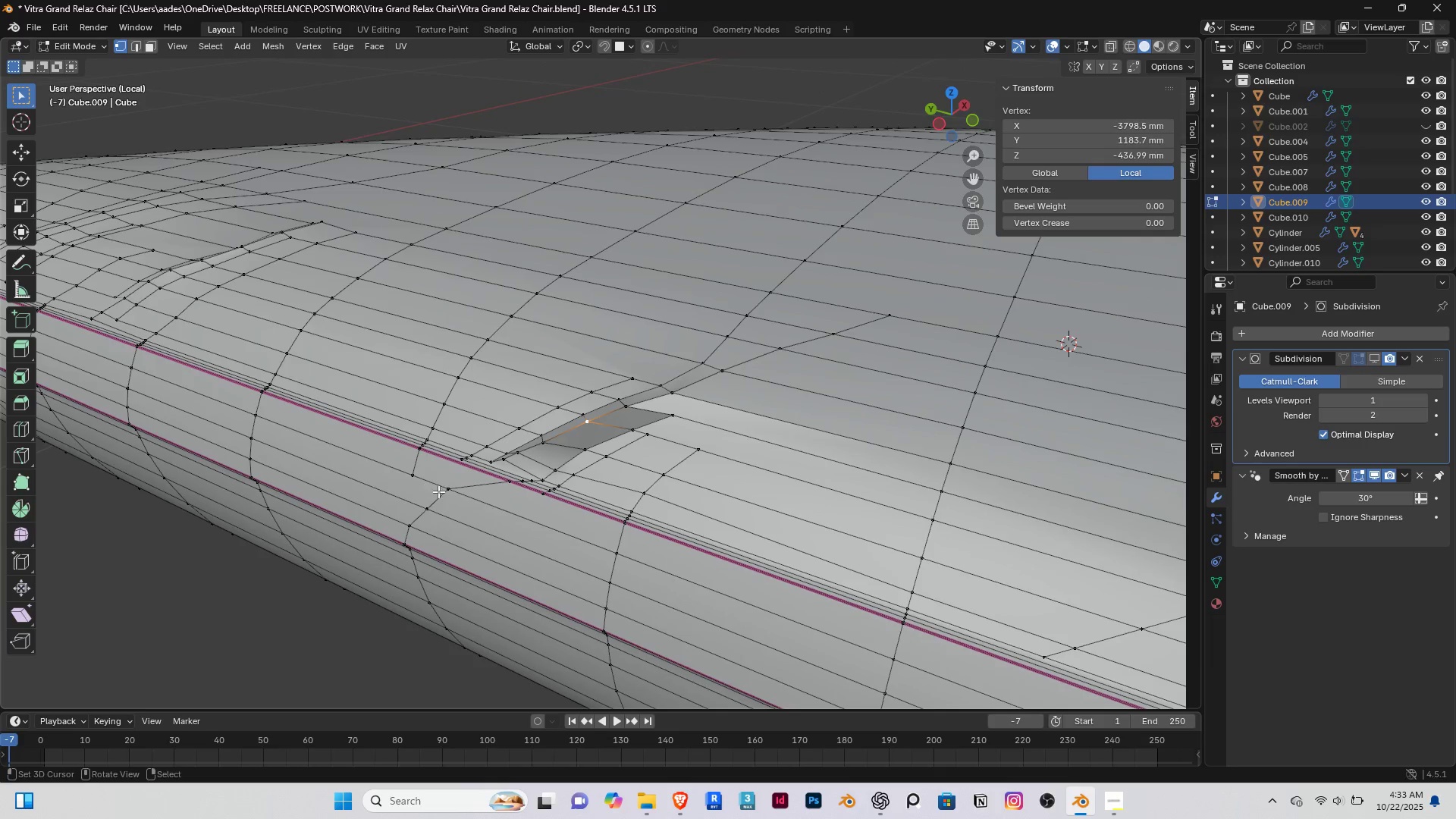 
scroll: coordinate [438, 491], scroll_direction: up, amount: 1.0
 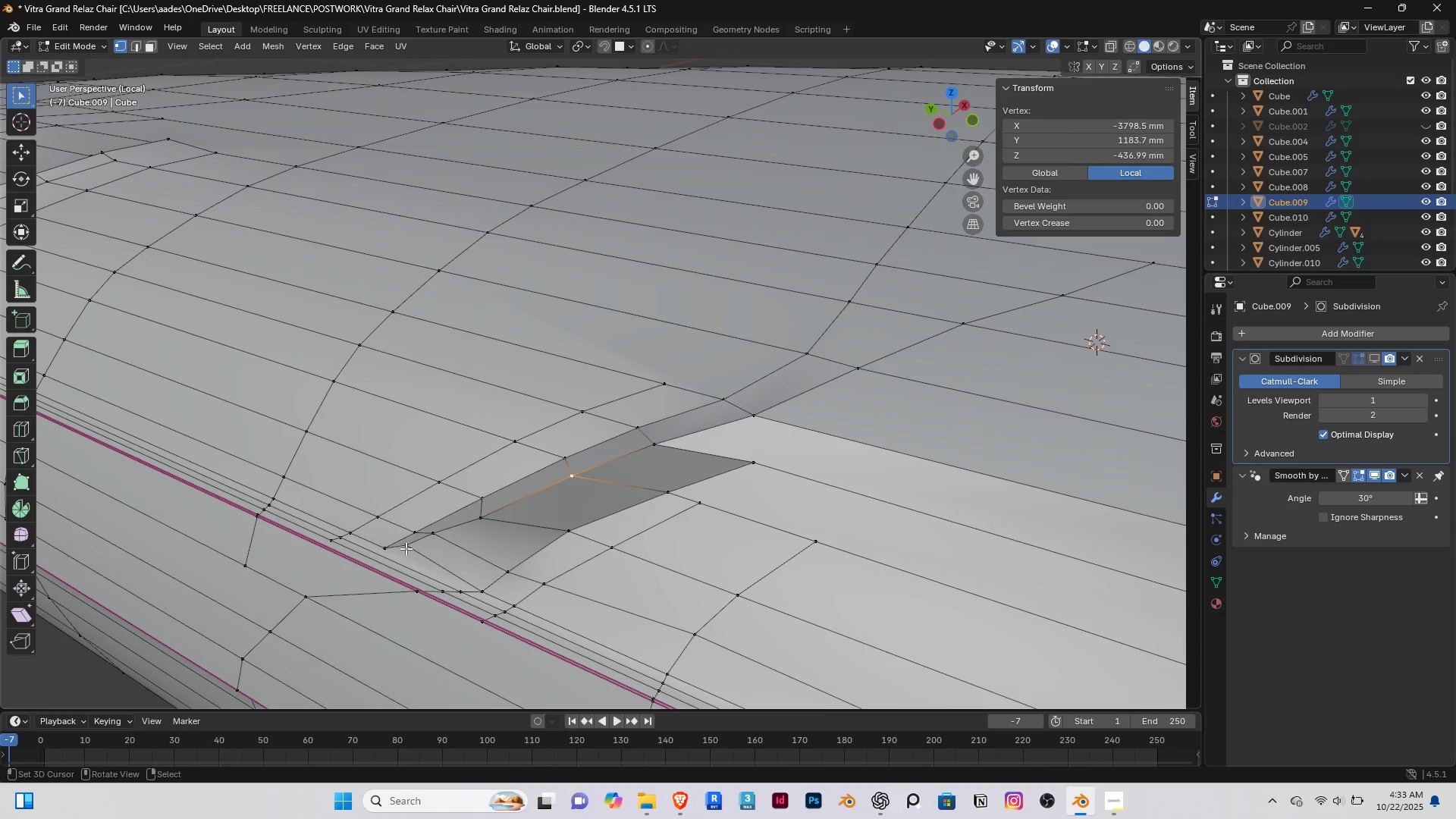 
right_click([406, 548])
 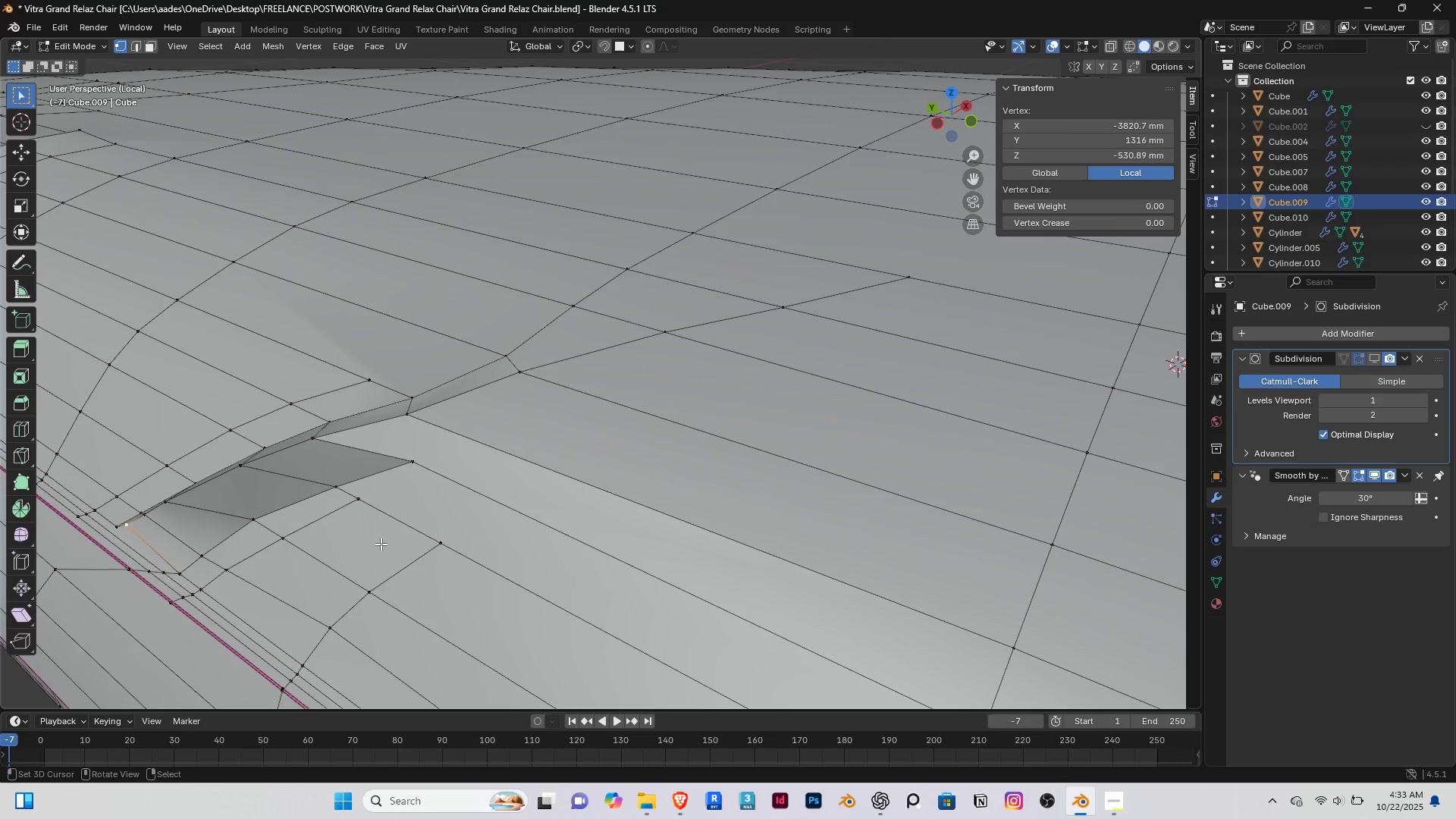 
key(Delete)
 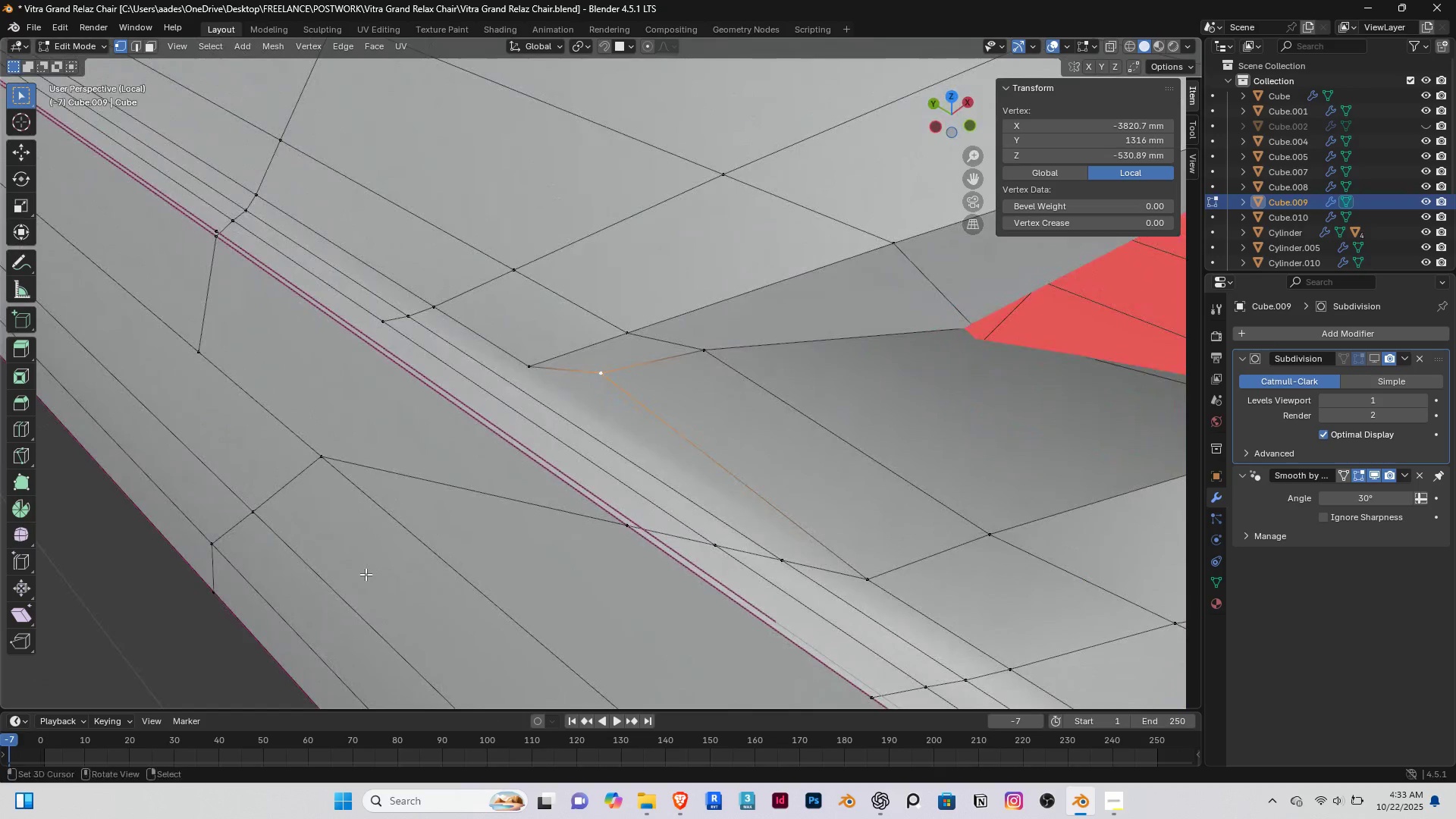 
type(gg)
 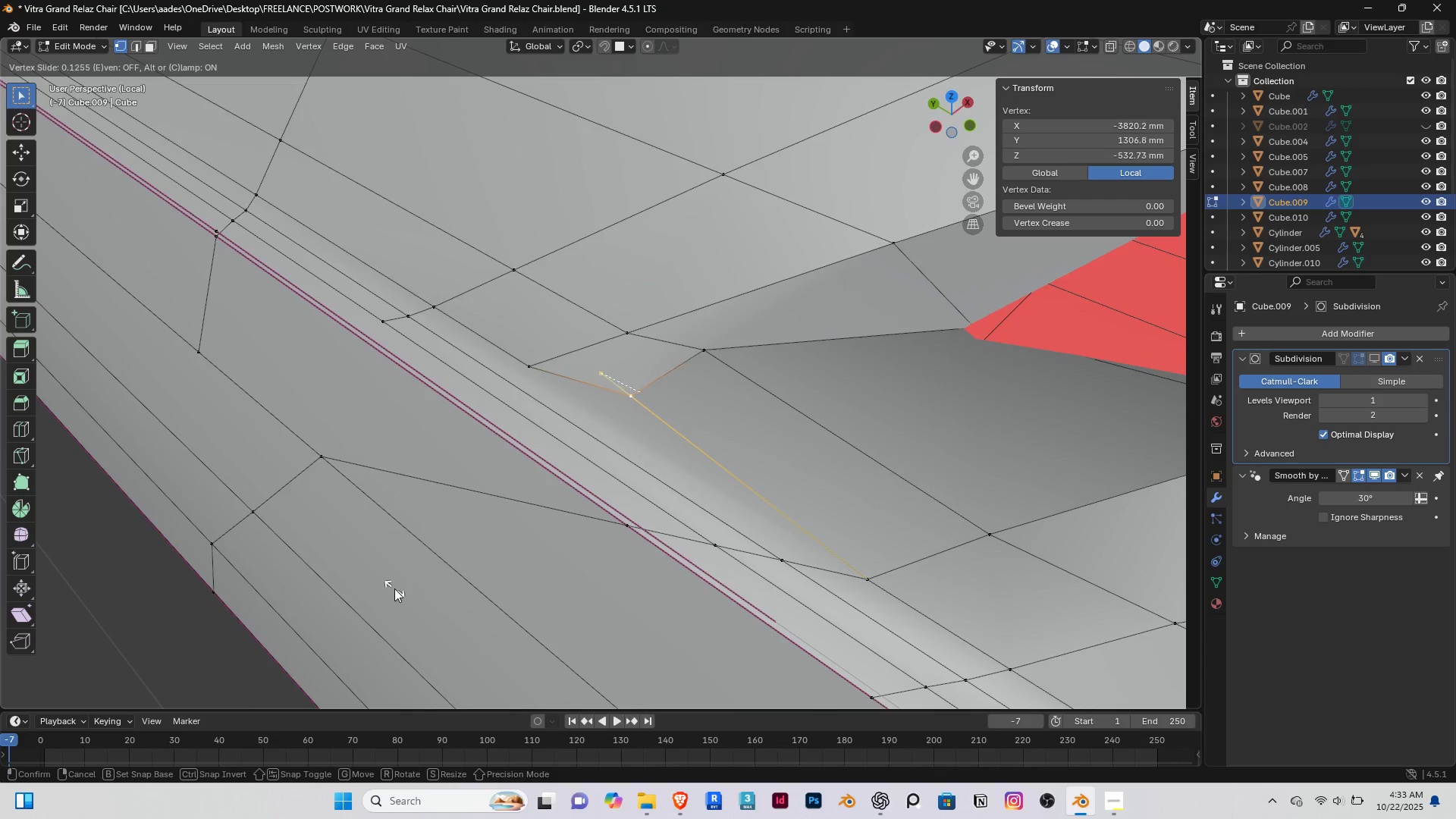 
left_click([394, 588])
 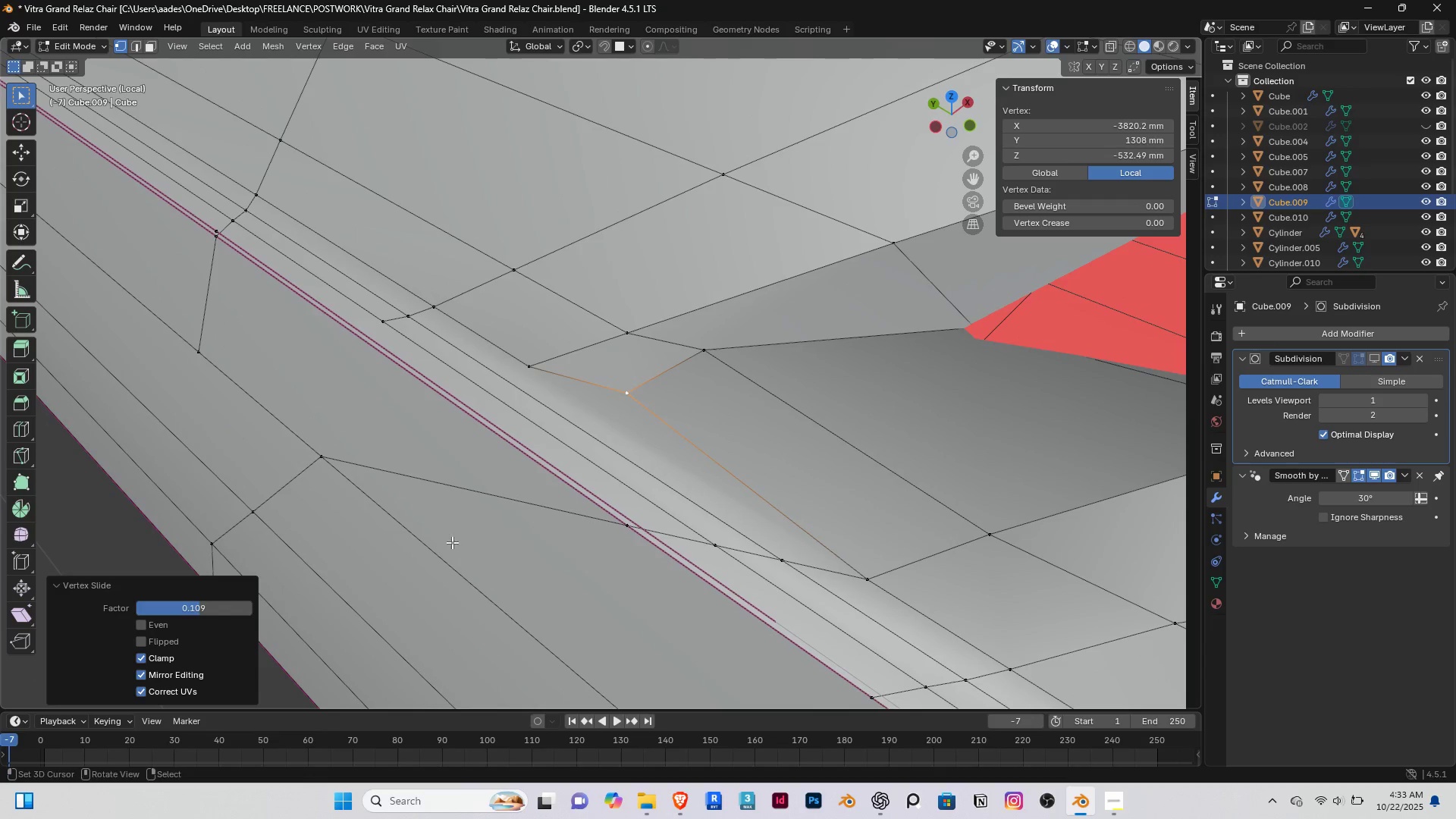 
scroll: coordinate [450, 545], scroll_direction: down, amount: 9.0
 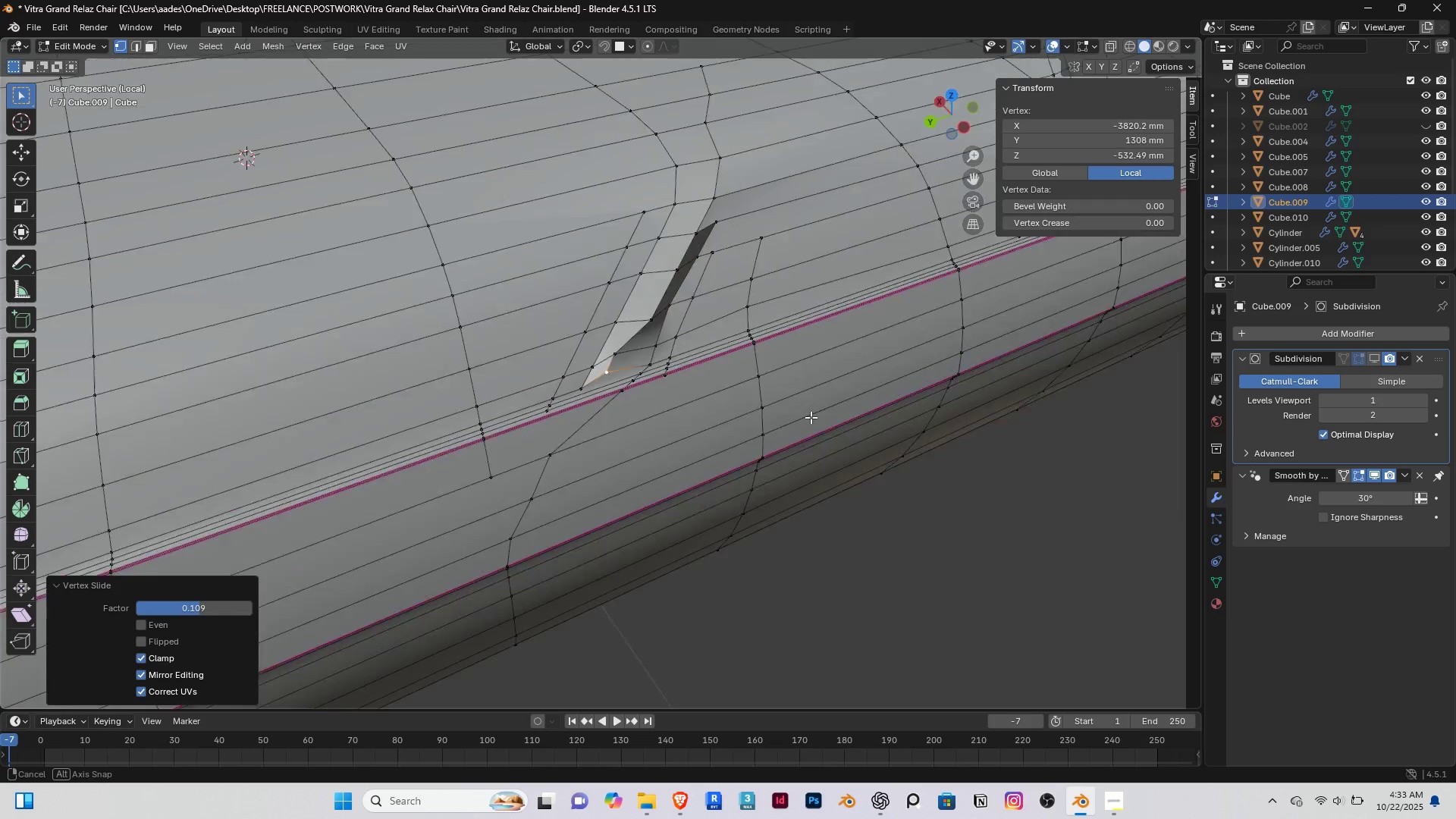 
middle_click([811, 417])
 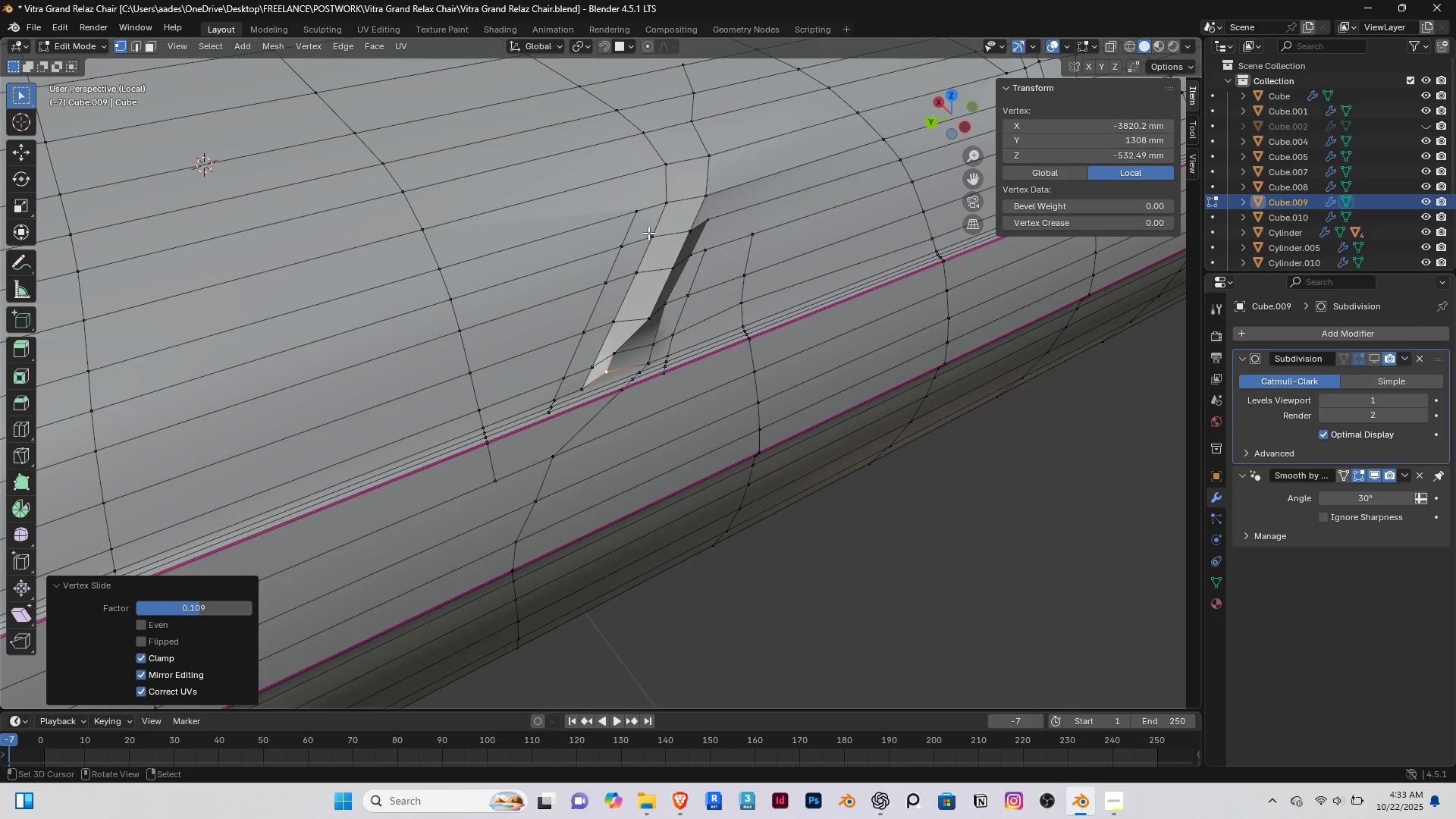 
right_click([643, 229])
 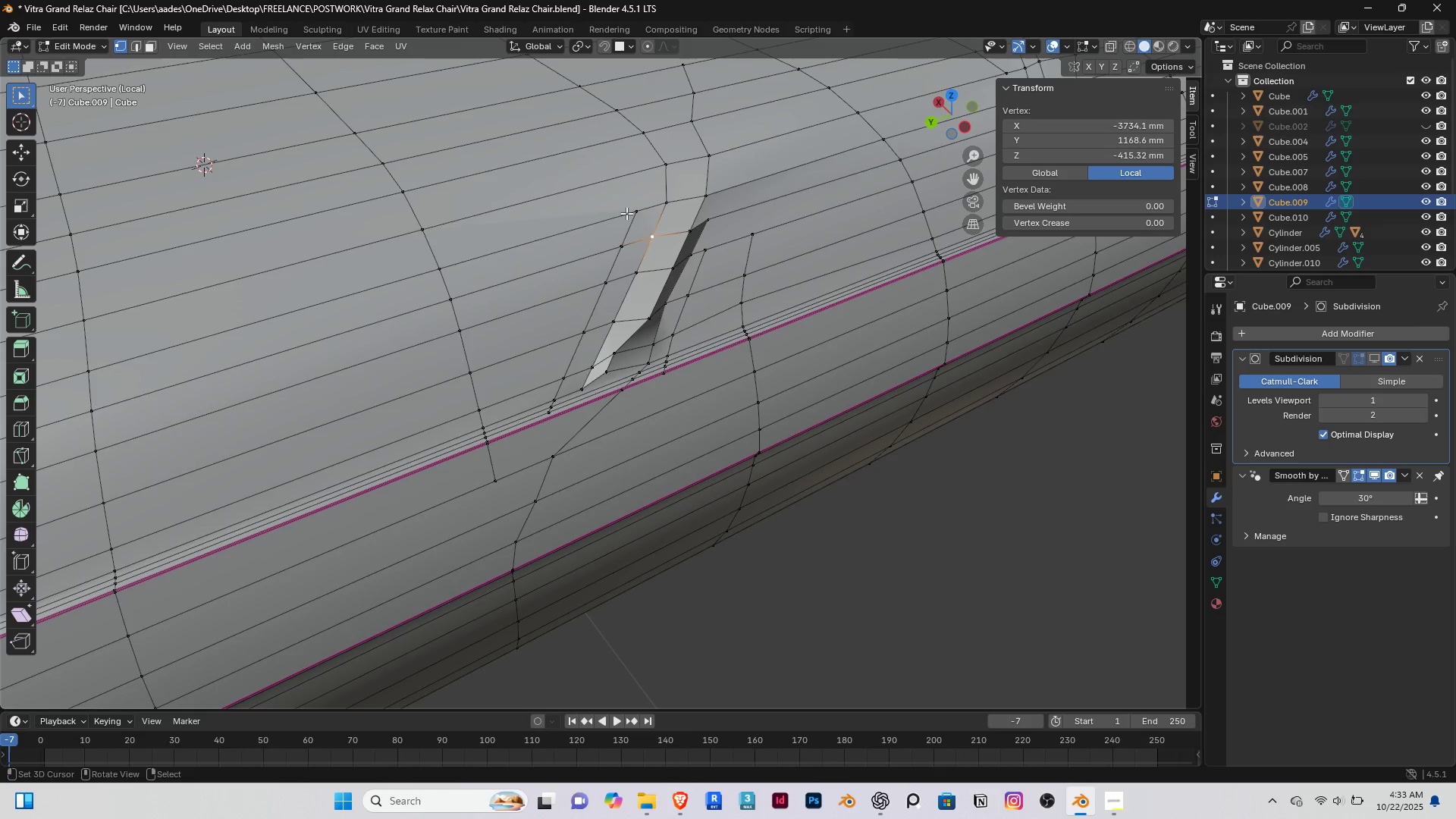 
right_click([626, 213])
 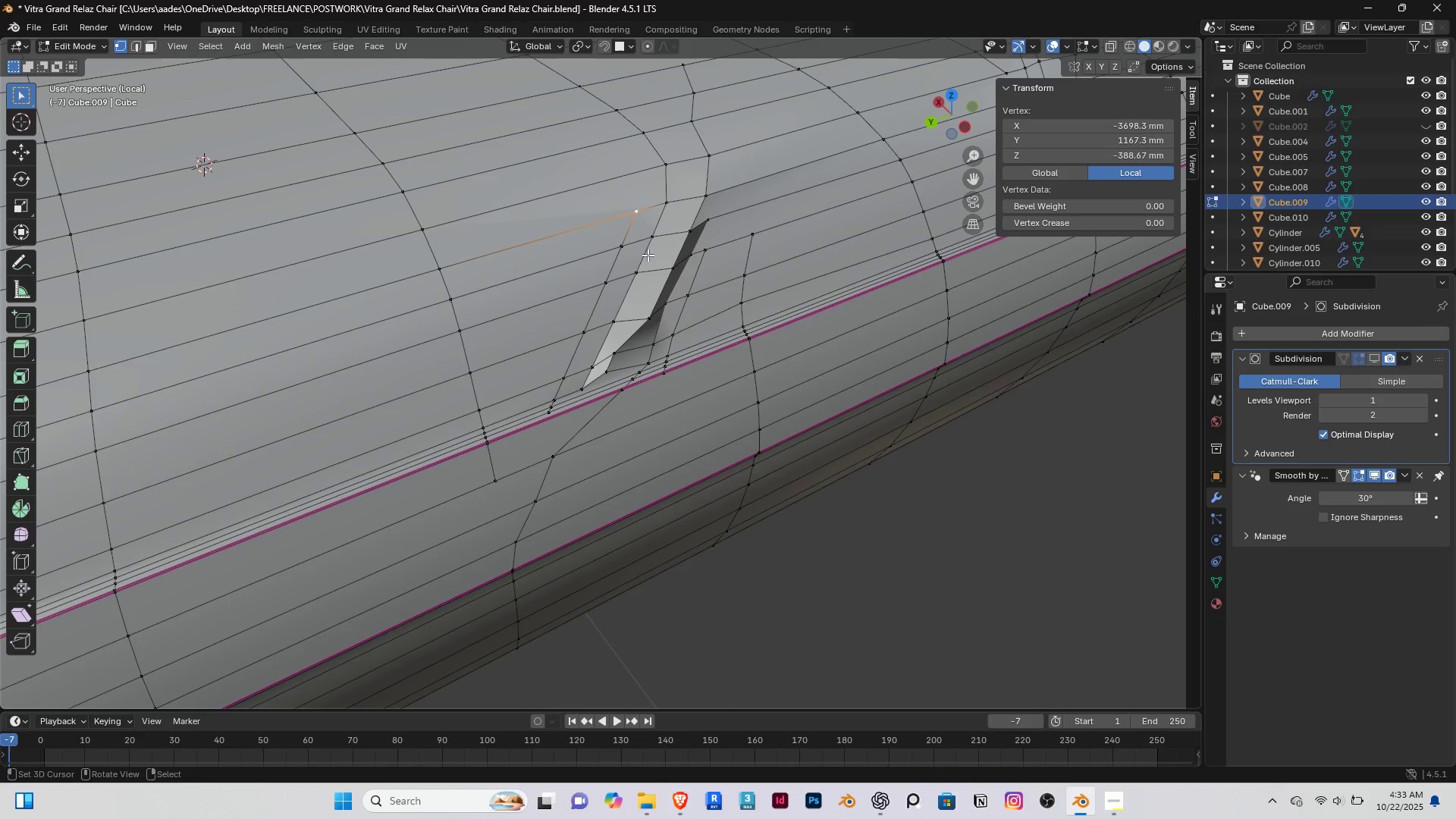 
scroll: coordinate [651, 262], scroll_direction: down, amount: 2.0
 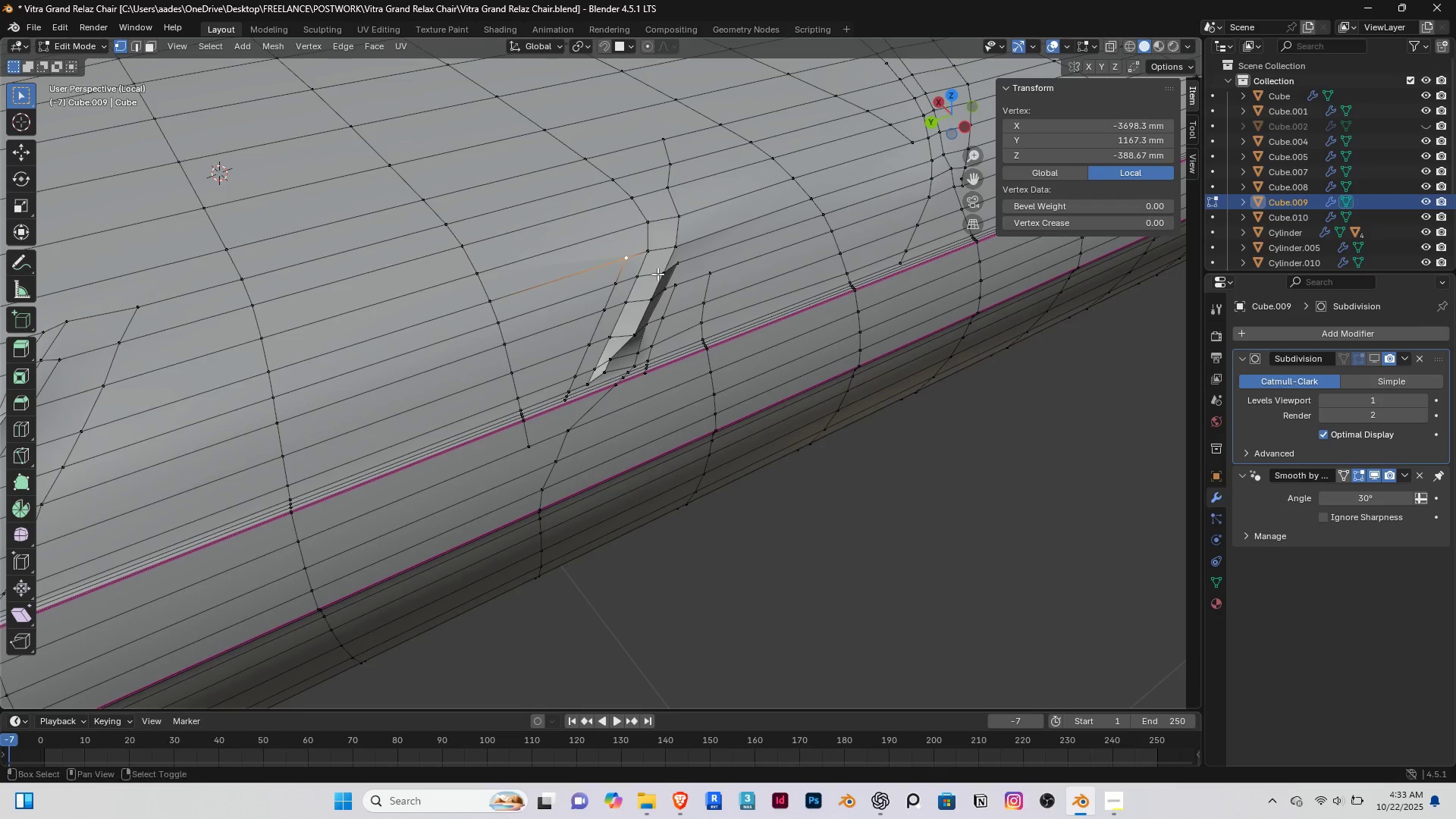 
key(Shift+ShiftRight)
 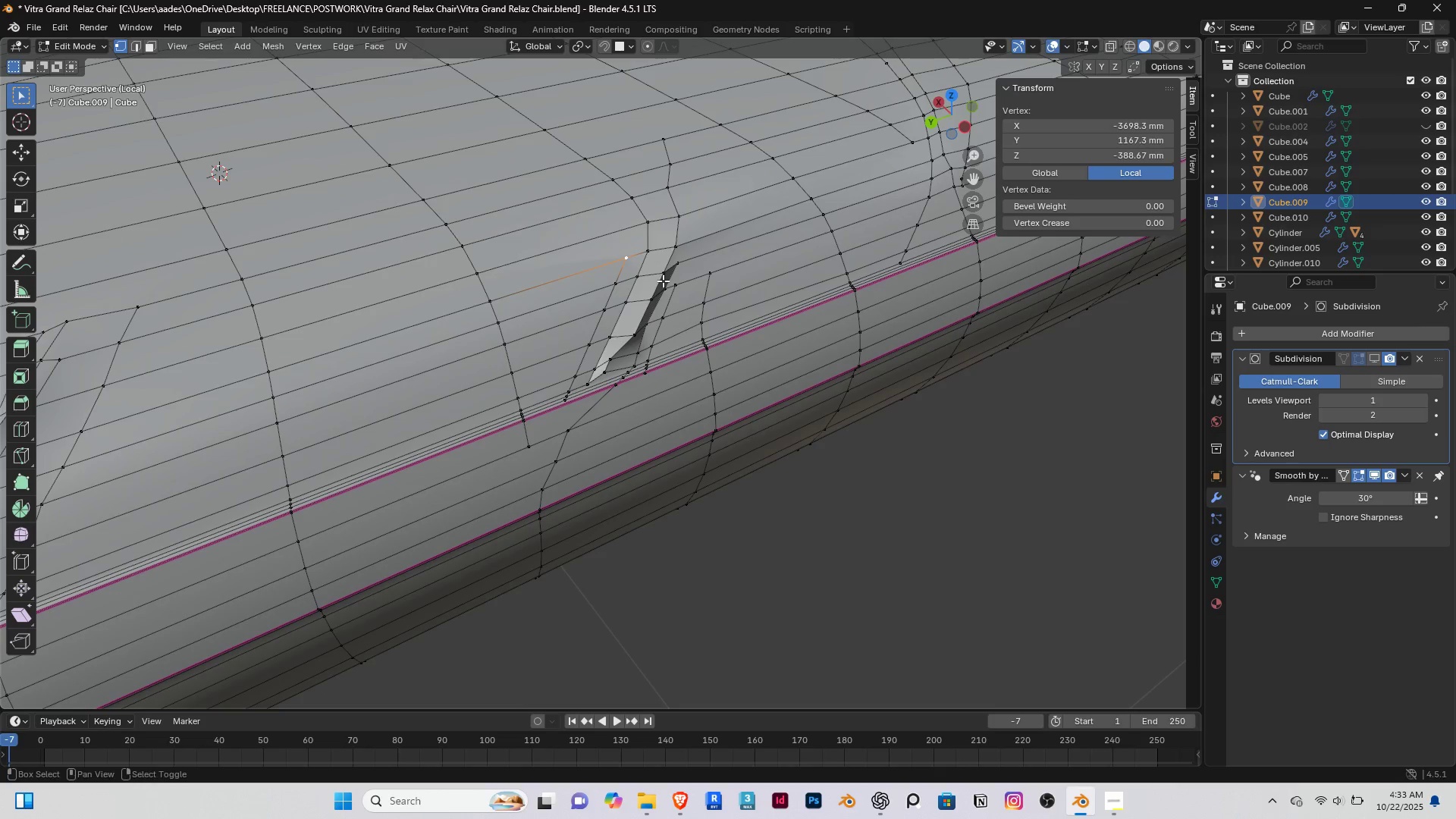 
key(Shift+ShiftRight)
 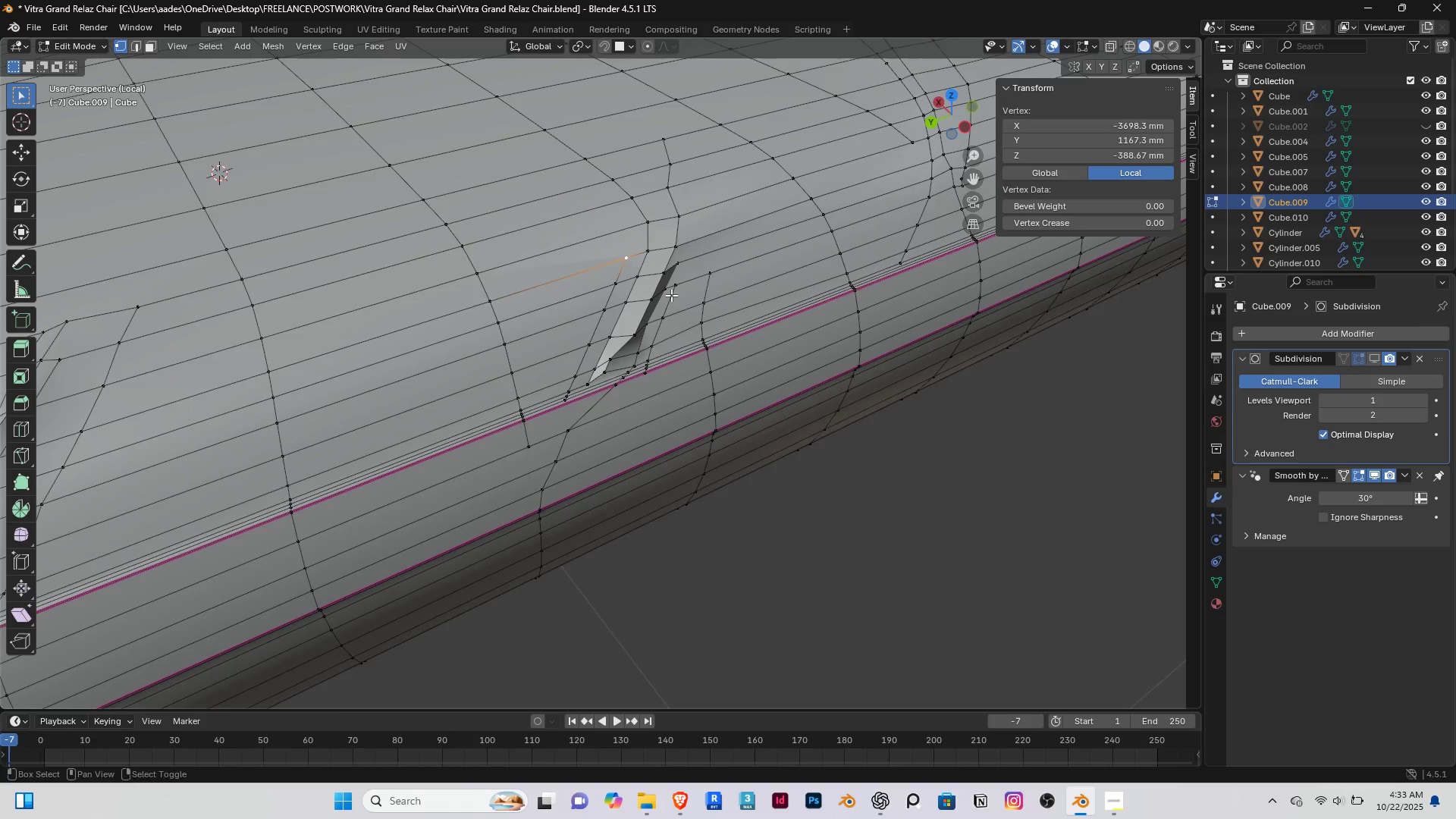 
hold_key(key=ShiftRight, duration=0.39)
 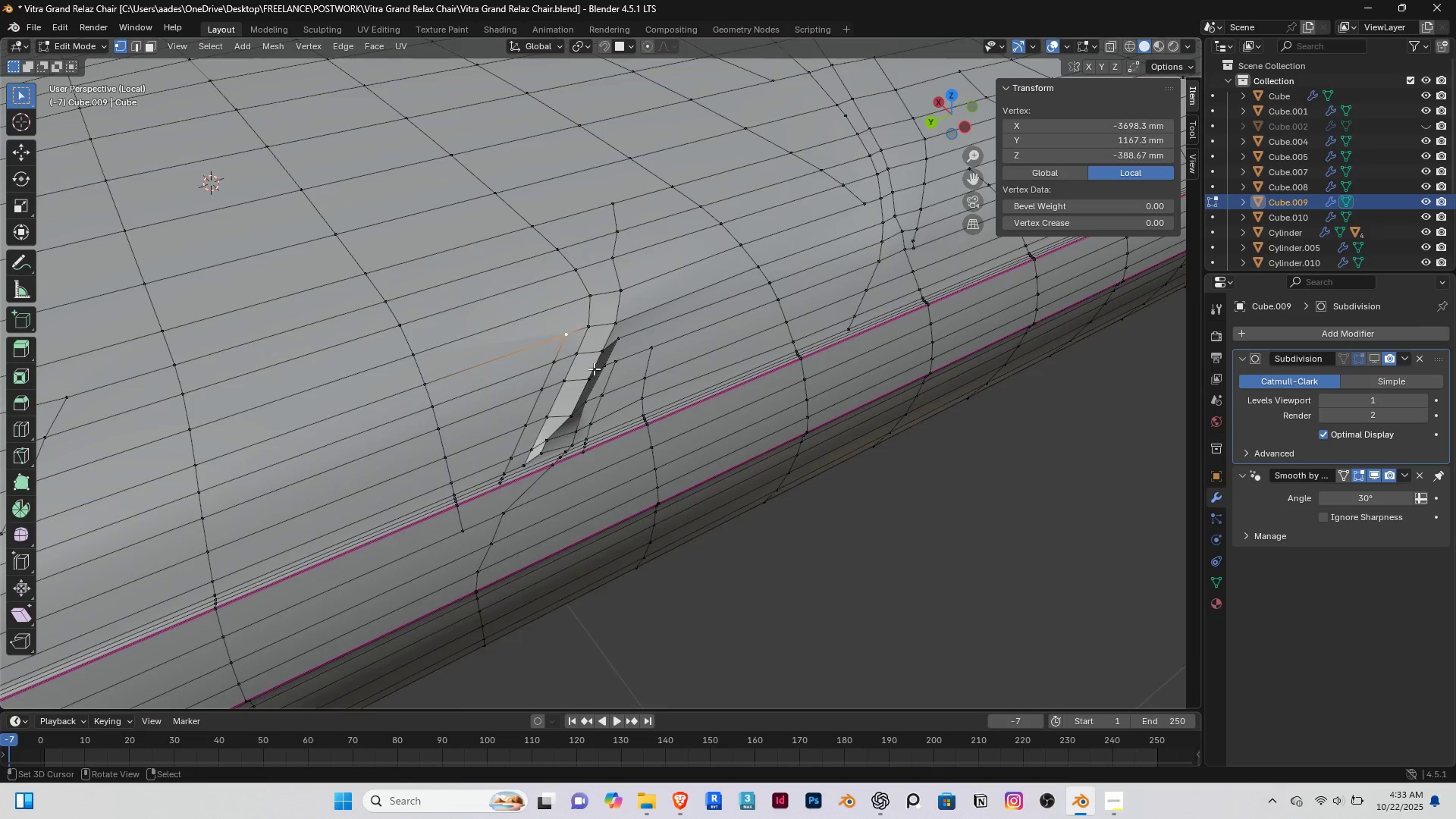 
scroll: coordinate [594, 369], scroll_direction: up, amount: 3.0
 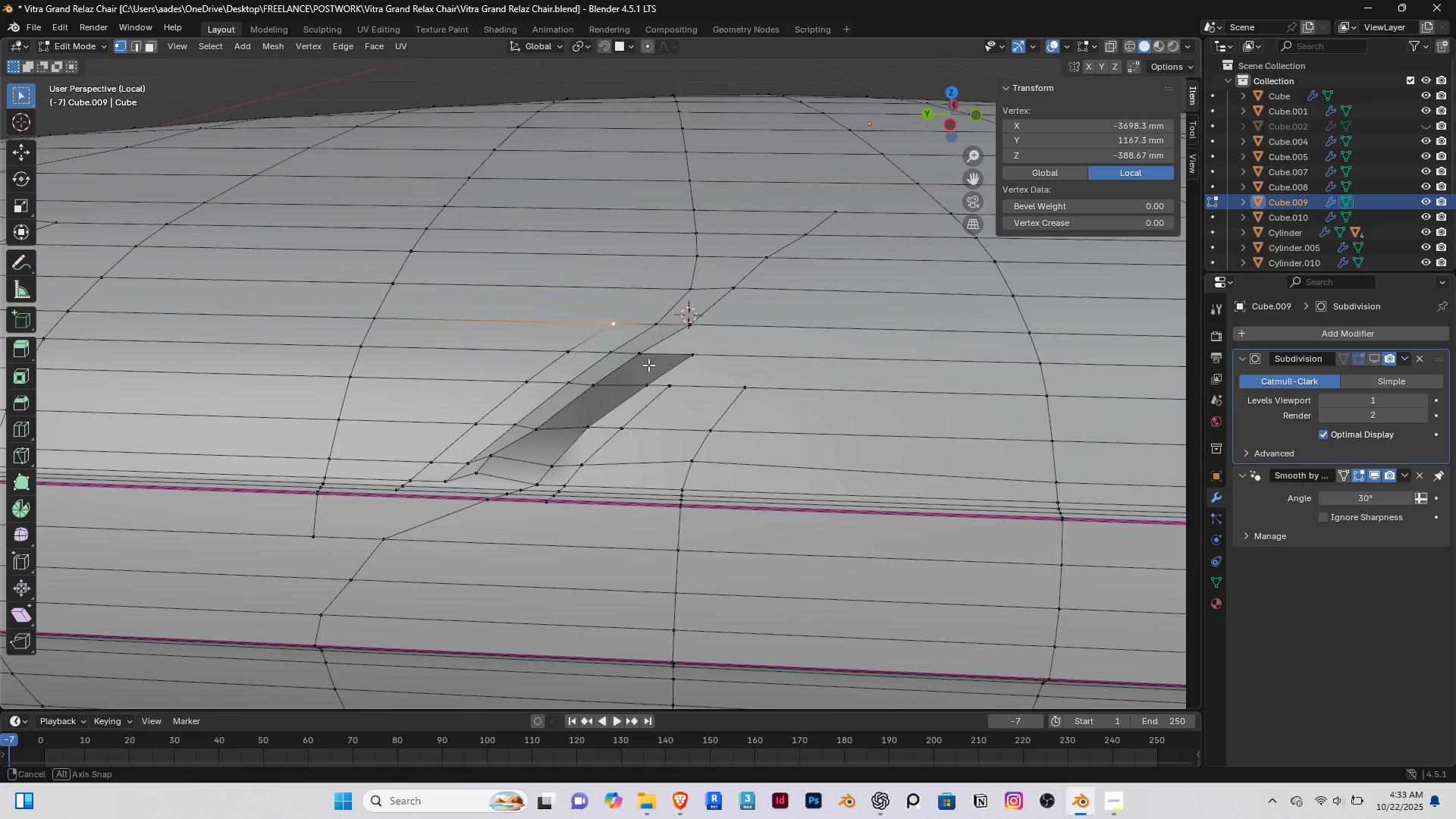 
double_click([625, 371])
 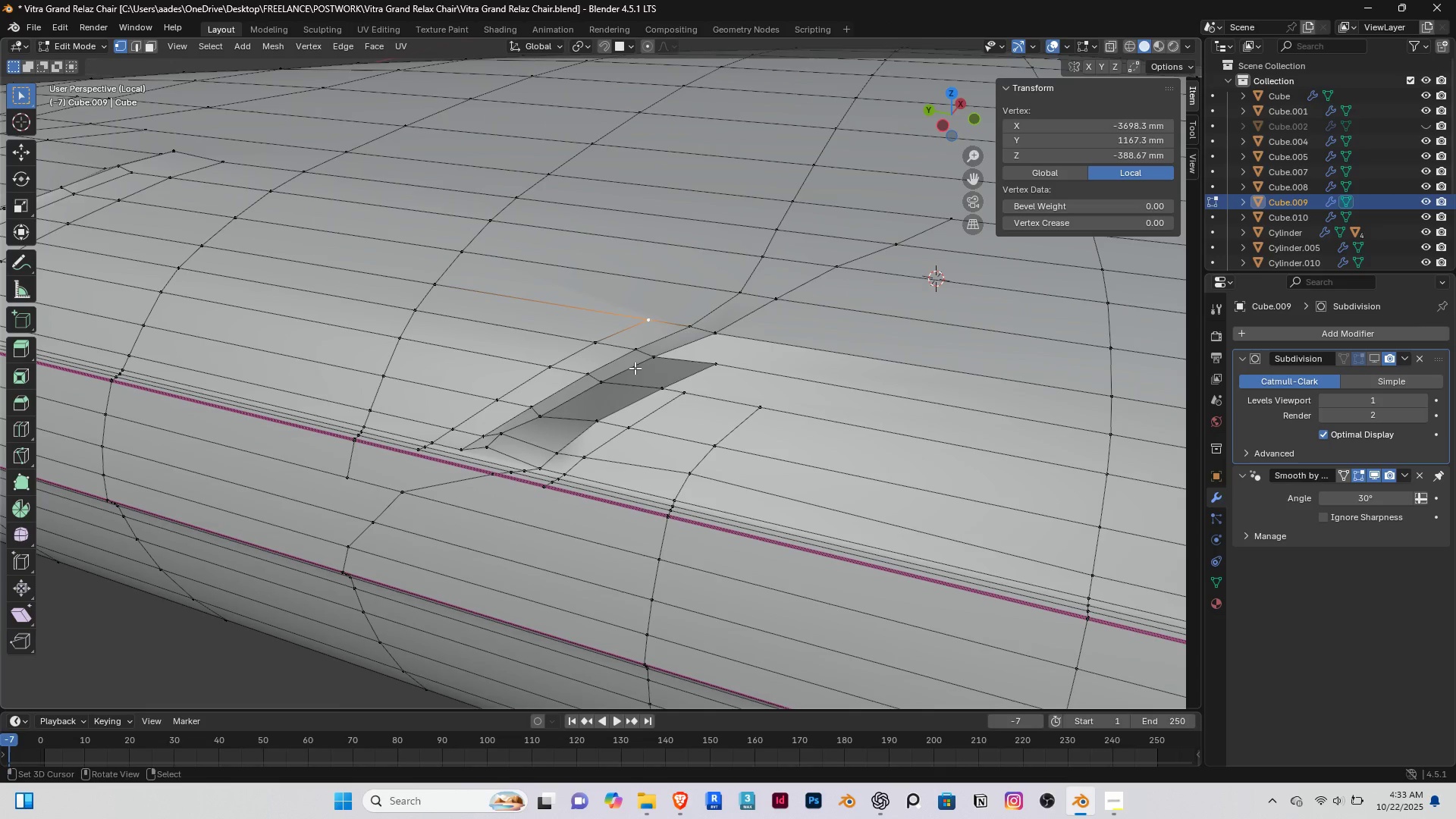 
key(K)
 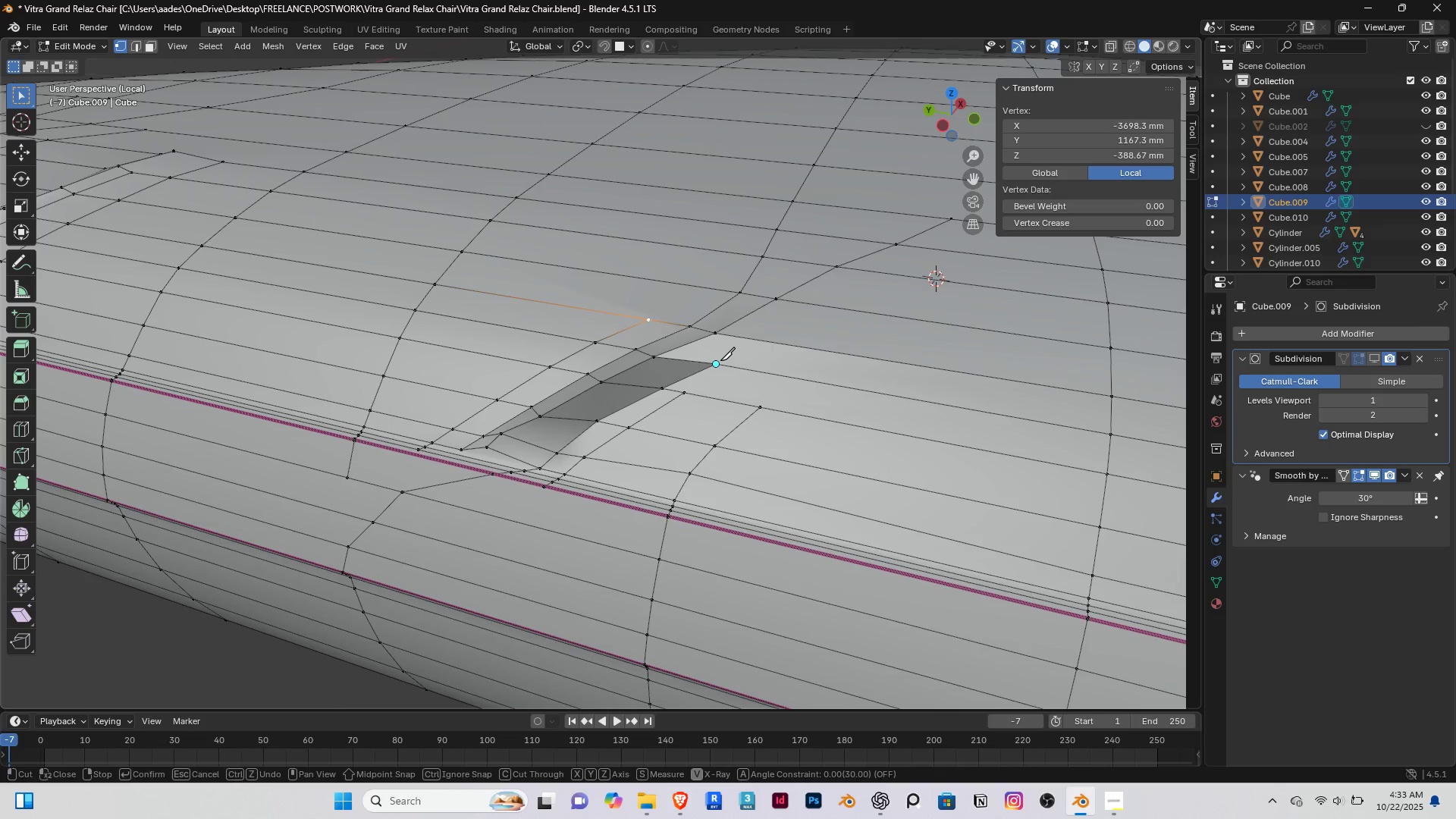 
left_click([720, 360])
 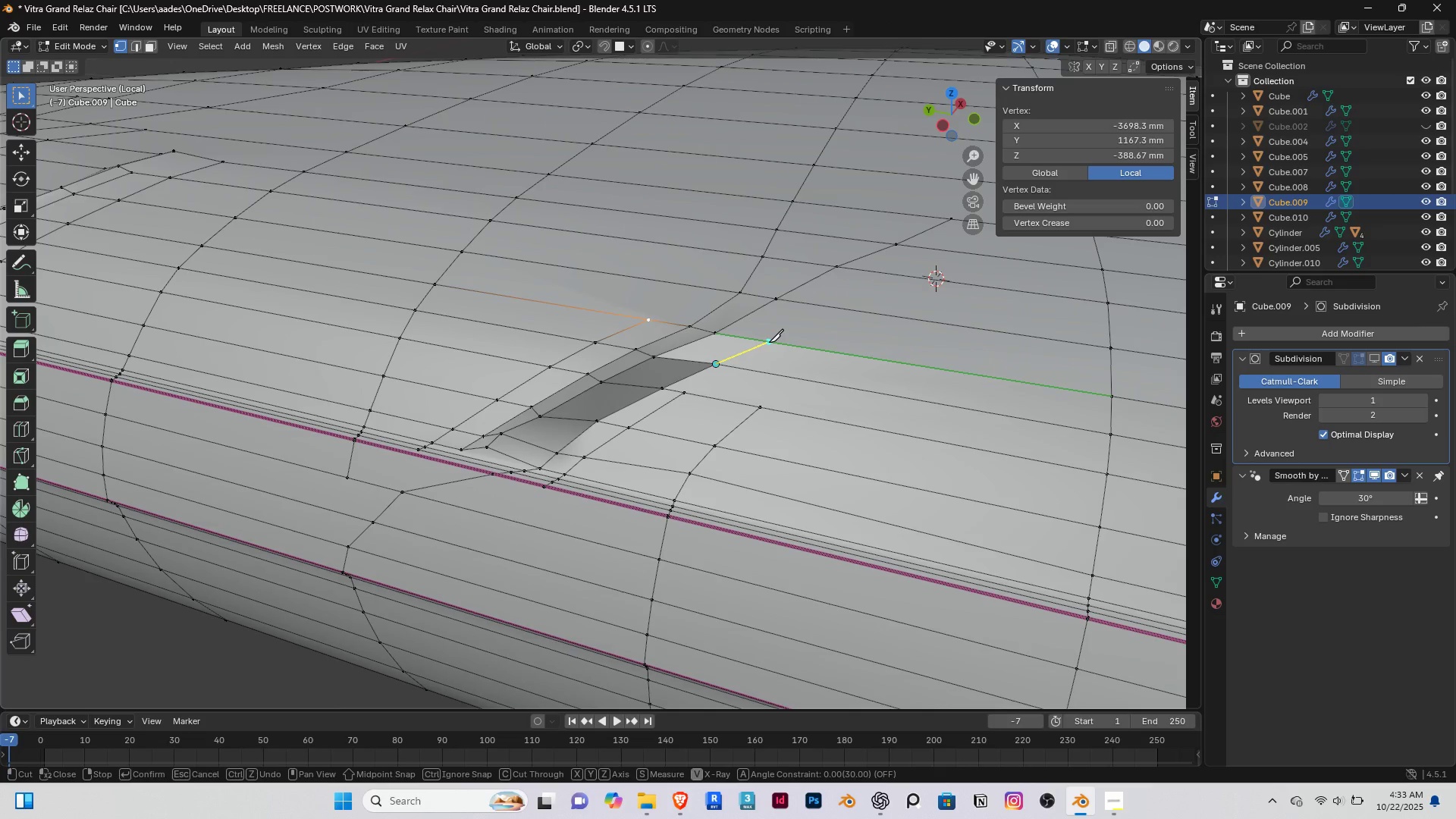 
left_click([769, 342])
 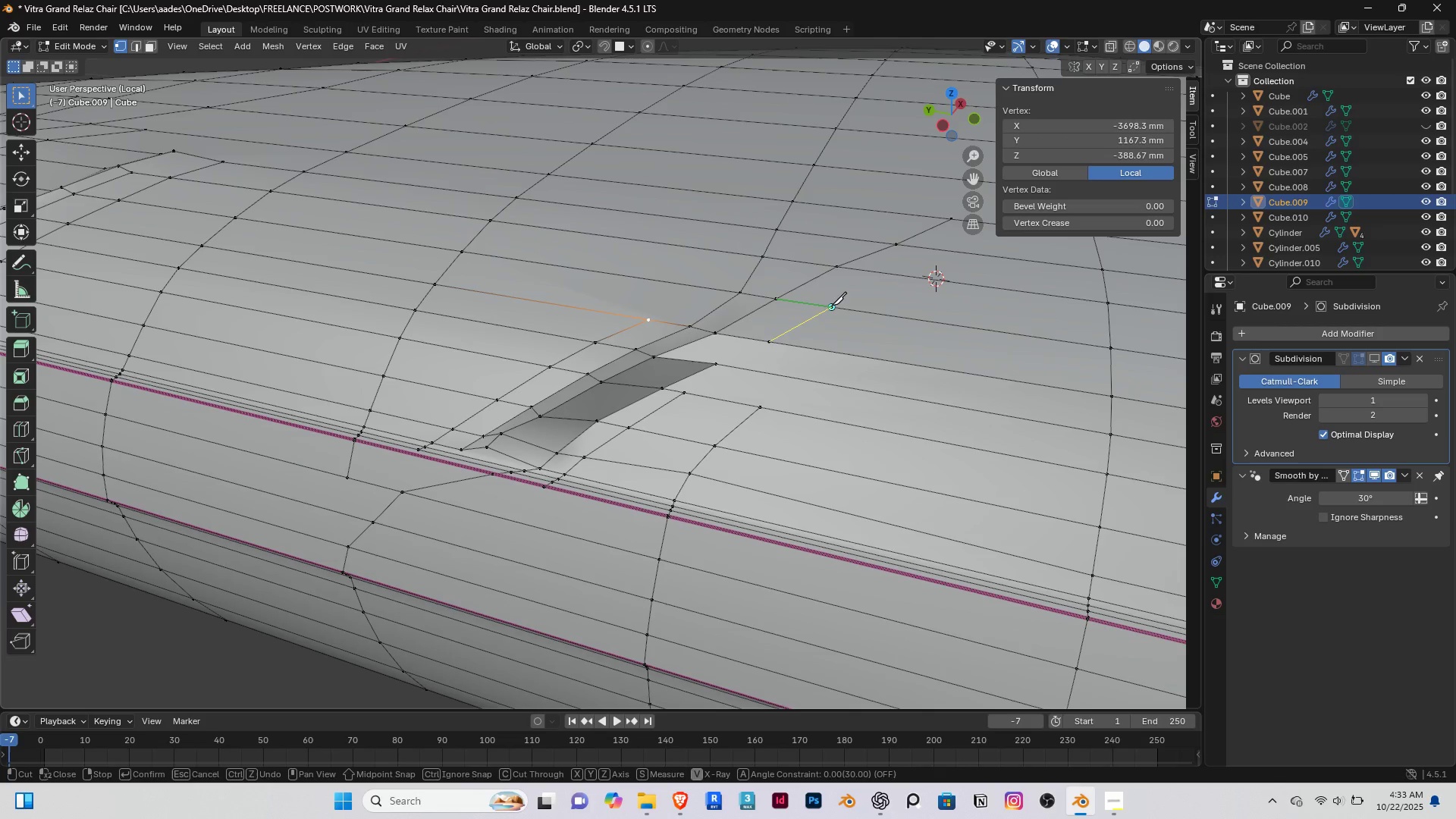 
left_click([832, 305])
 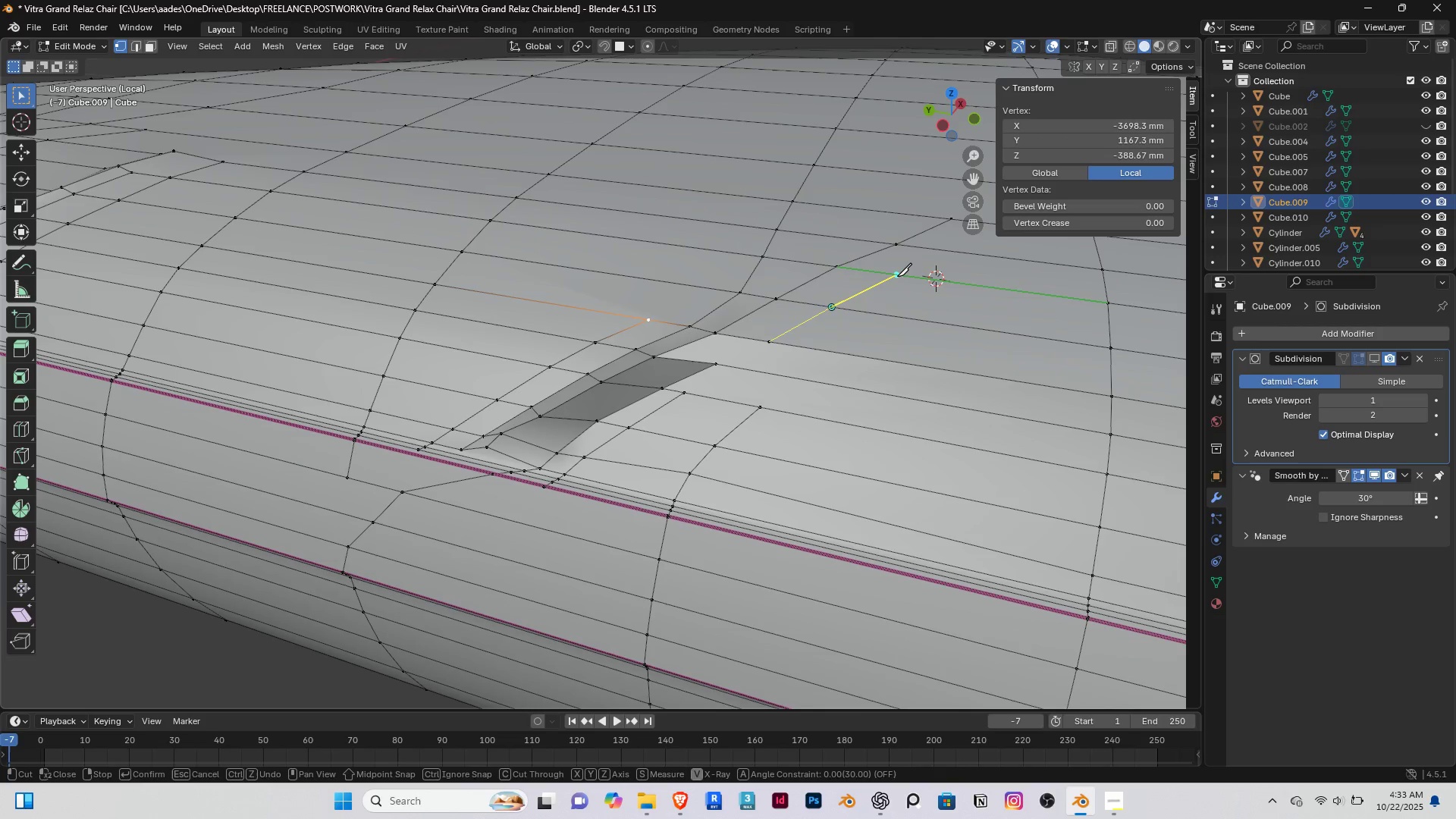 
left_click([897, 276])
 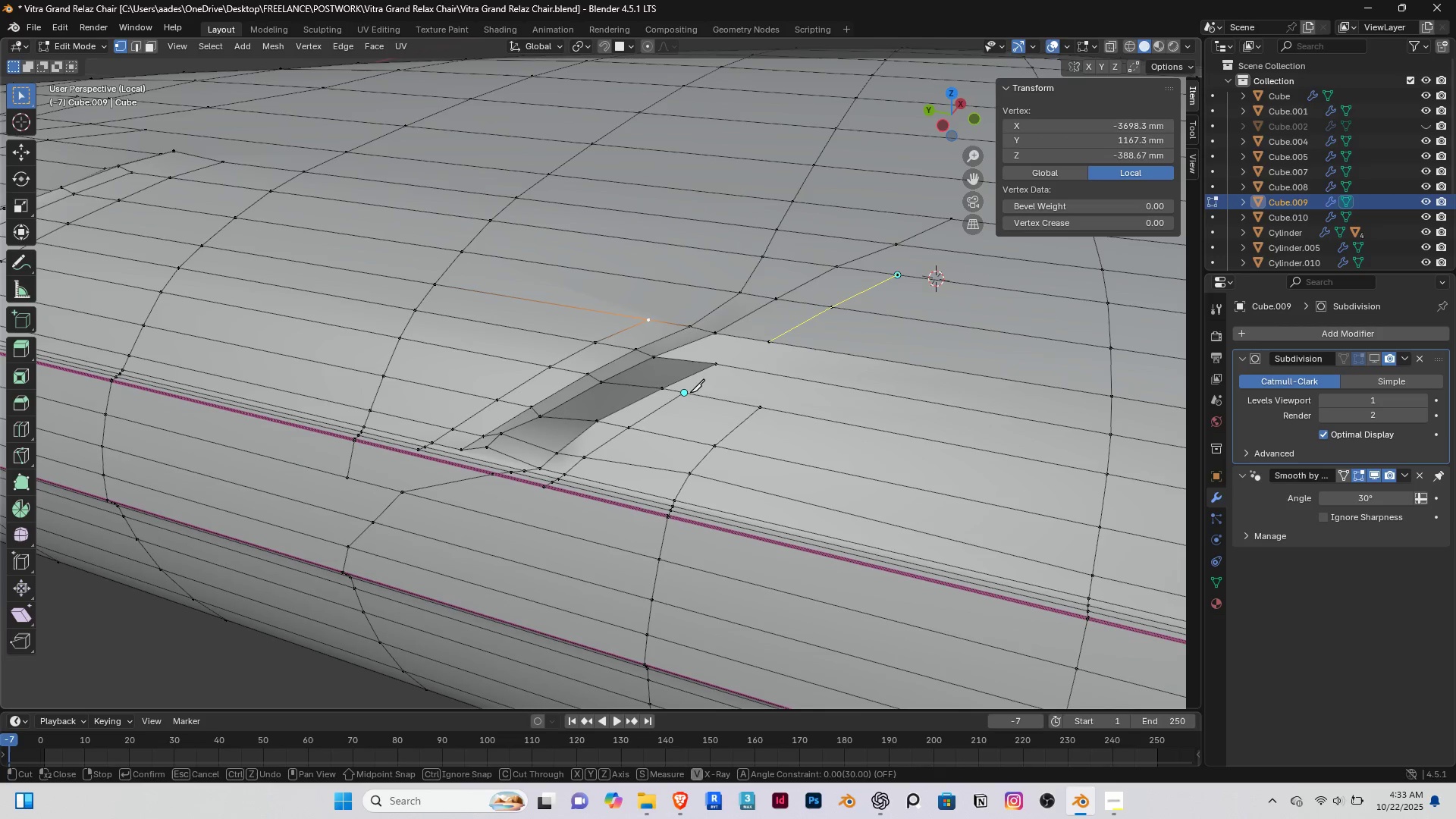 
right_click([690, 392])
 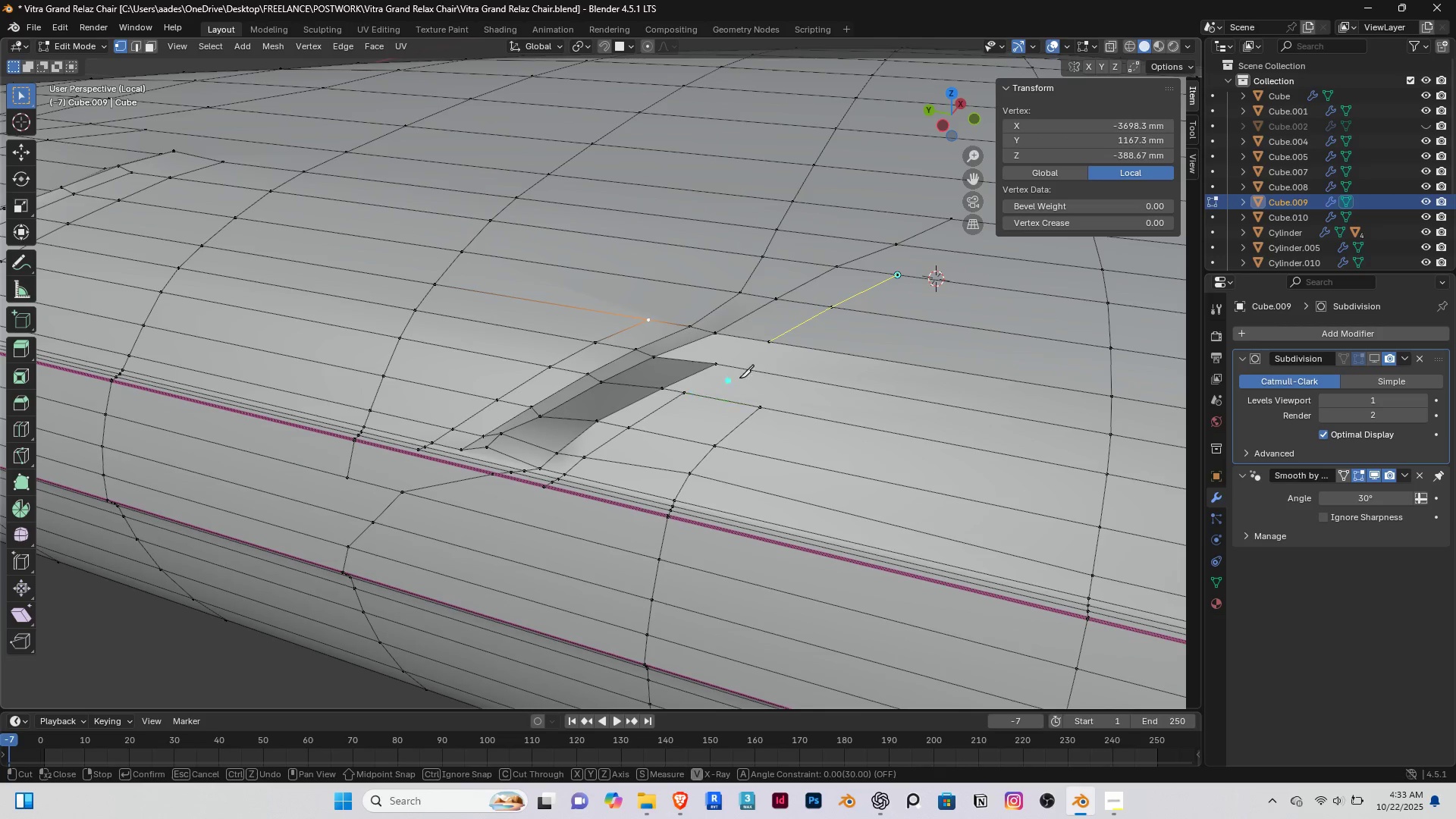 
key(K)
 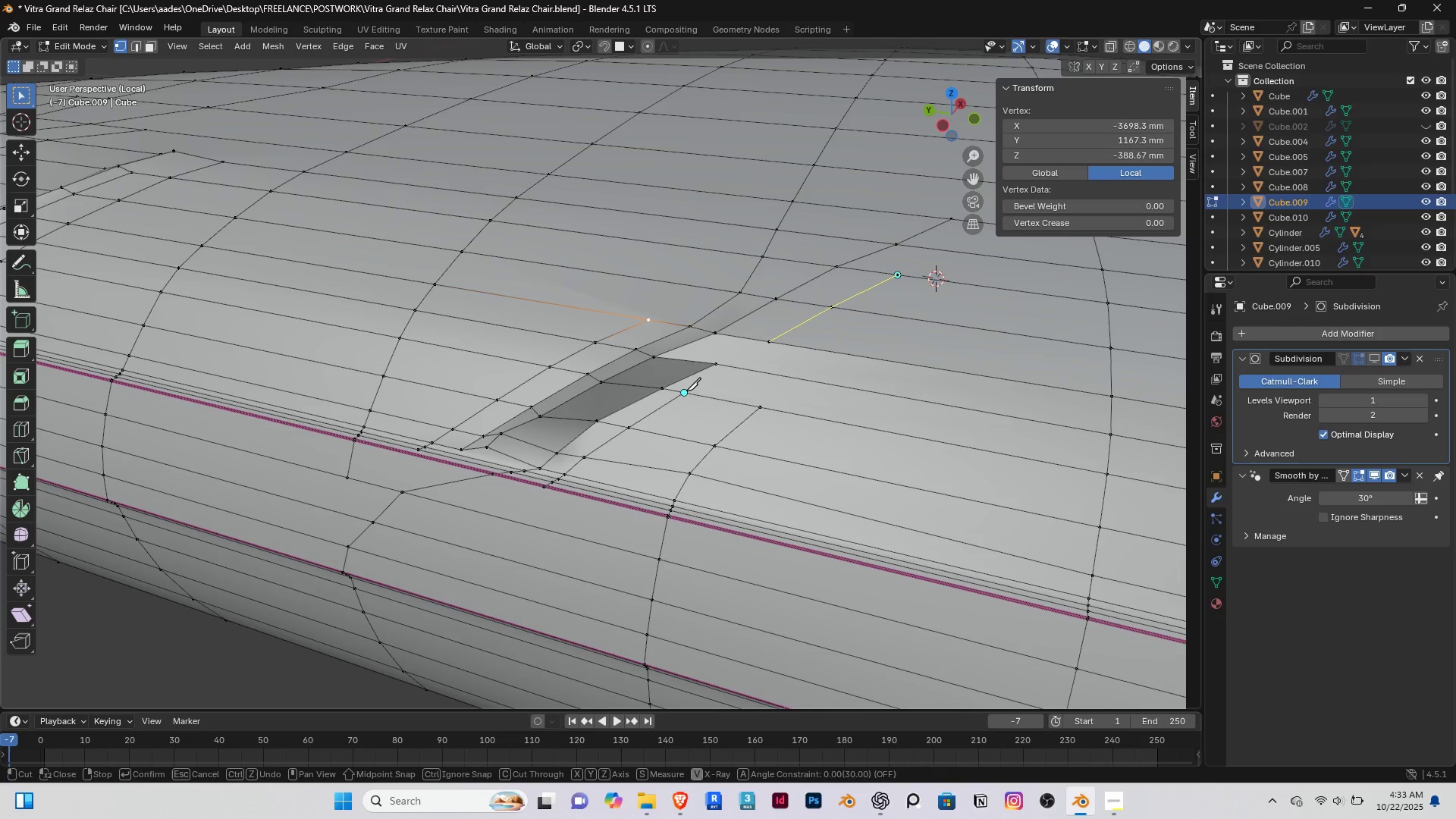 
left_click([686, 391])
 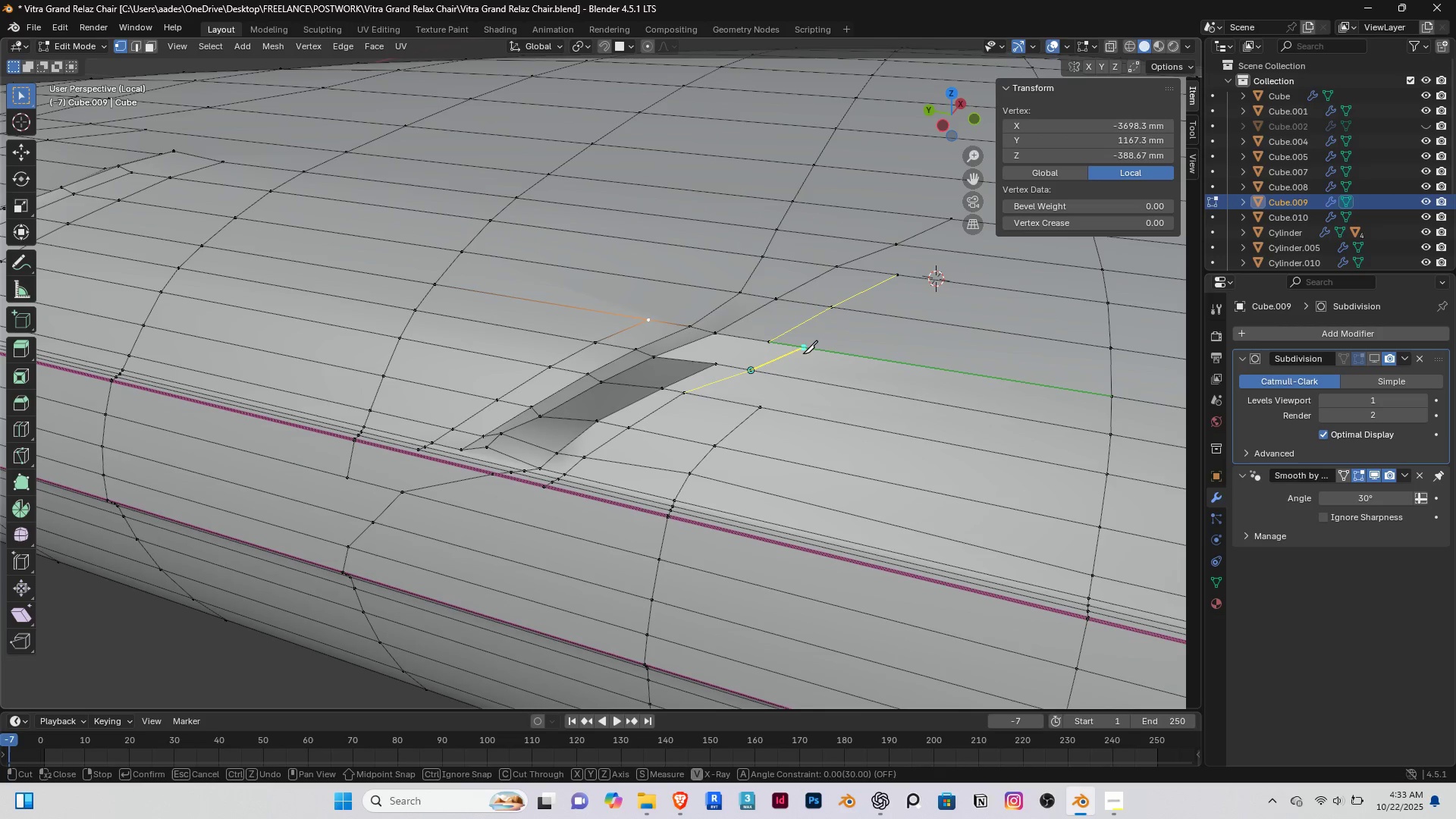 
left_click([803, 353])
 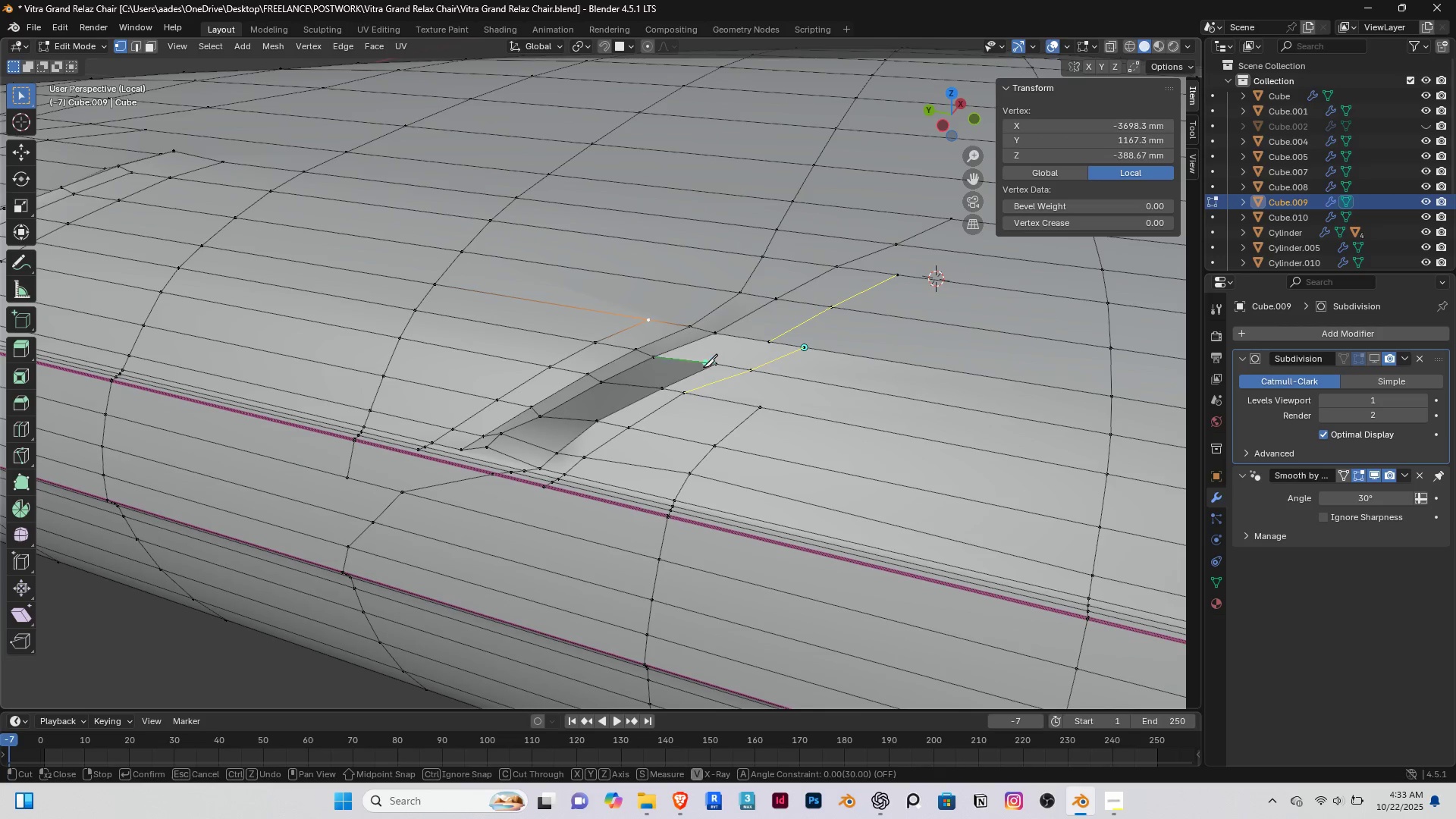 
key(Enter)
 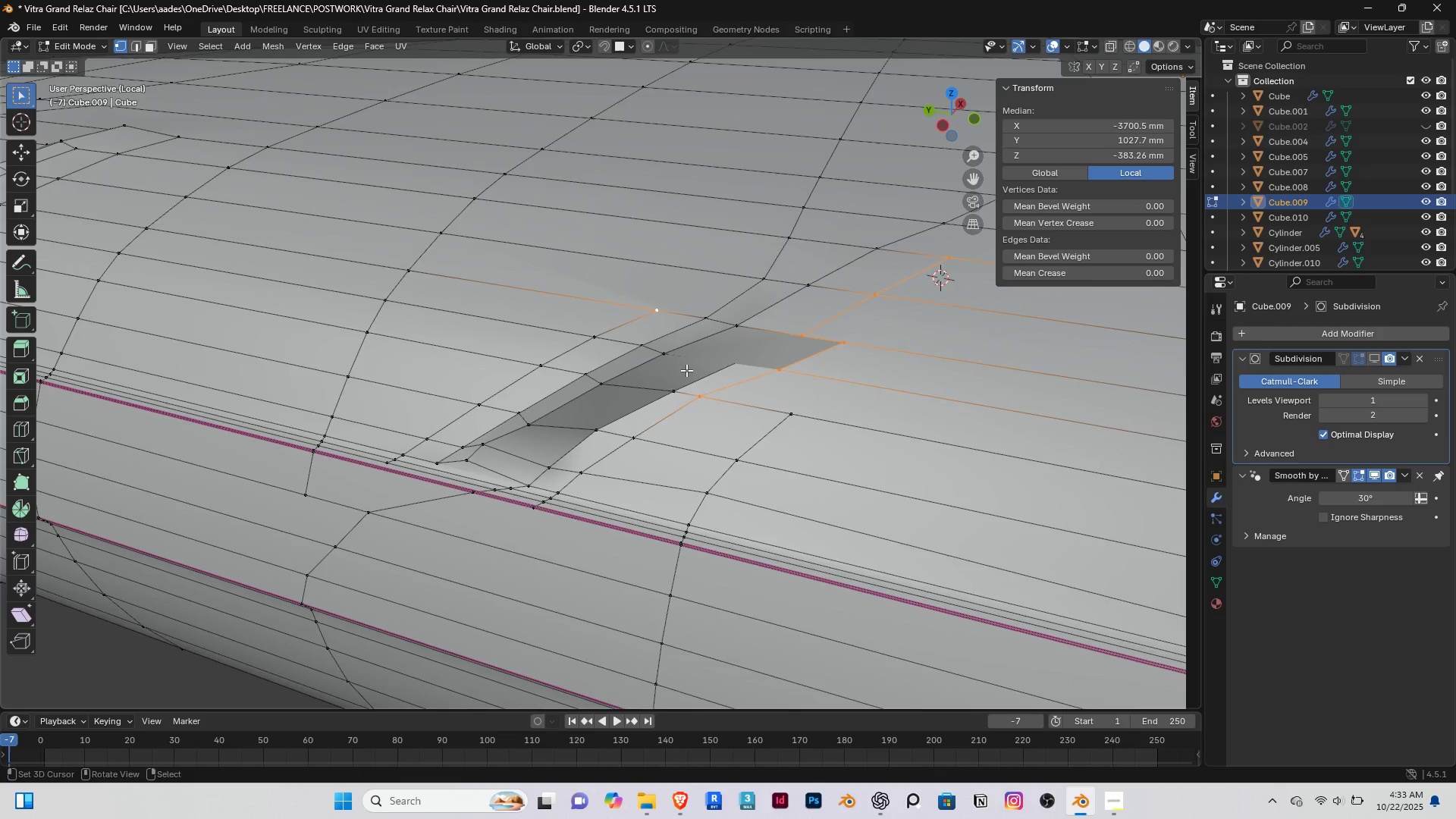 
scroll: coordinate [686, 370], scroll_direction: up, amount: 3.0
 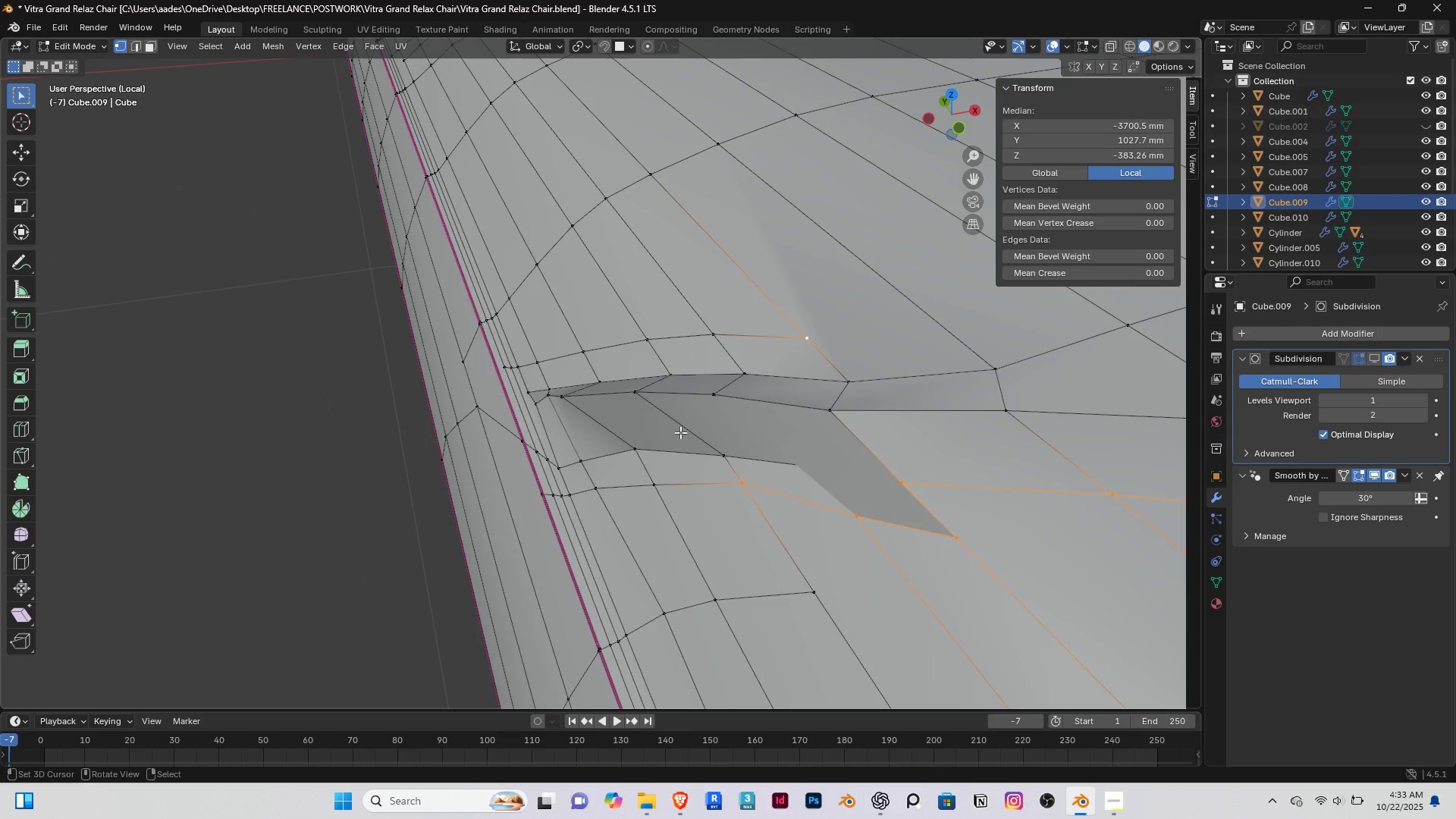 
key(K)
 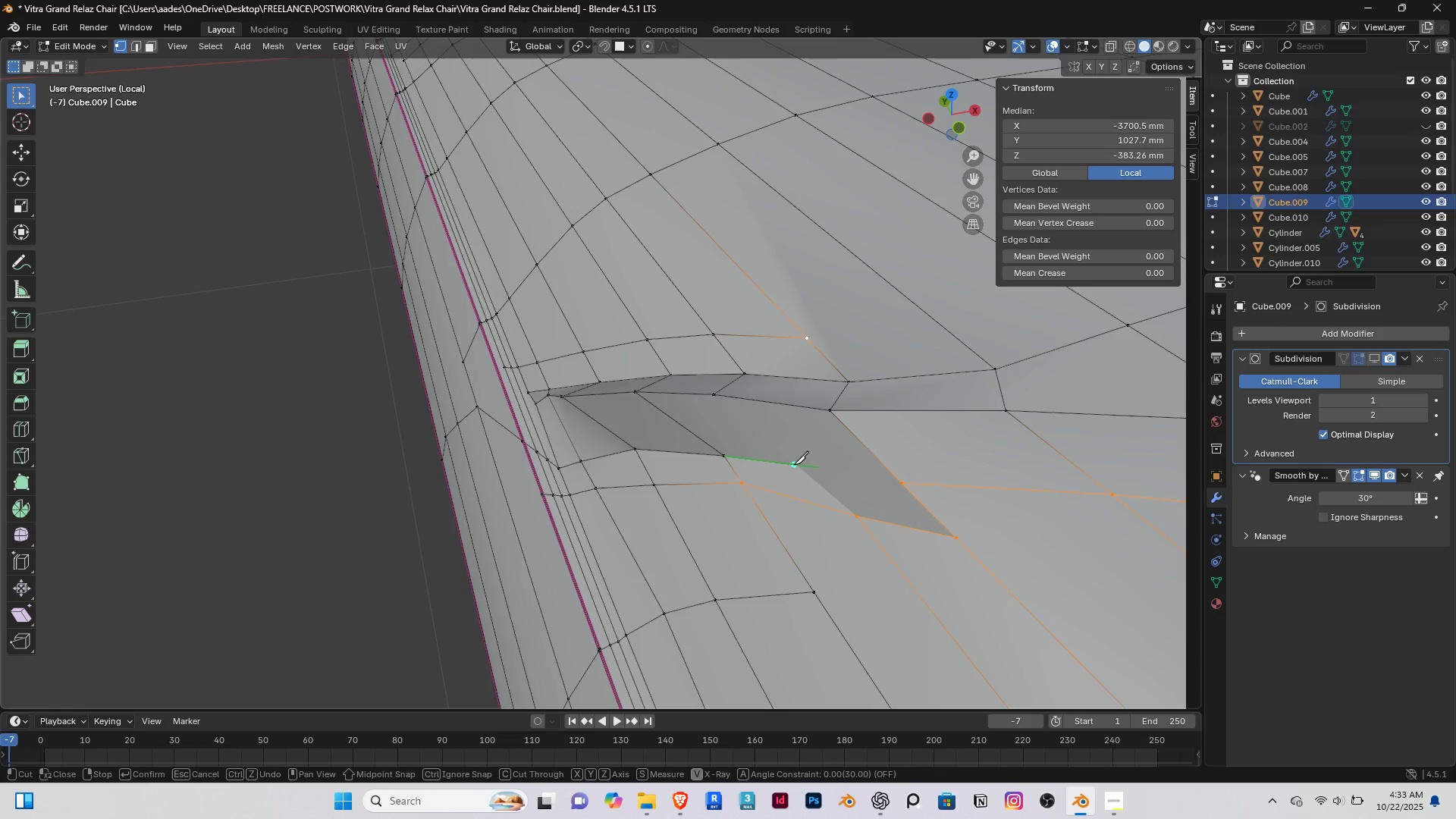 
left_click([795, 465])
 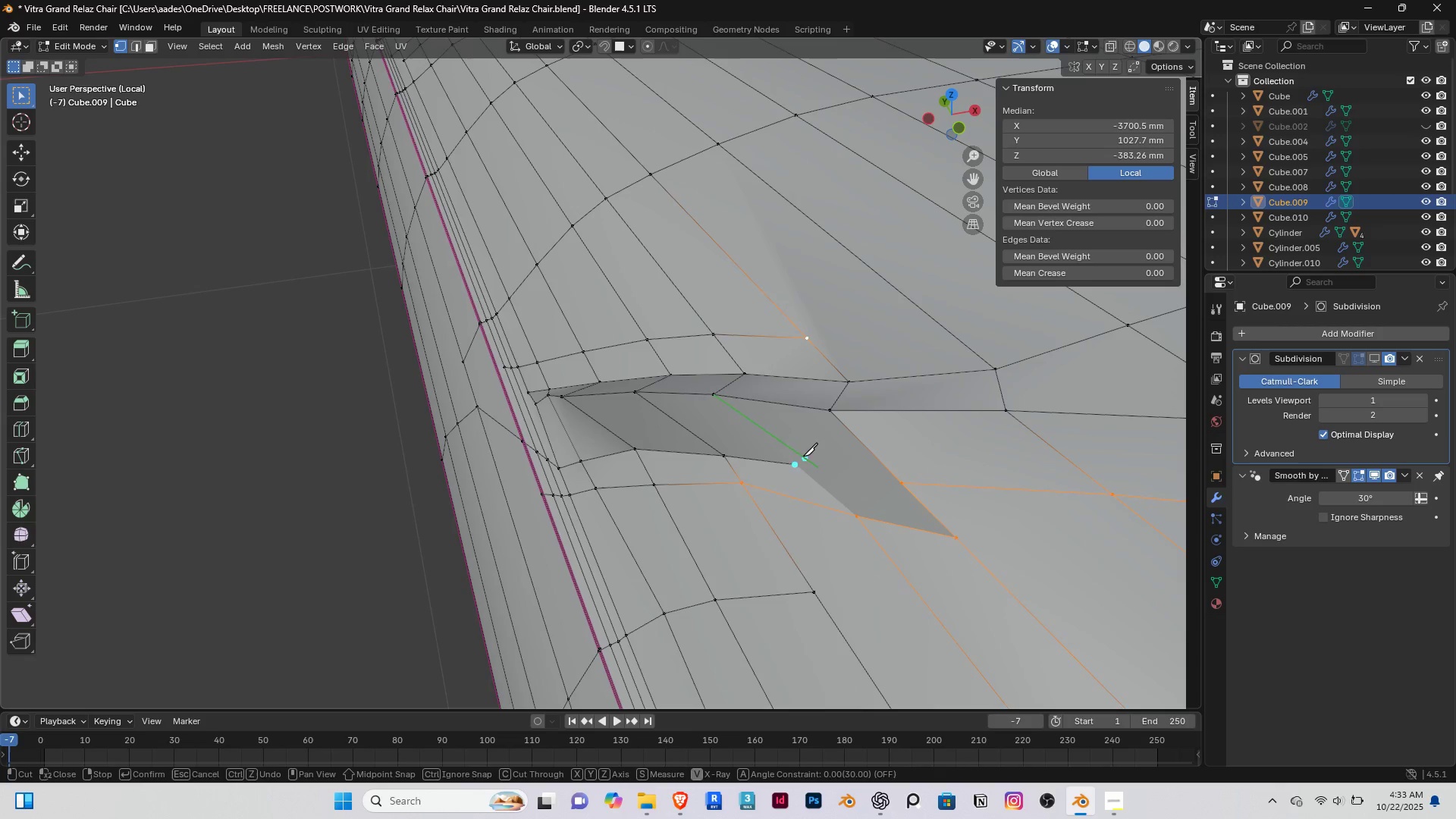 
key(Enter)
 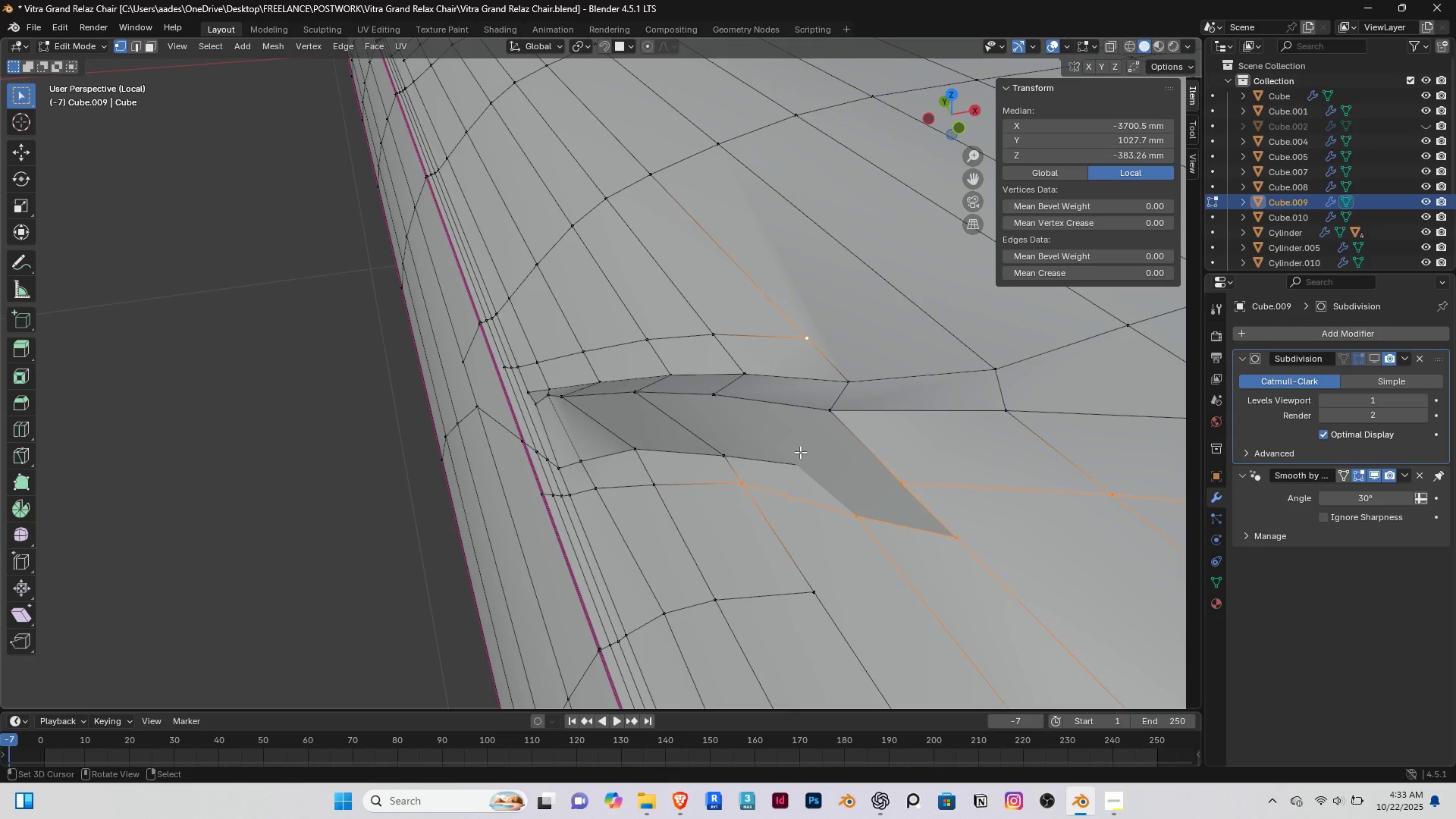 
key(K)
 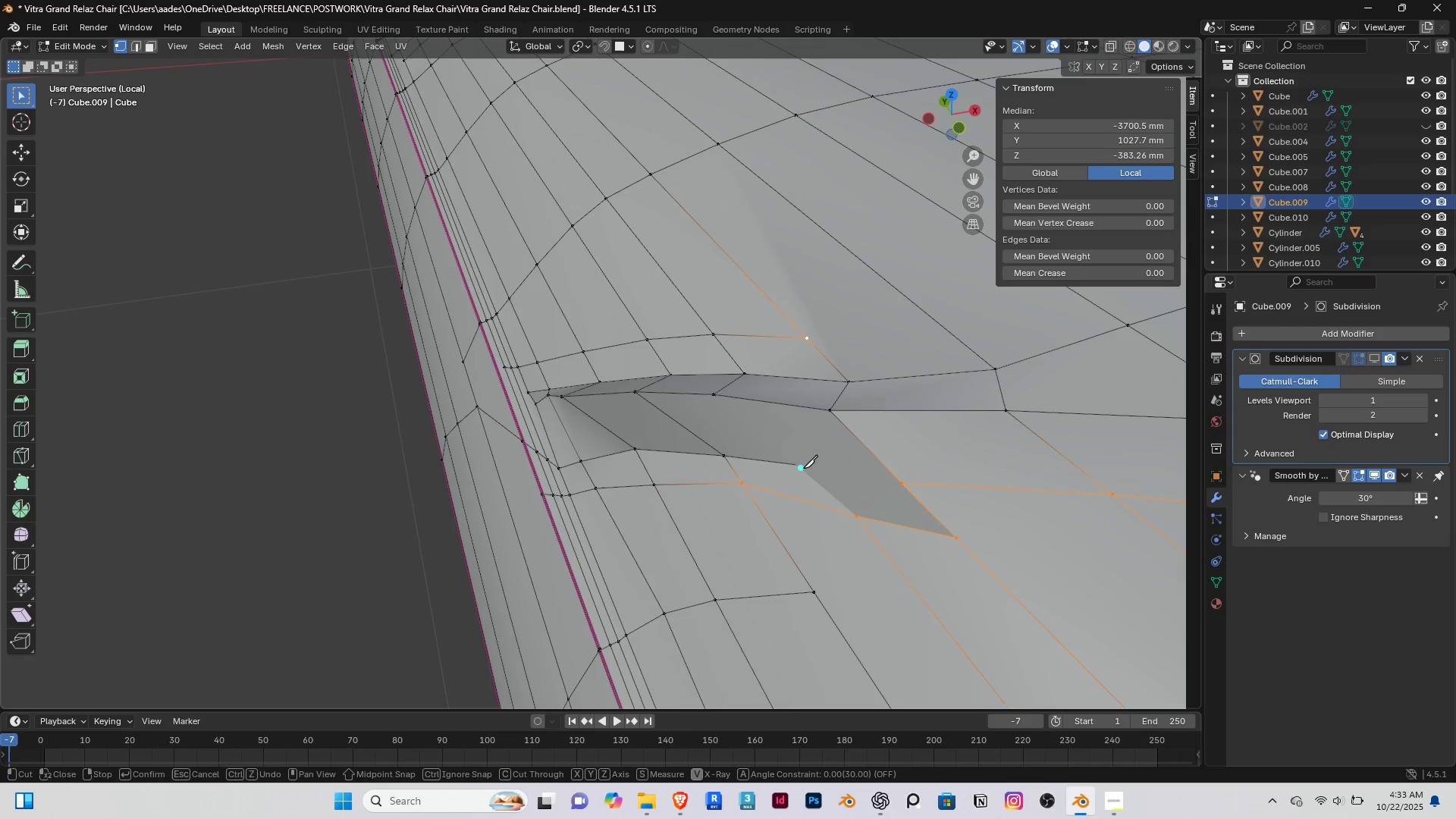 
scroll: coordinate [800, 493], scroll_direction: up, amount: 2.0
 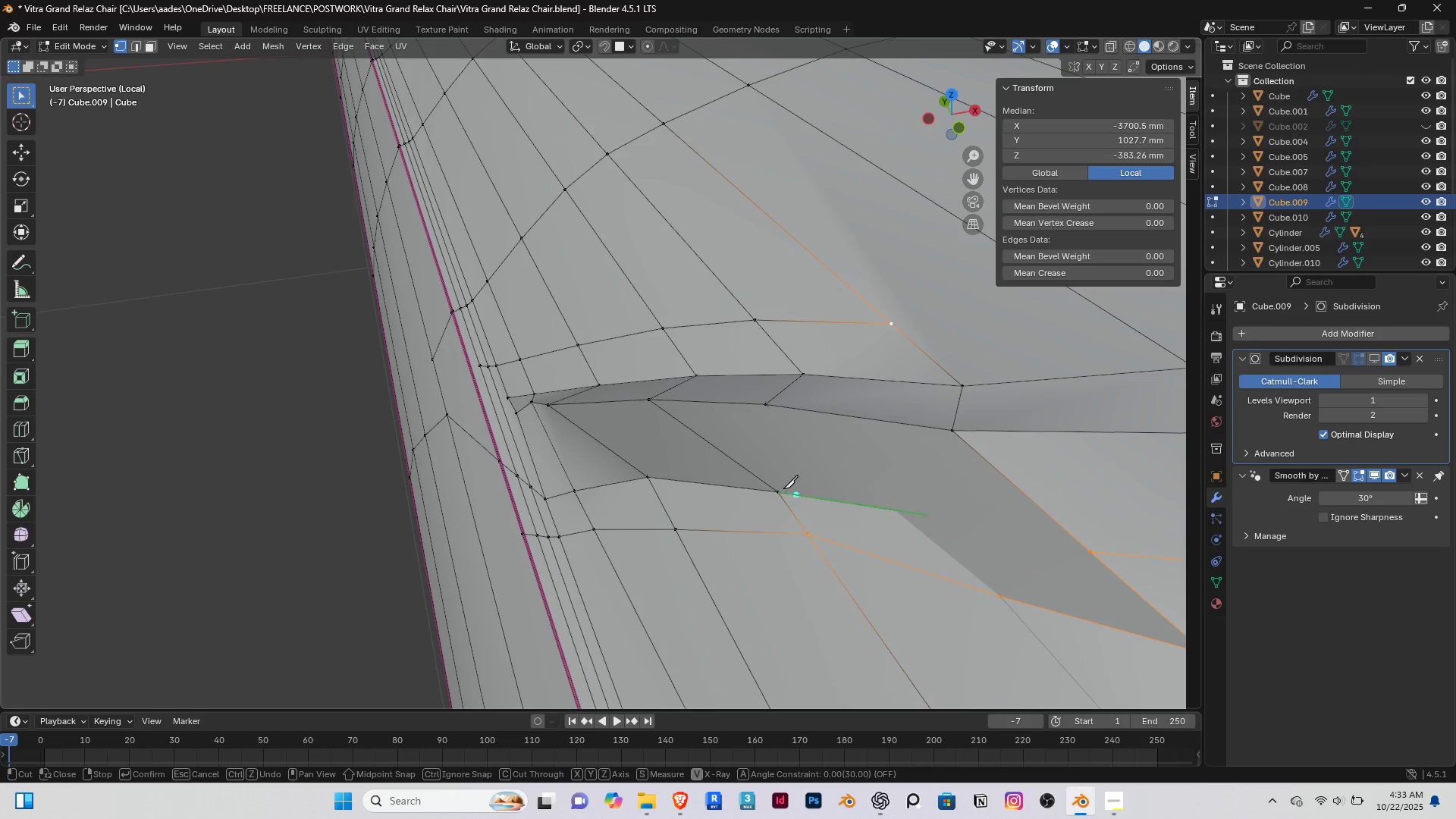 
hold_key(key=ShiftRight, duration=0.44)
 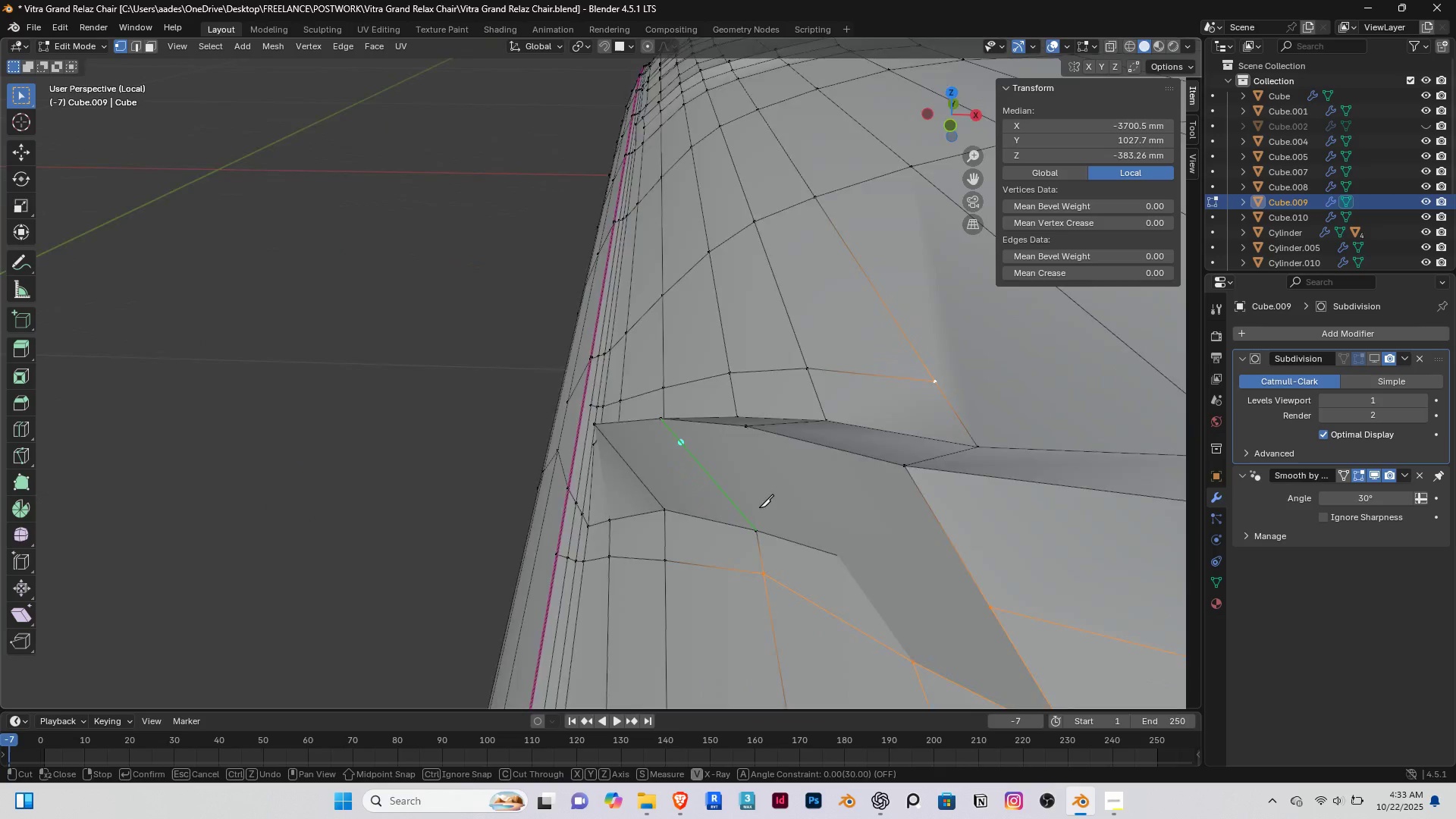 
key(Shift+ShiftRight)
 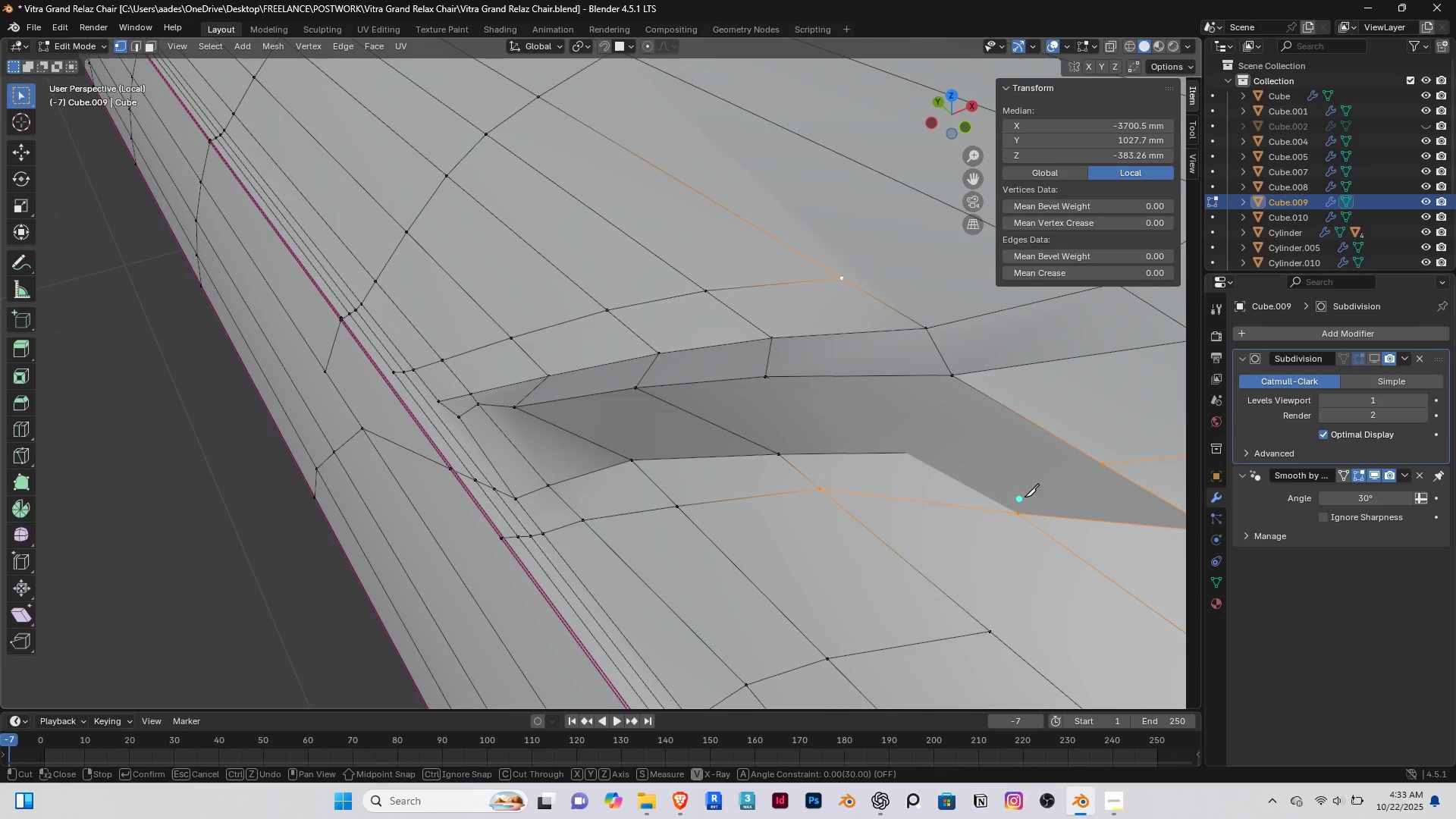 
hold_key(key=ShiftRight, duration=0.46)
 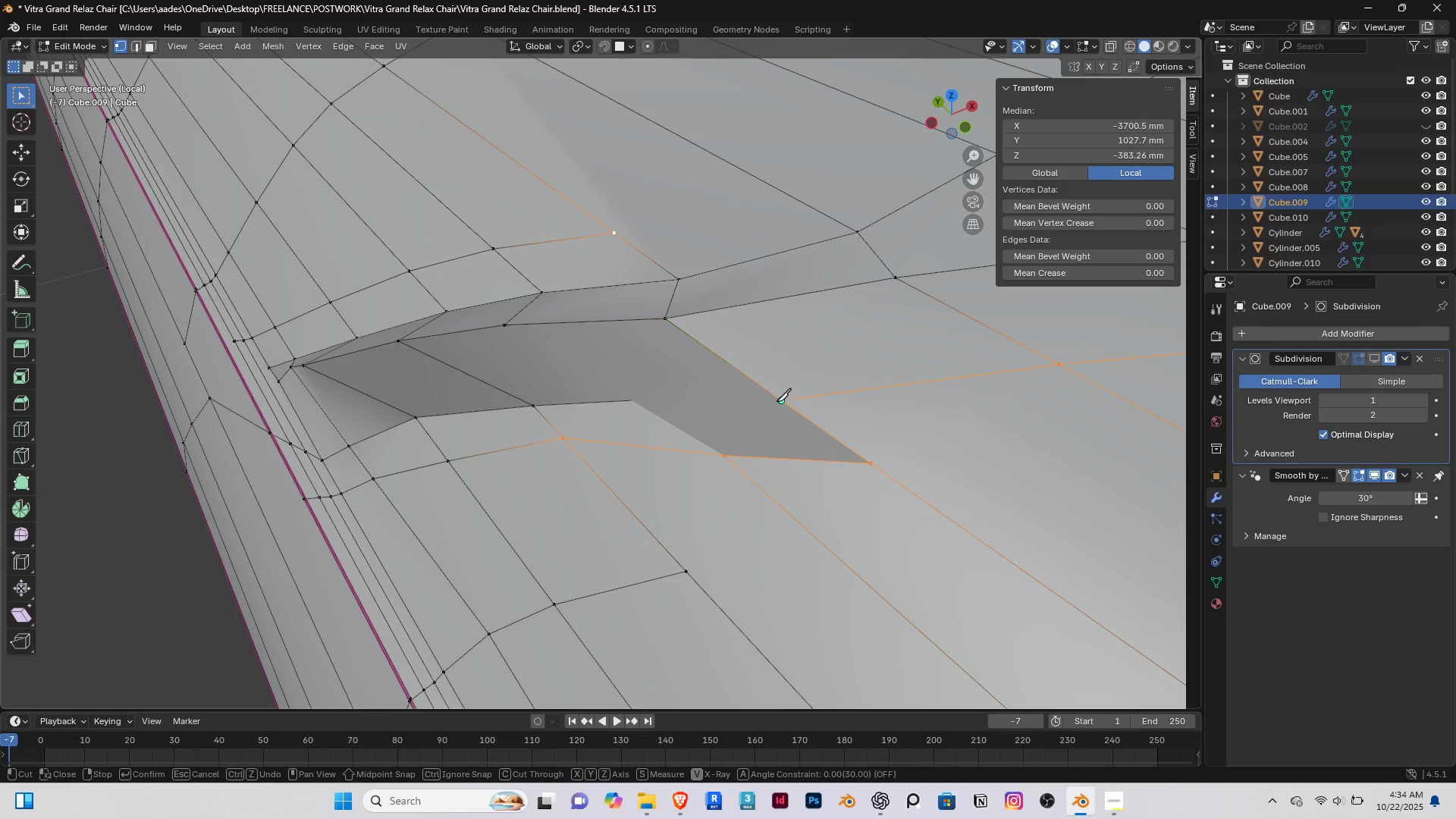 
left_click([777, 402])
 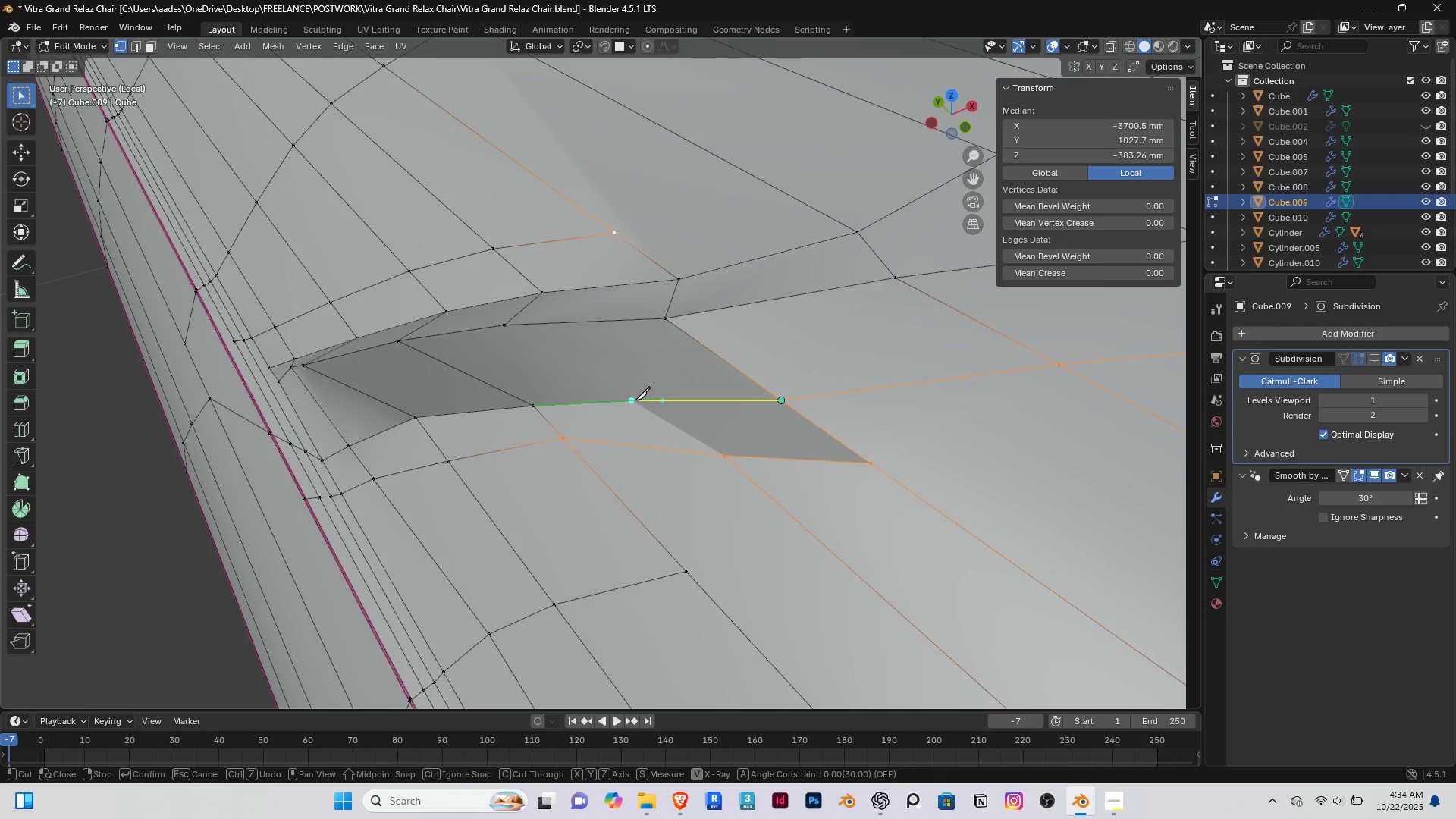 
left_click([635, 400])
 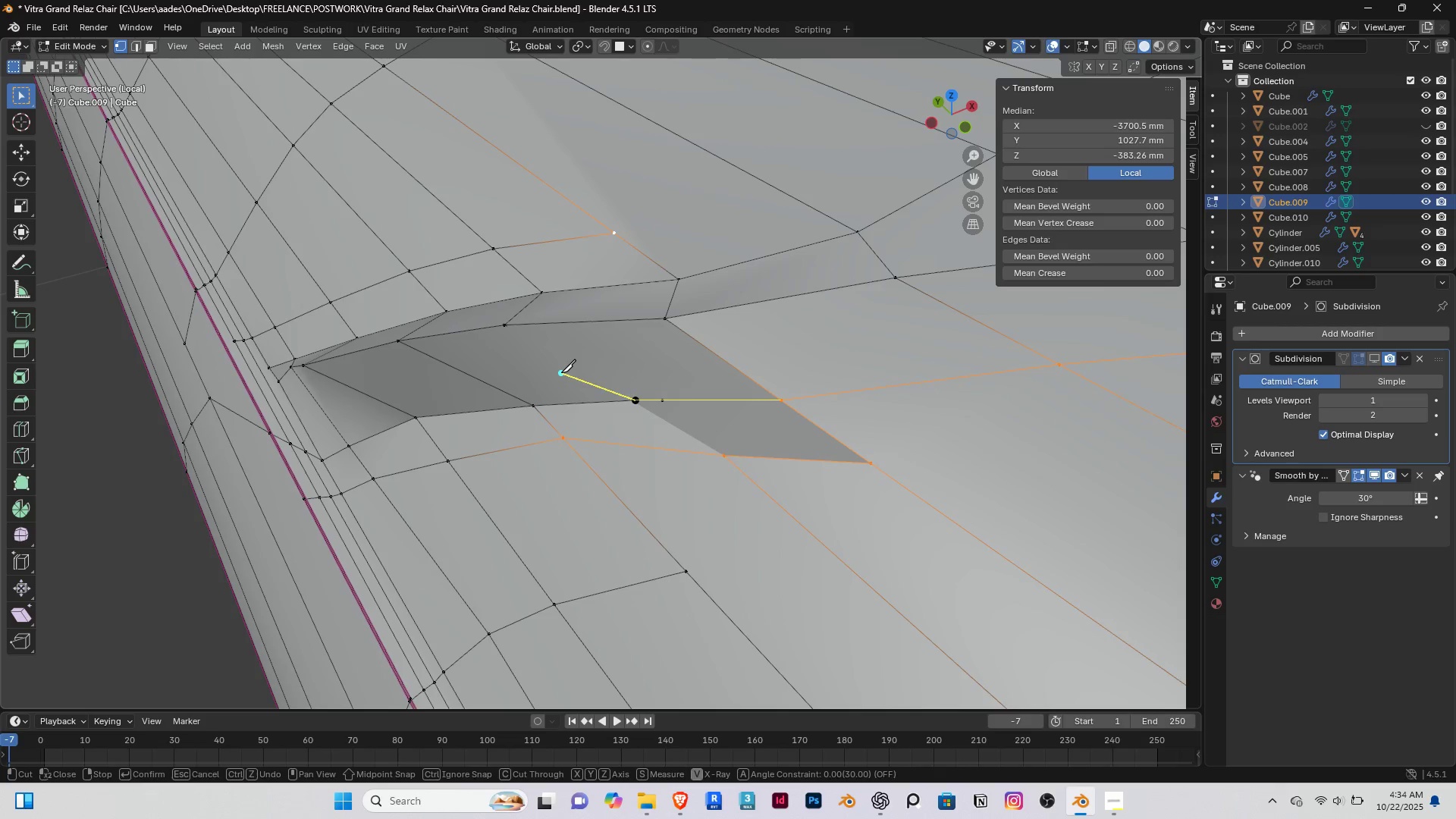 
right_click([561, 372])
 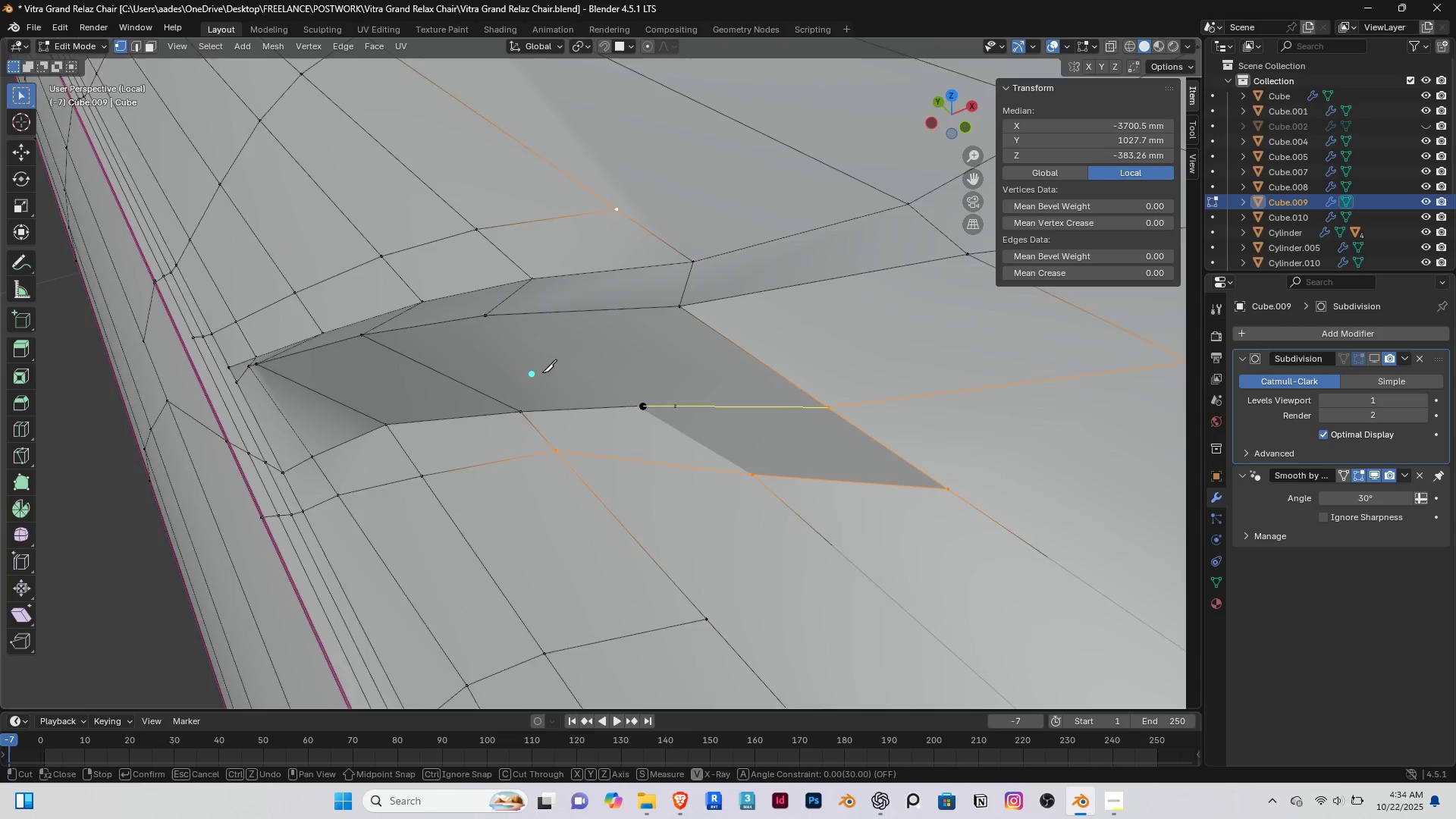 
scroll: coordinate [542, 373], scroll_direction: up, amount: 2.0
 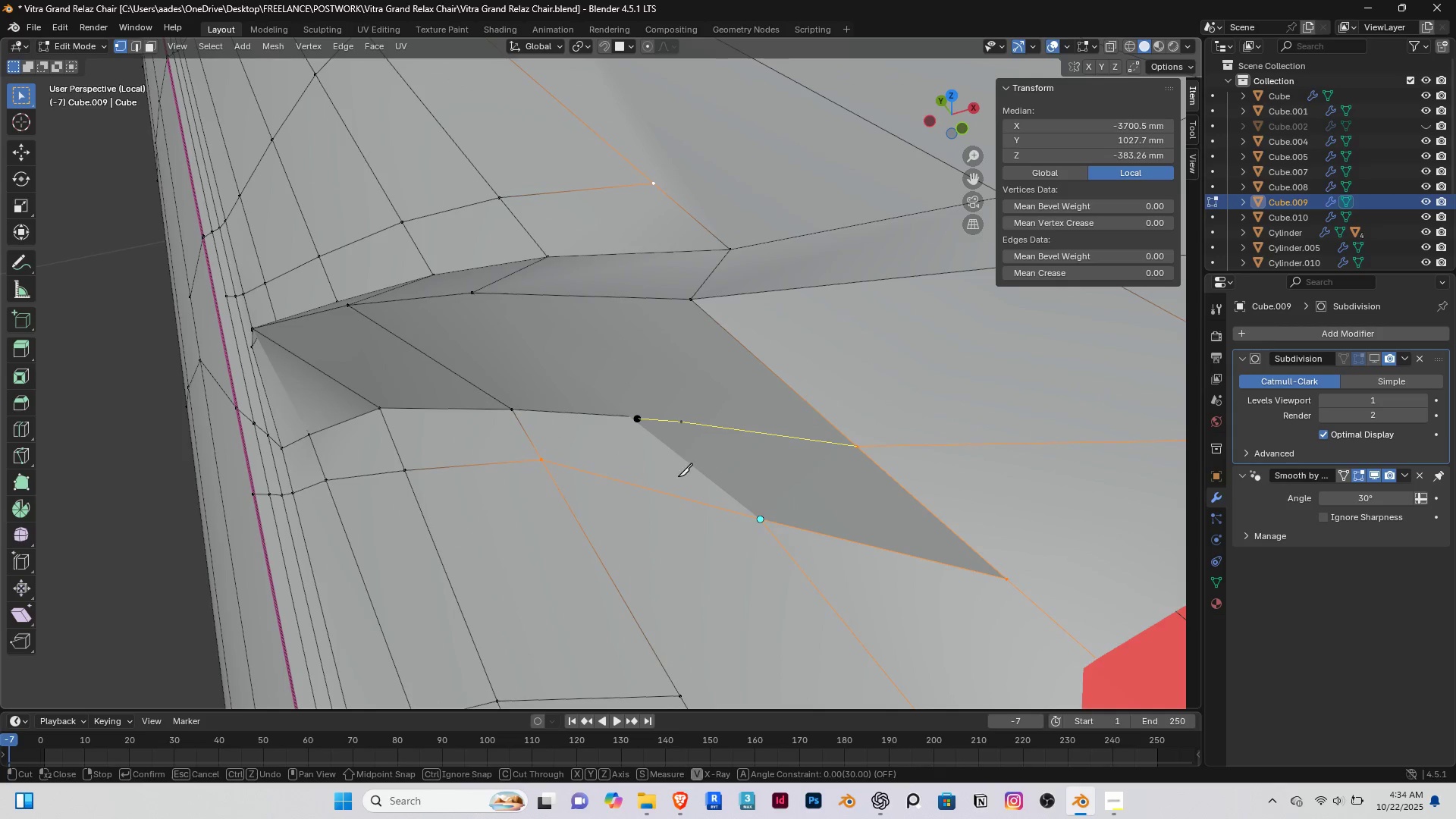 
key(Enter)
 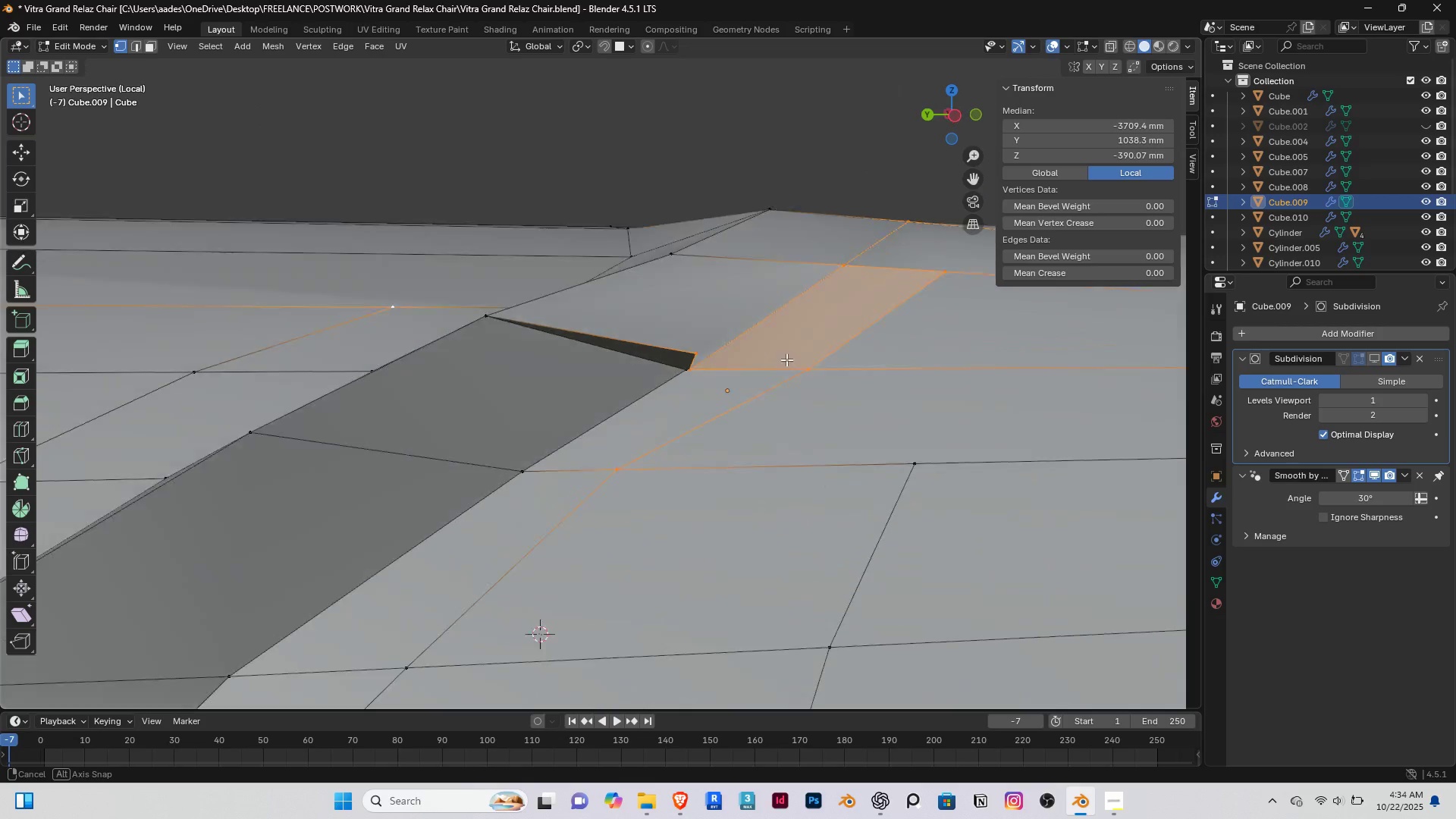 
double_click([736, 362])
 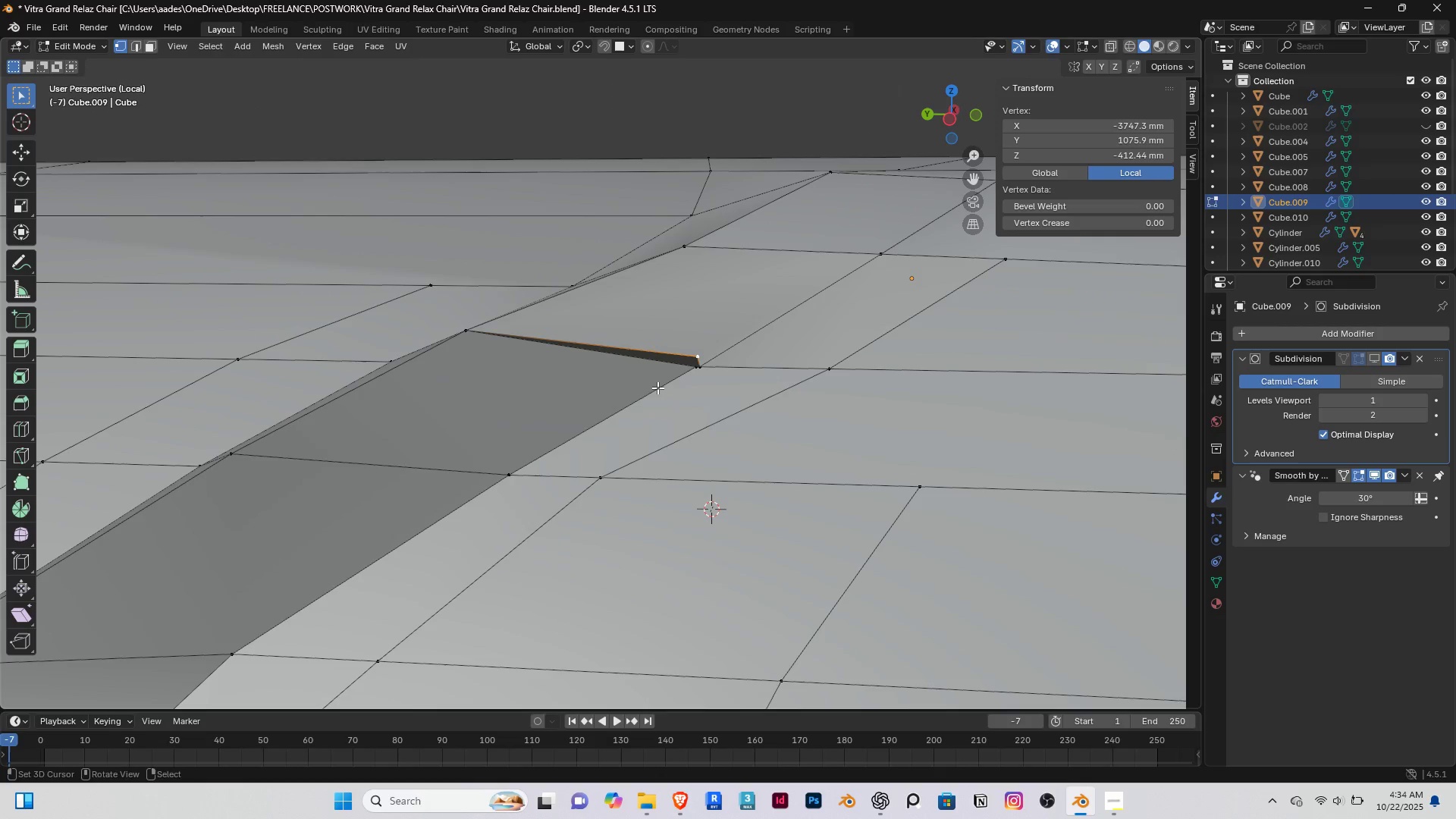 
key(Delete)
 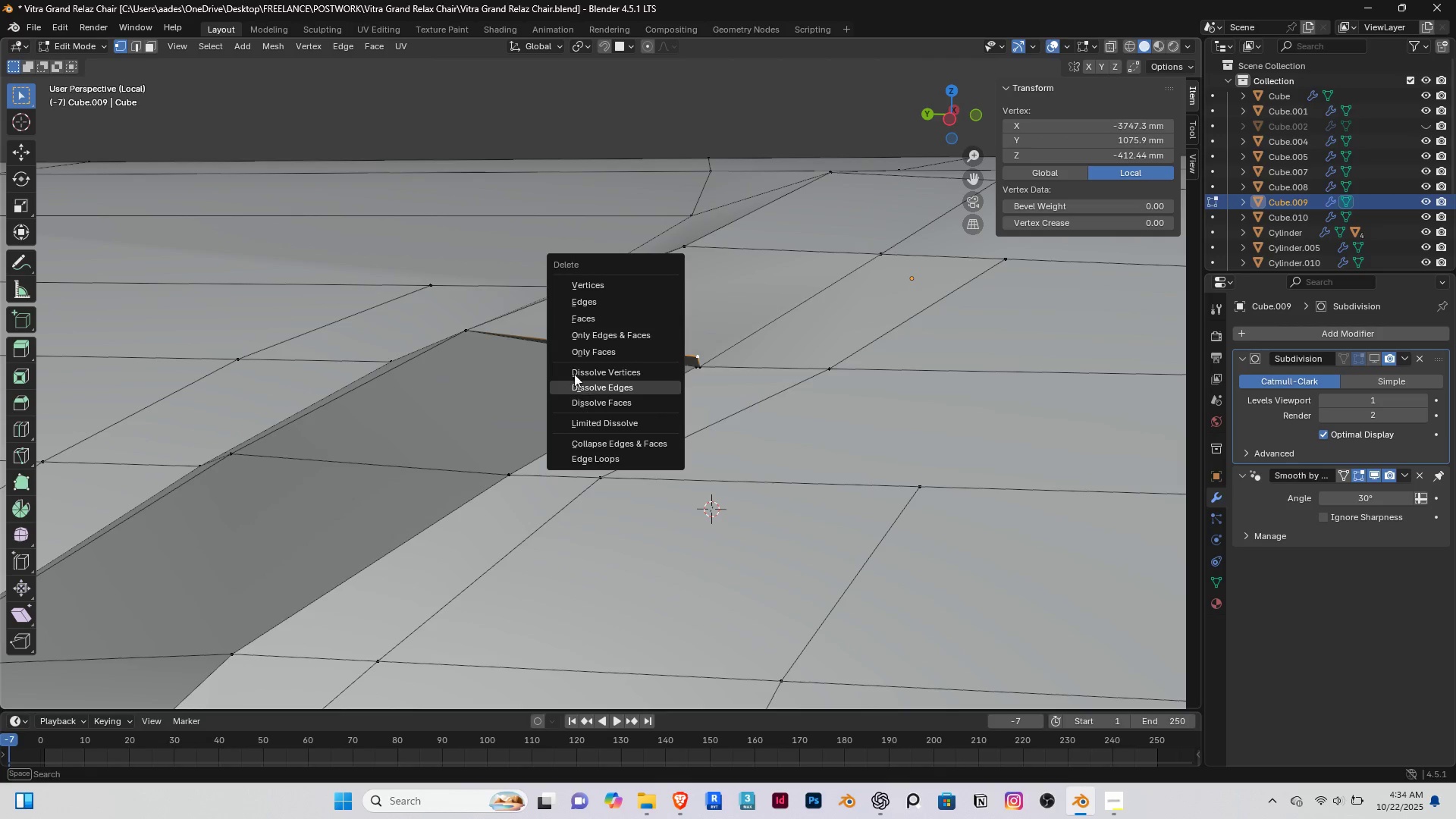 
left_click([574, 369])
 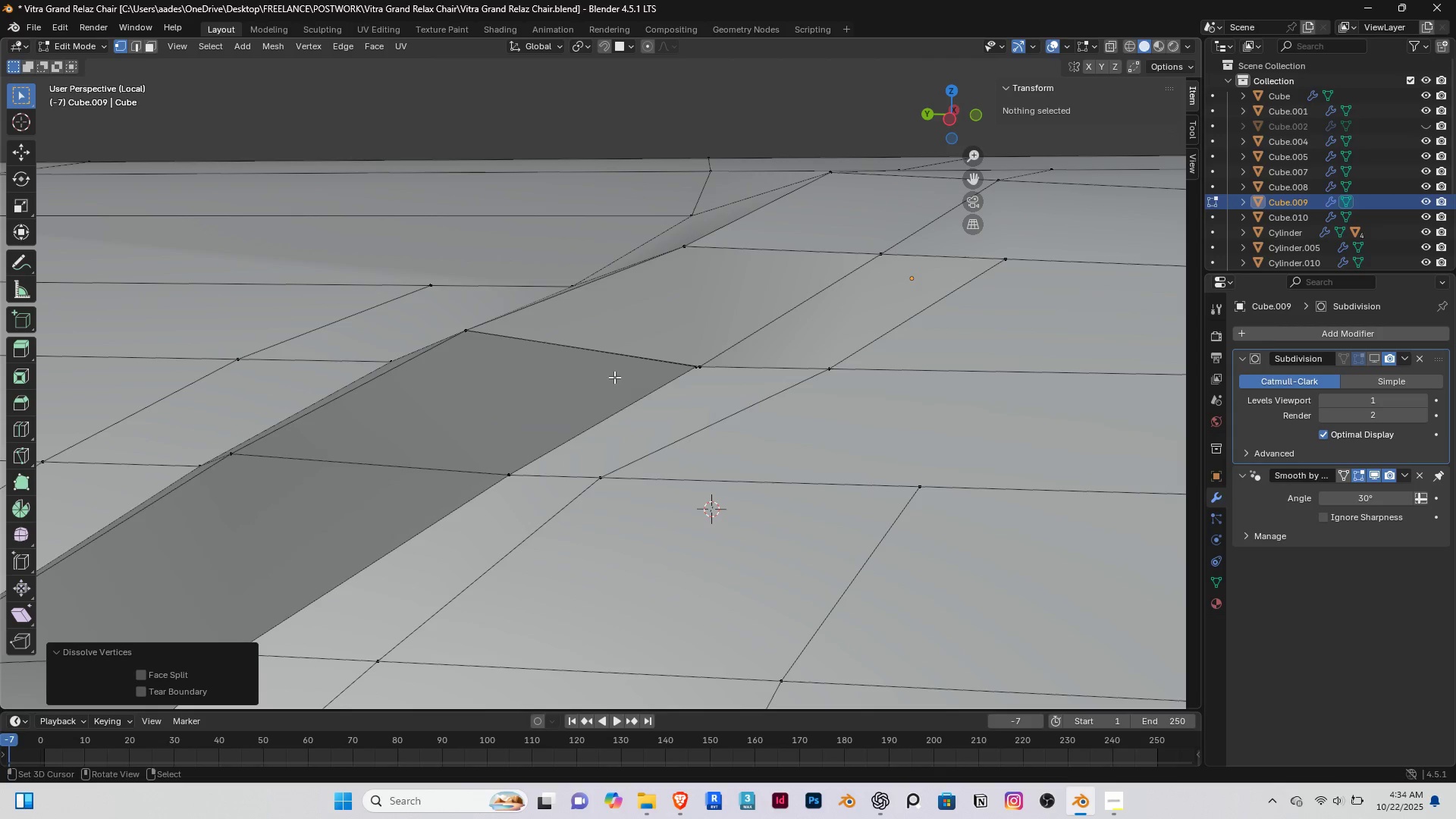 
scroll: coordinate [704, 384], scroll_direction: up, amount: 5.0
 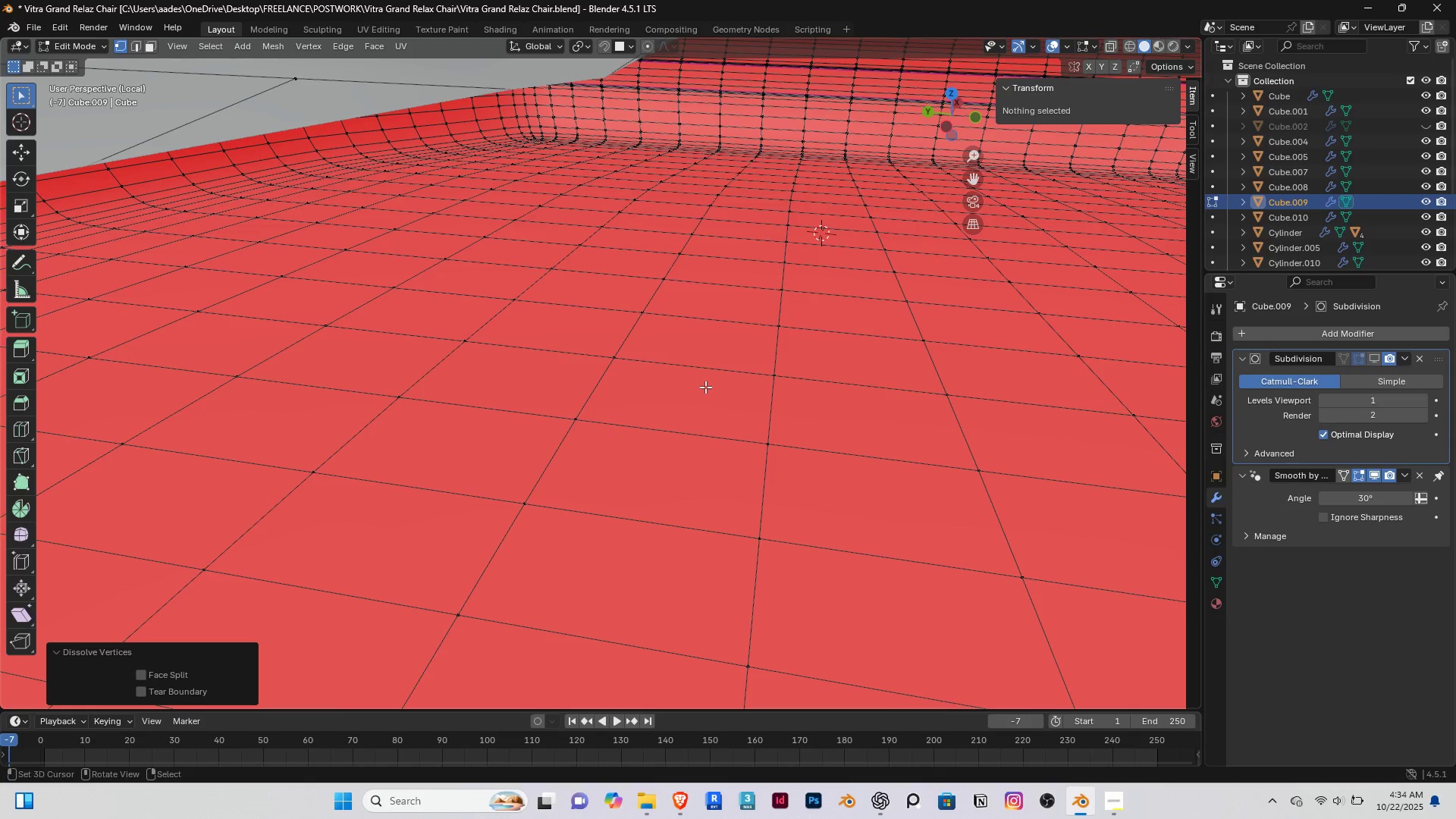 
key(Shift+ShiftRight)
 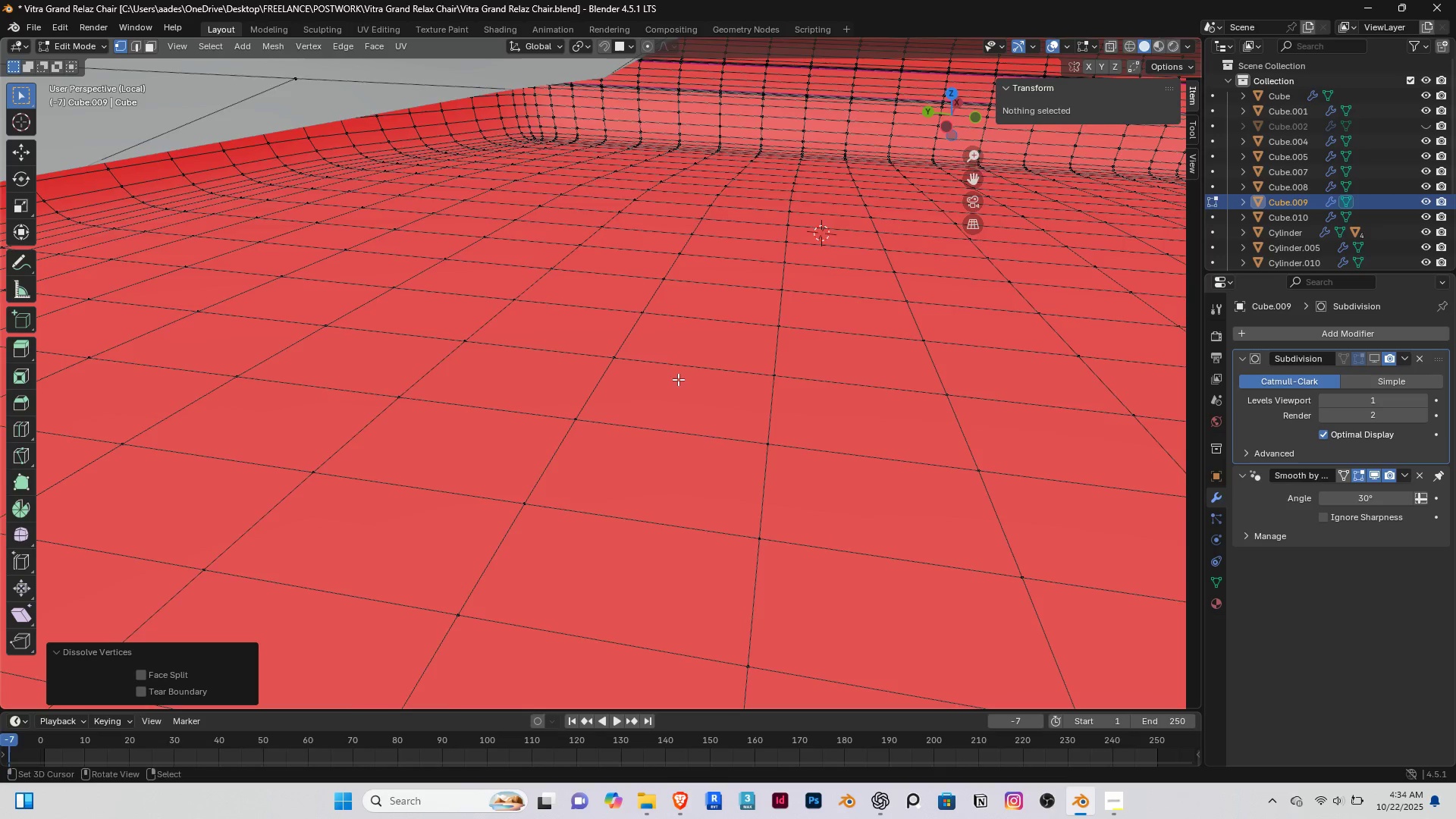 
scroll: coordinate [677, 379], scroll_direction: down, amount: 3.0
 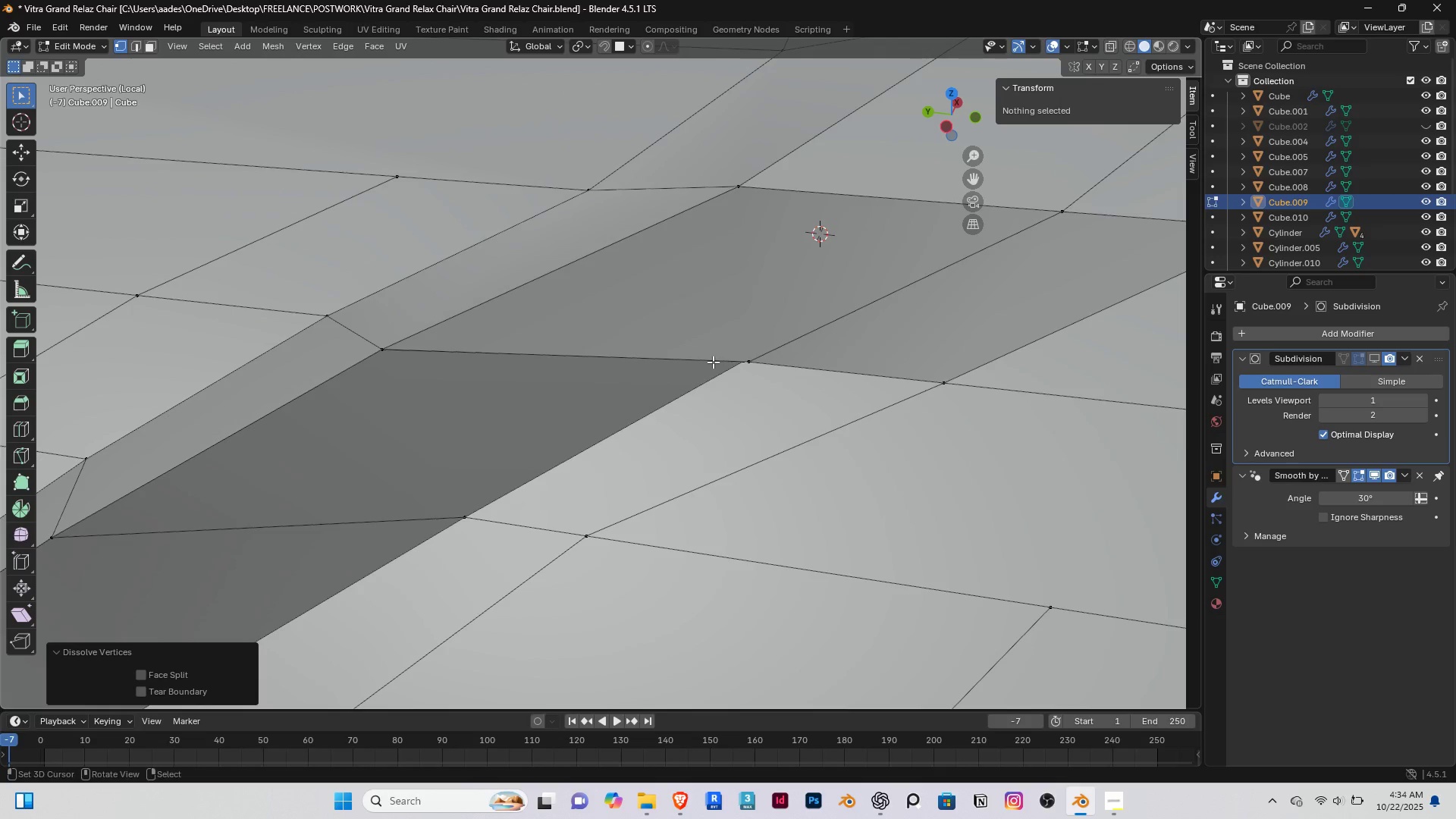 
right_click([713, 362])
 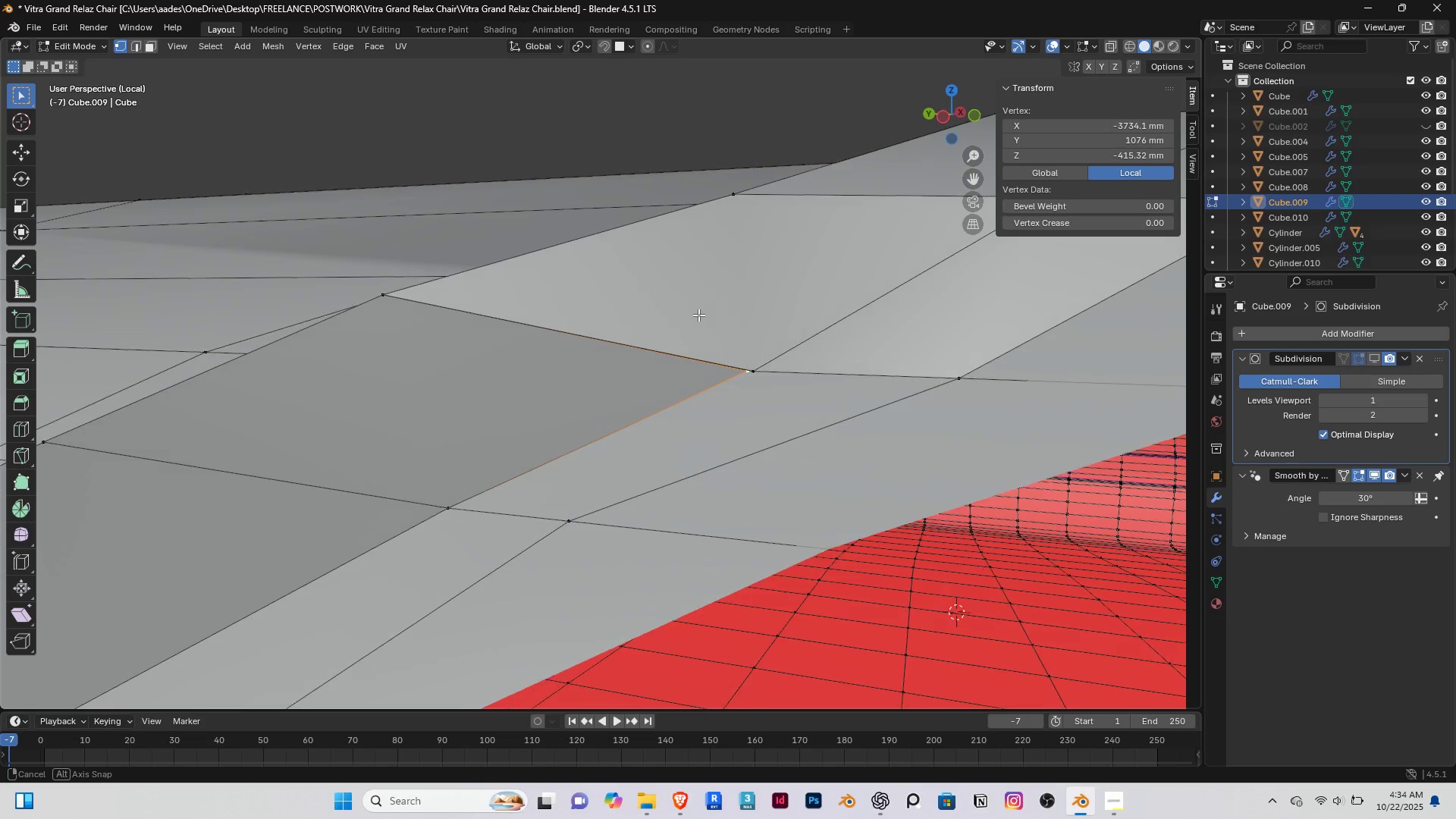 
hold_key(key=ShiftRight, duration=0.89)
right_click([744, 373])
 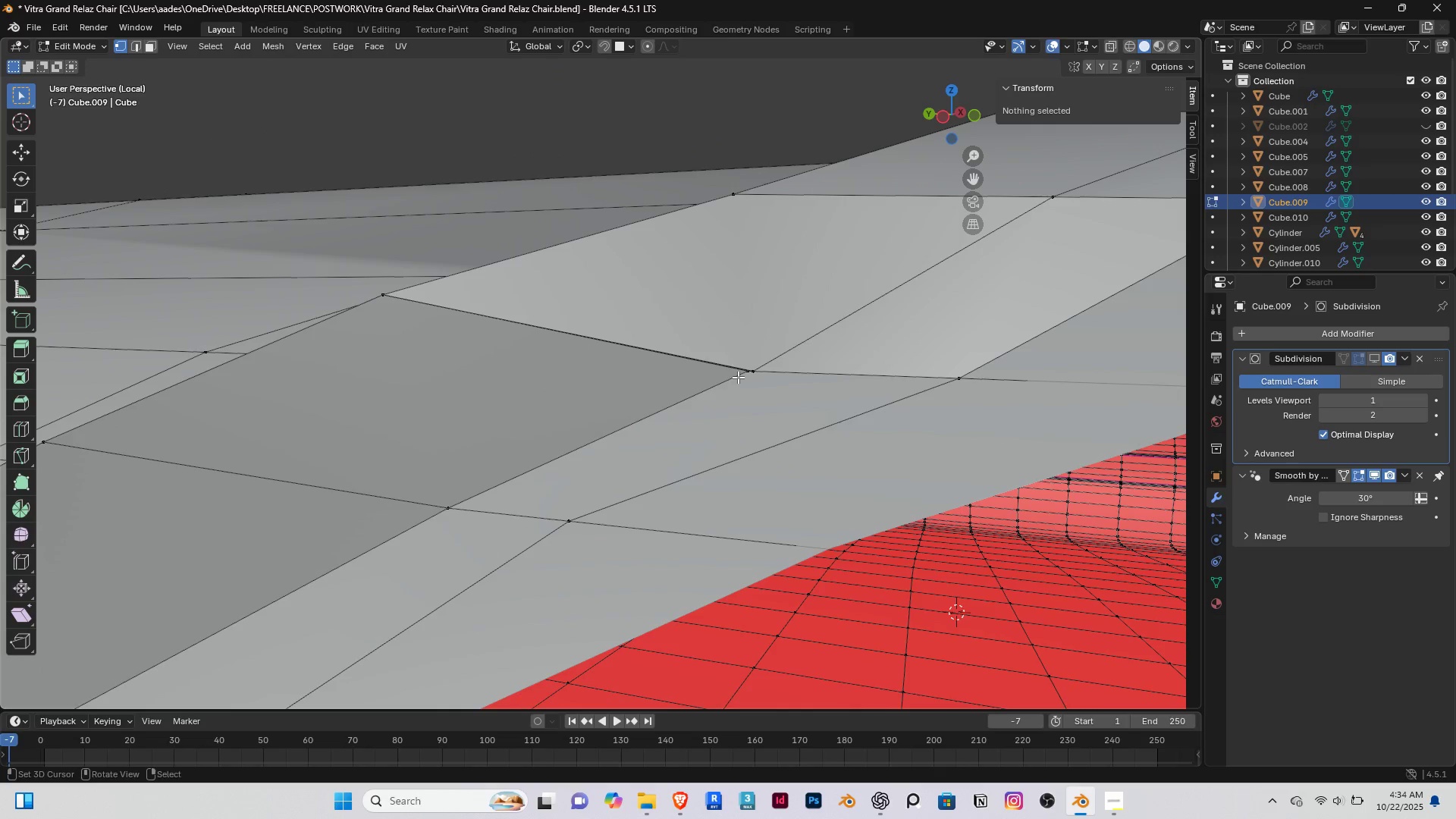 
right_click([738, 377])
 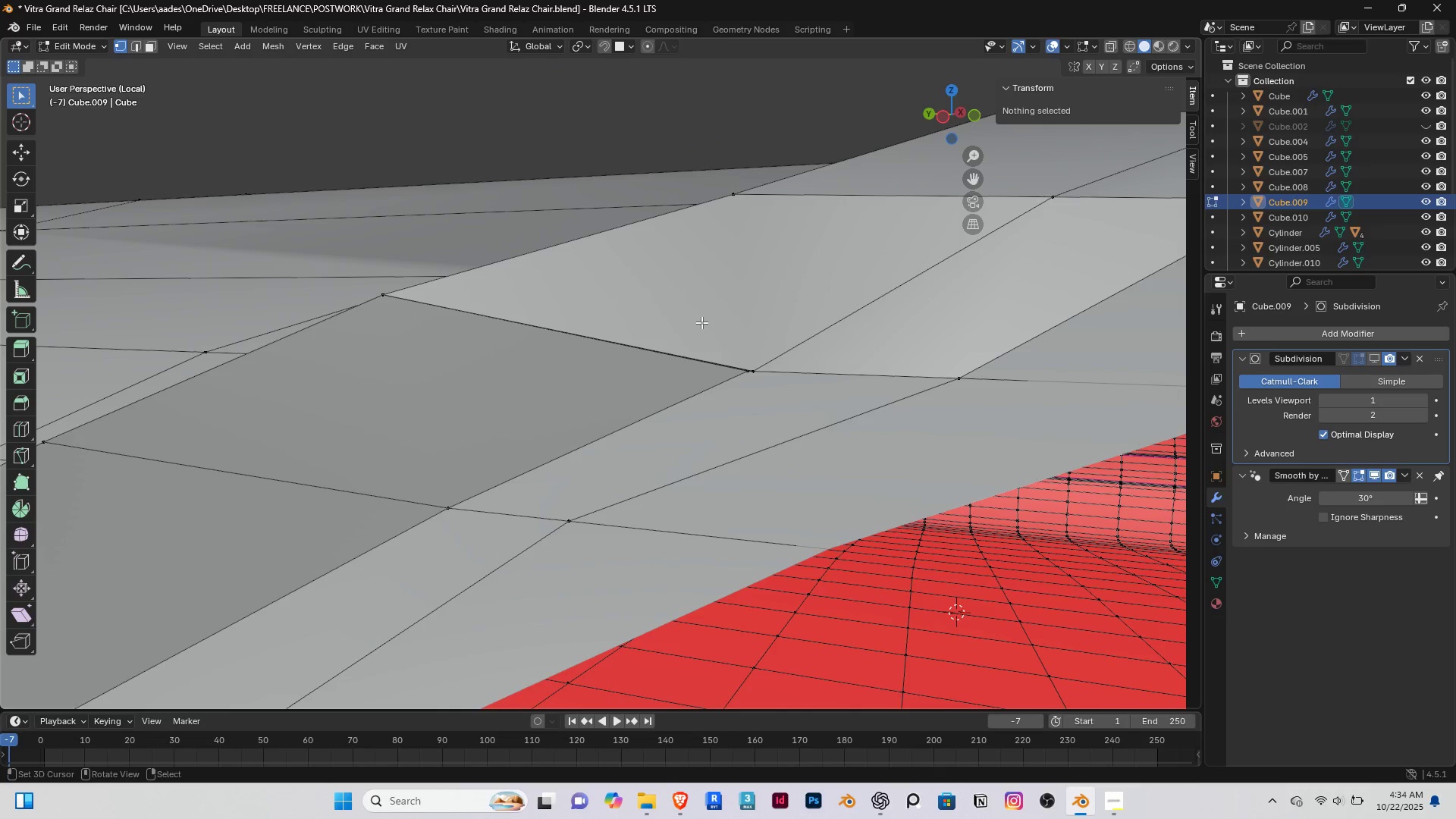 
left_click_drag(start_coordinate=[704, 325], to_coordinate=[770, 388])
 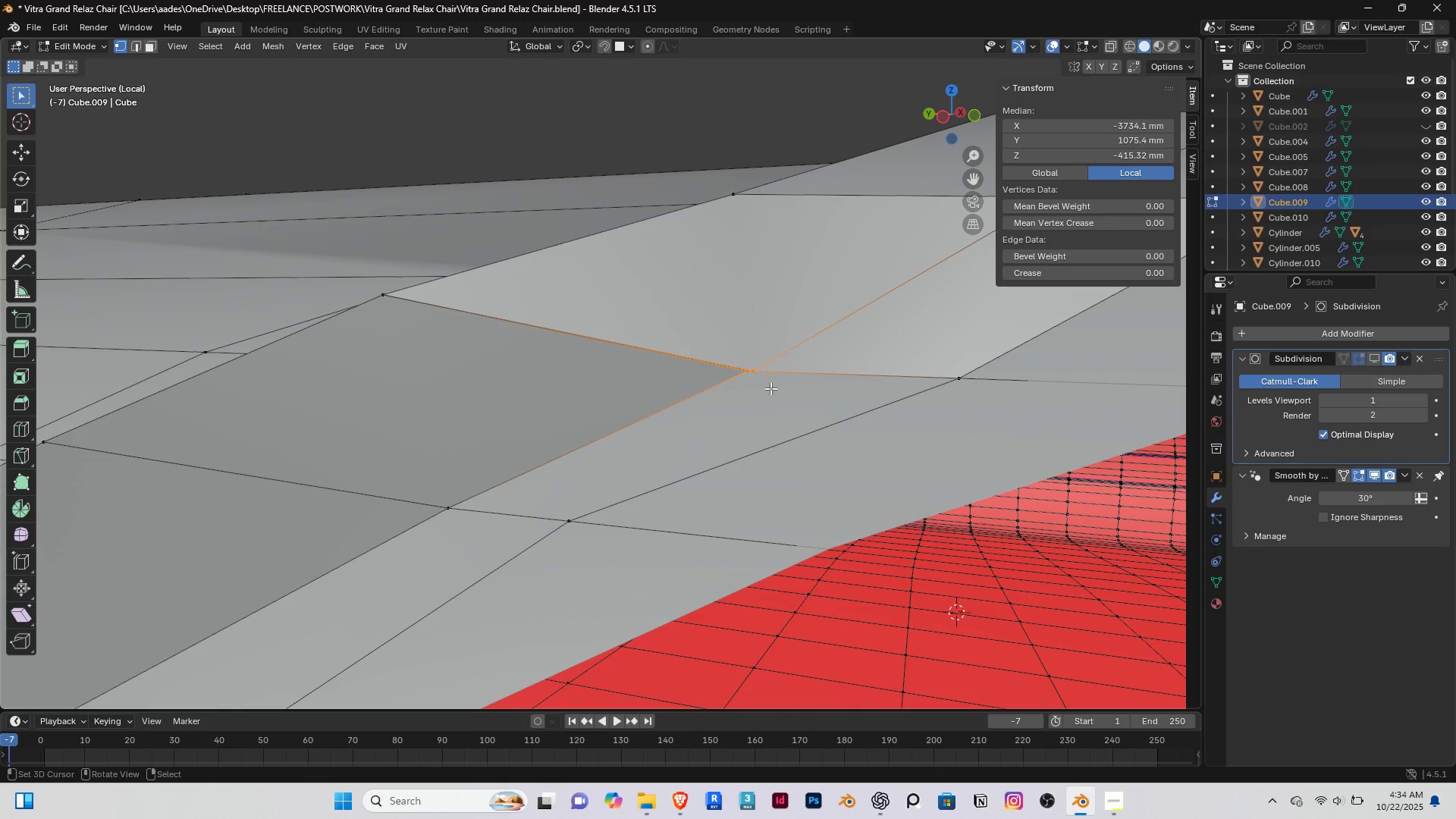 
key(M)
 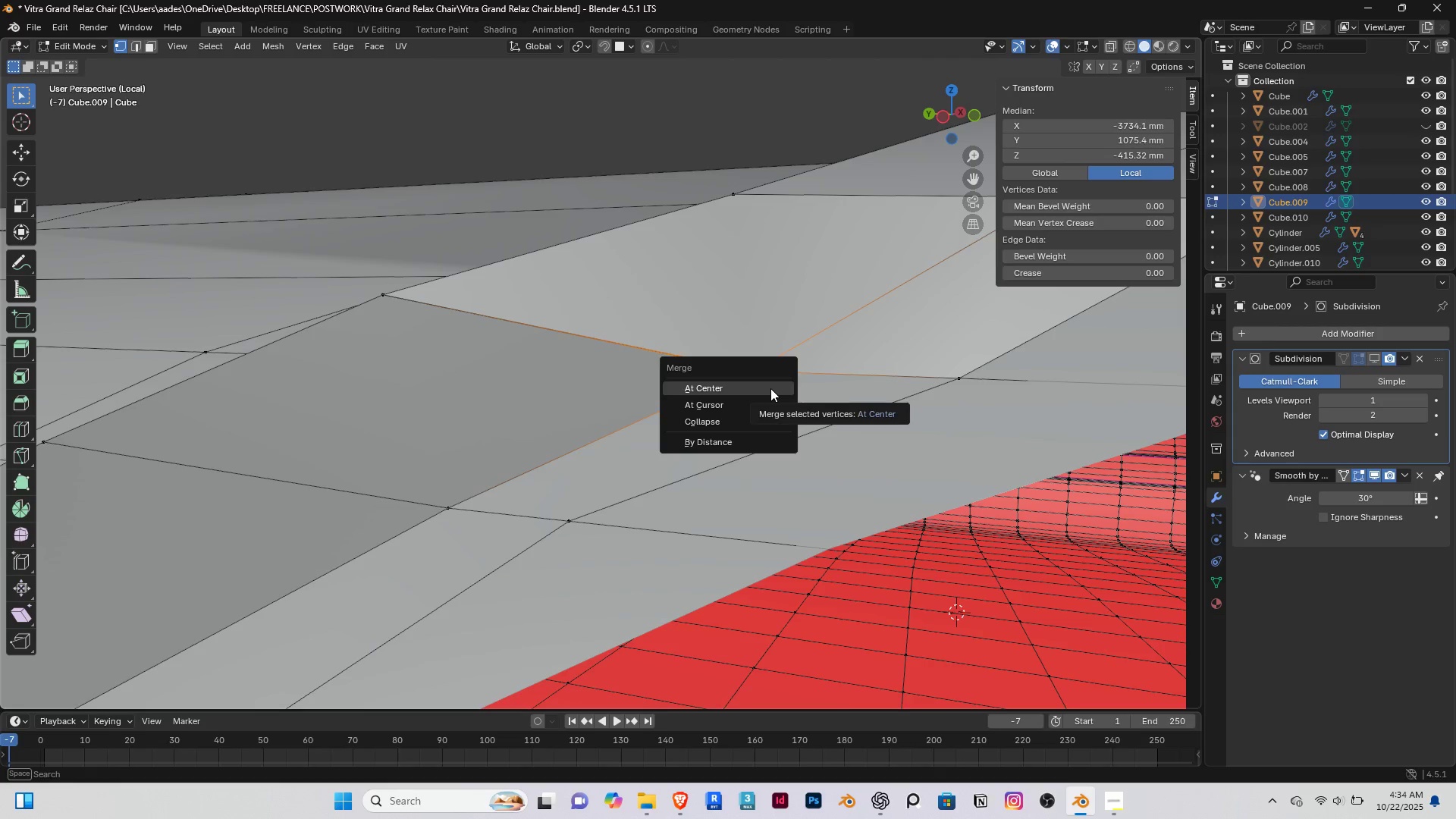 
left_click([770, 388])
 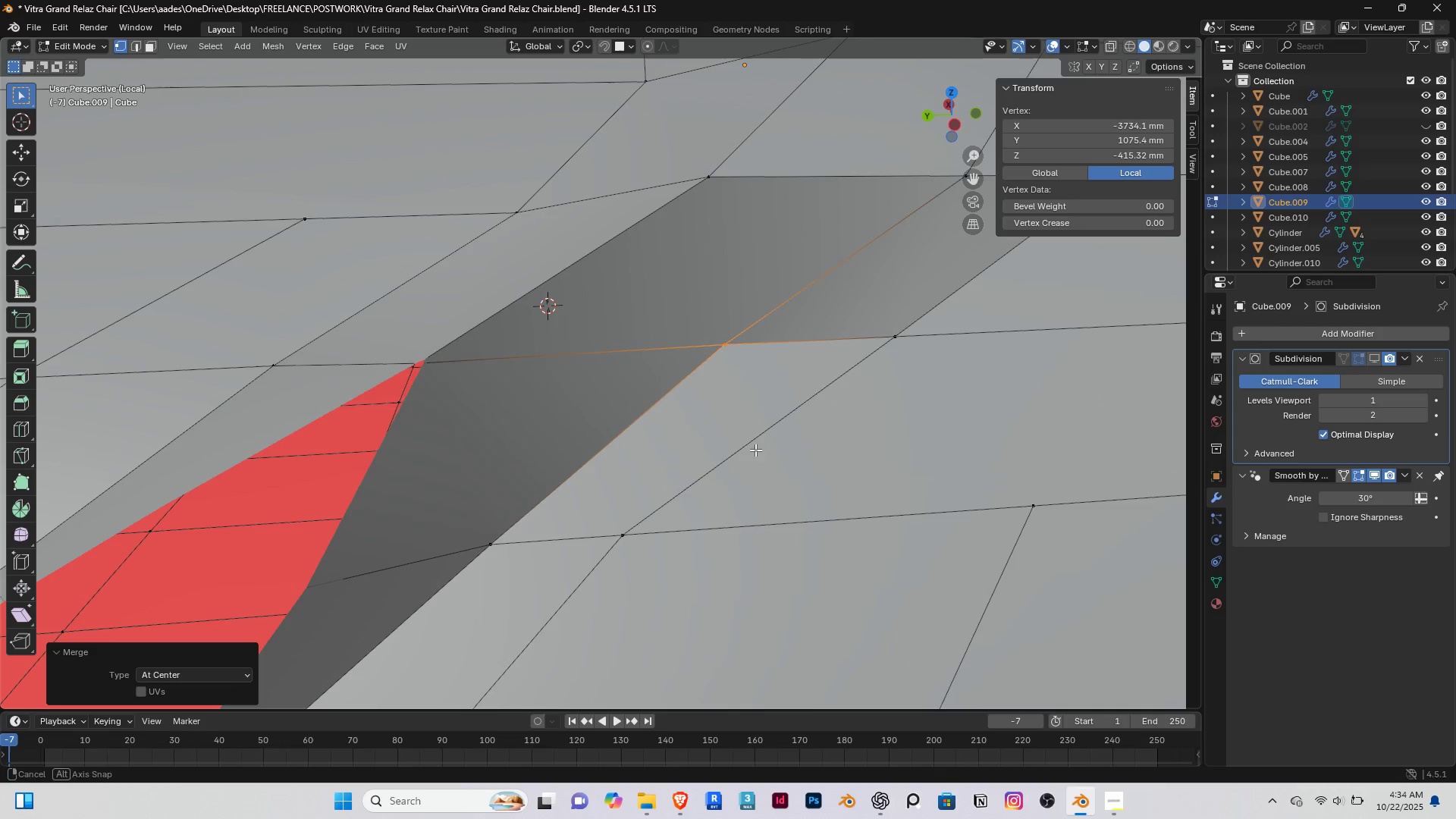 
scroll: coordinate [692, 450], scroll_direction: down, amount: 9.0
 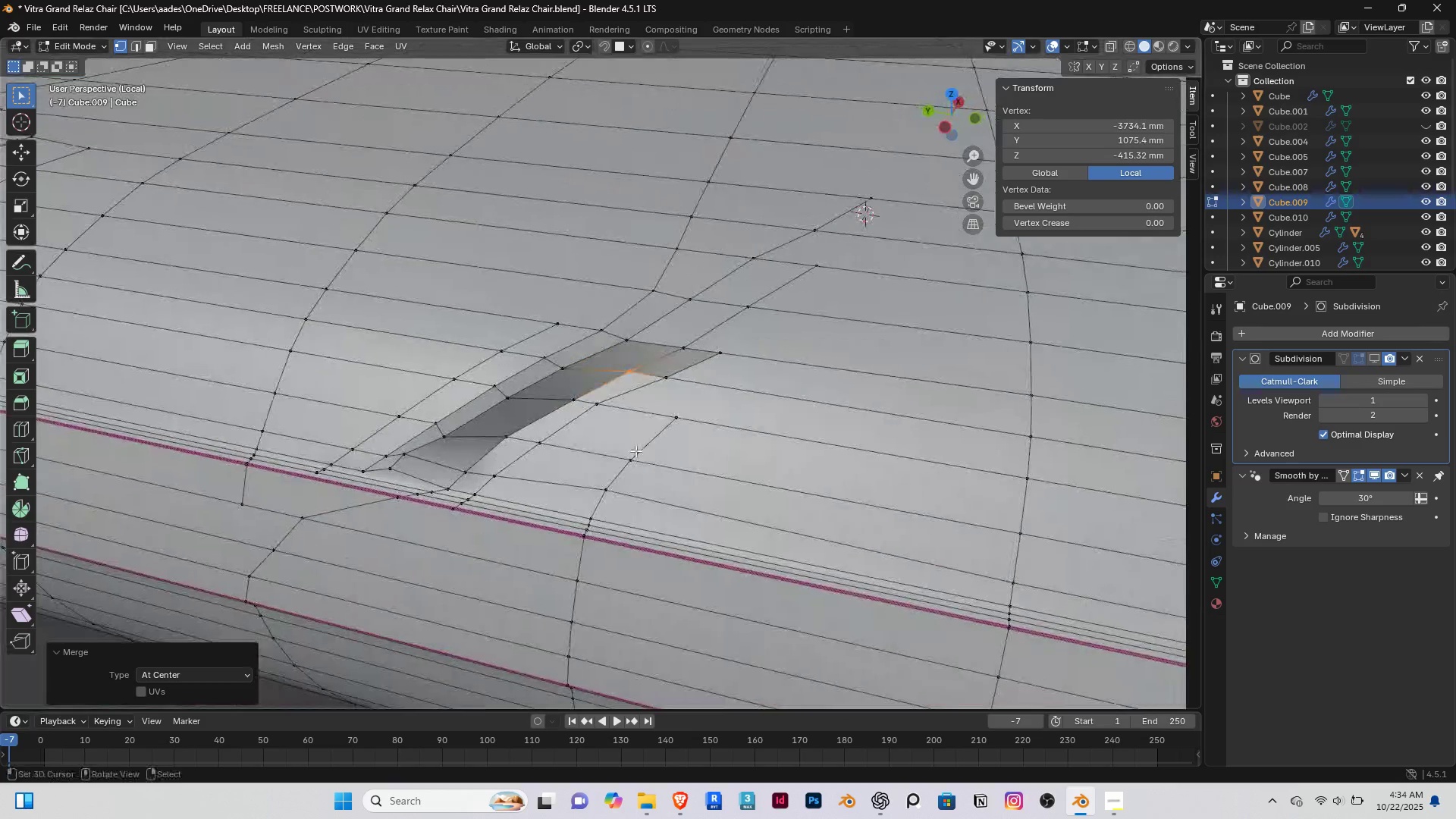 
right_click([633, 335])
 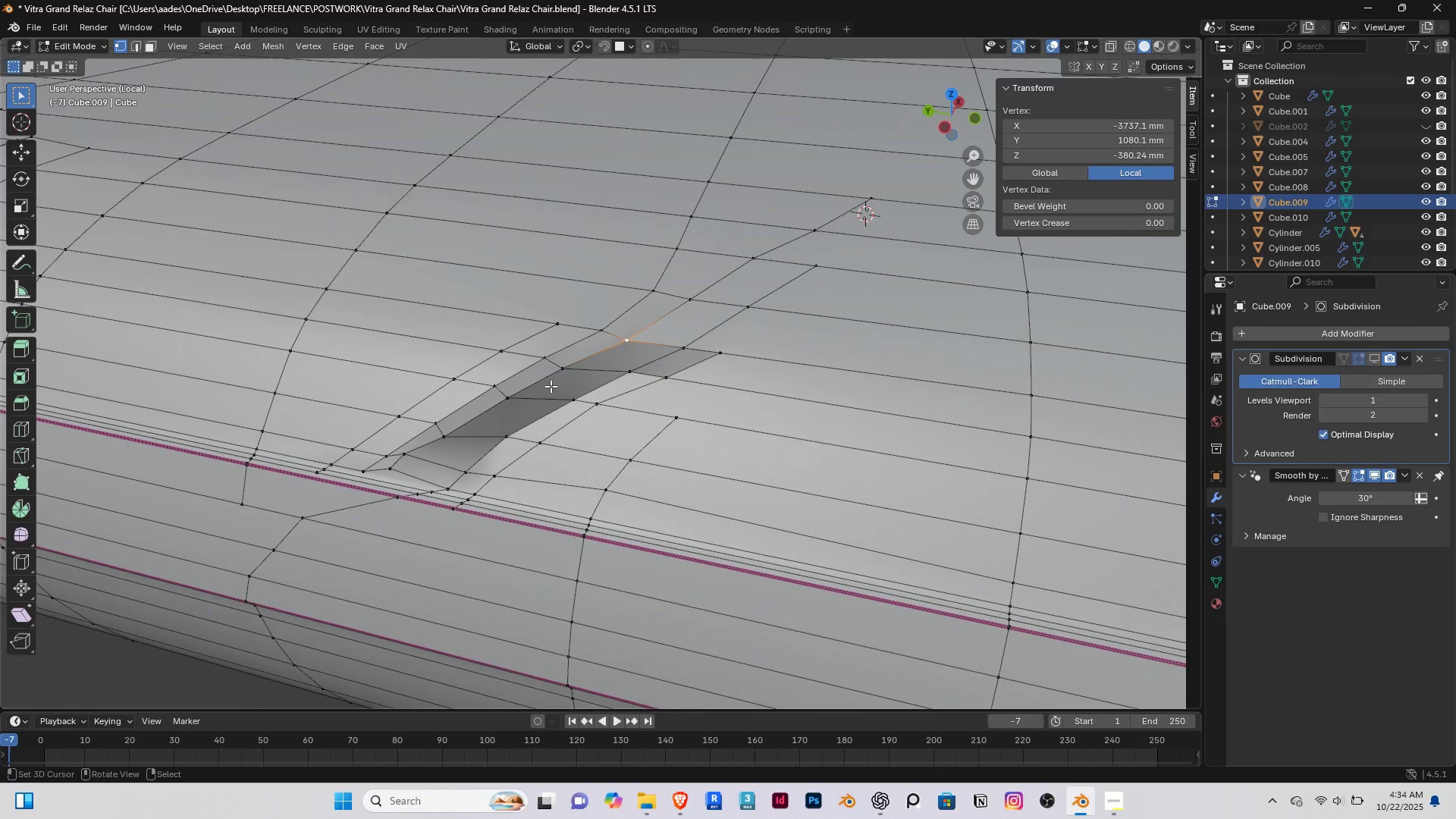 
scroll: coordinate [548, 386], scroll_direction: up, amount: 3.0
 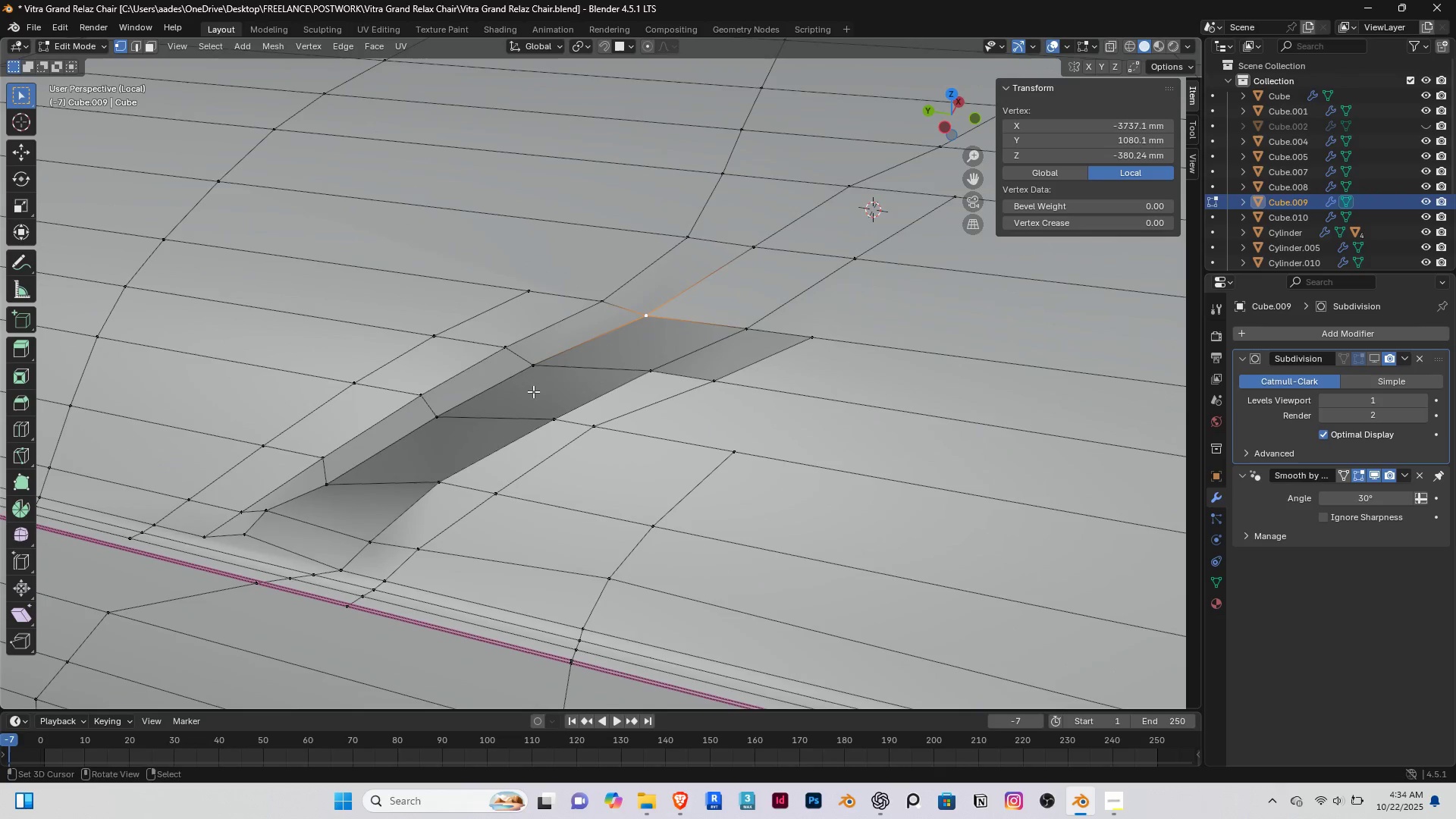 
hold_key(key=ShiftRight, duration=1.51)
right_click([521, 380])
 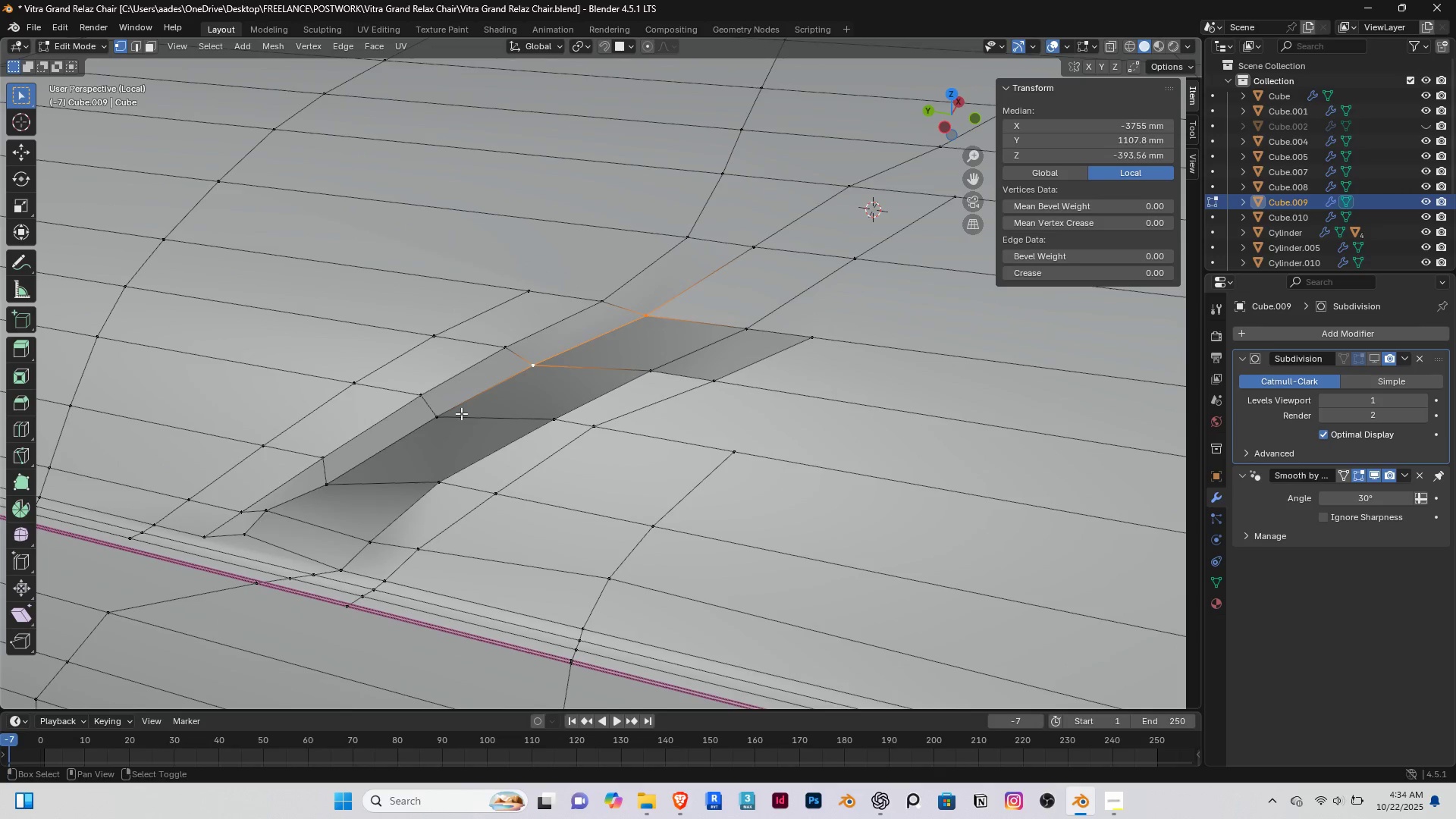 
right_click([461, 413])
 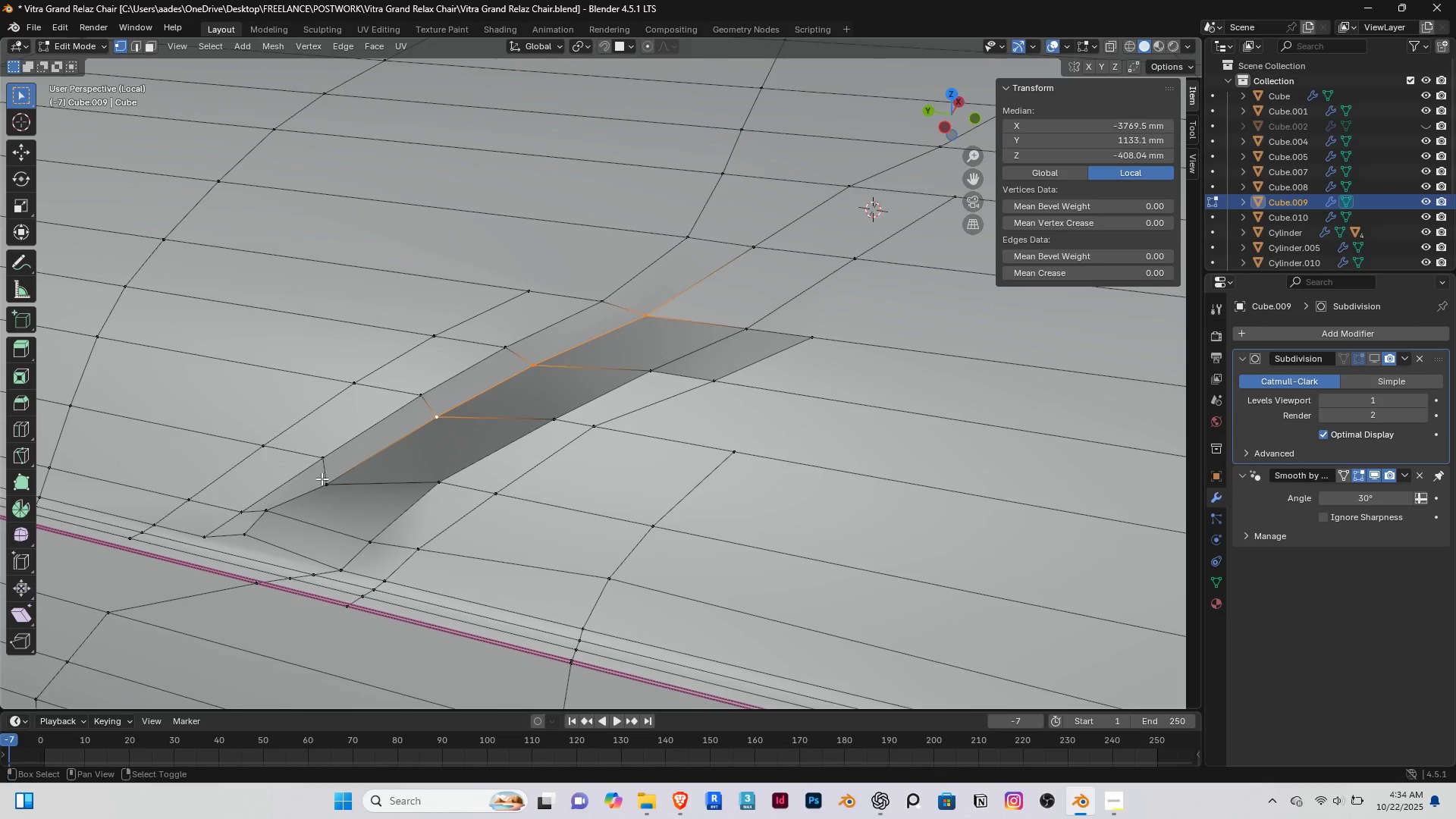 
hold_key(key=ShiftRight, duration=0.5)
 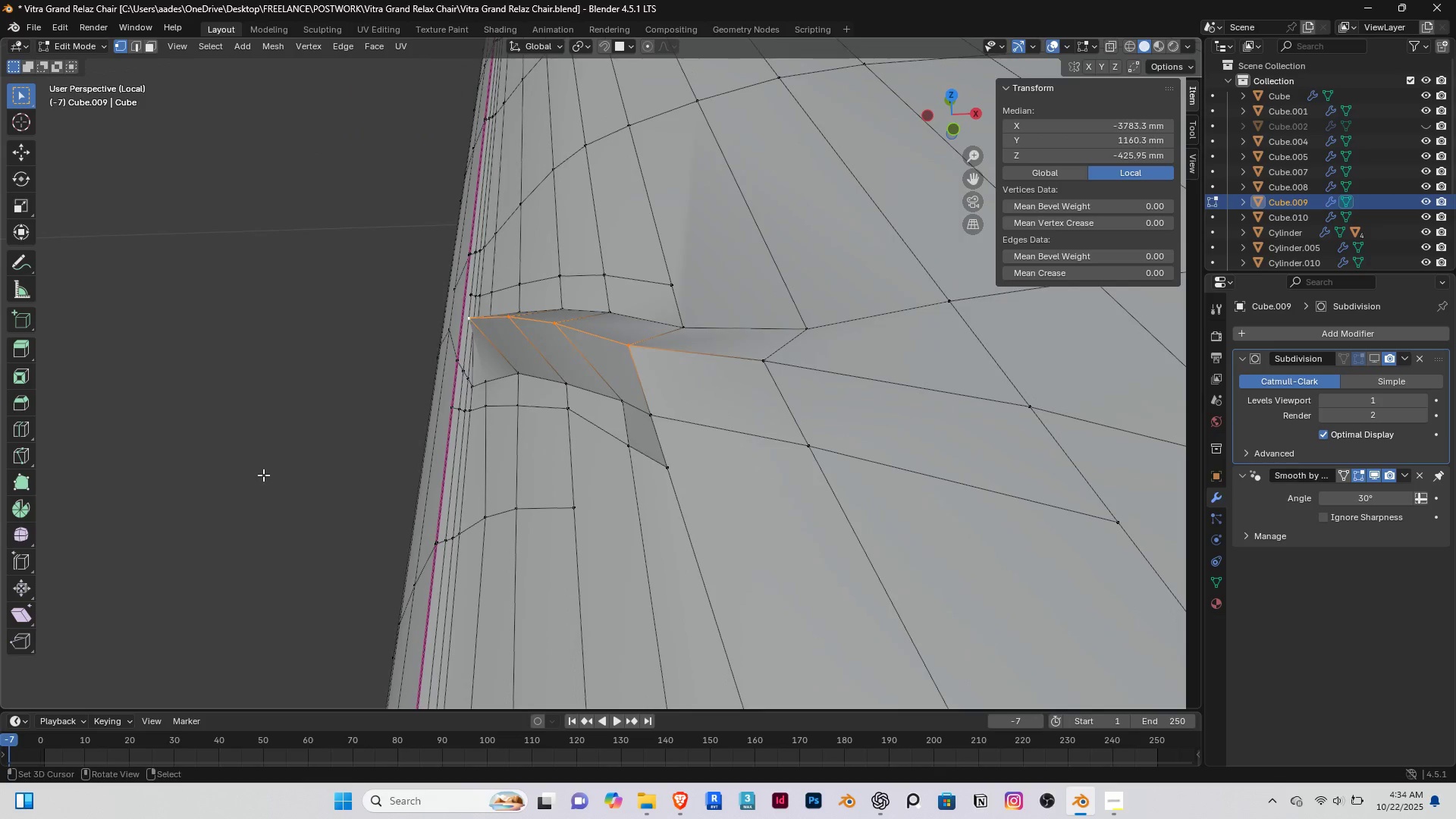 
type(gg)
 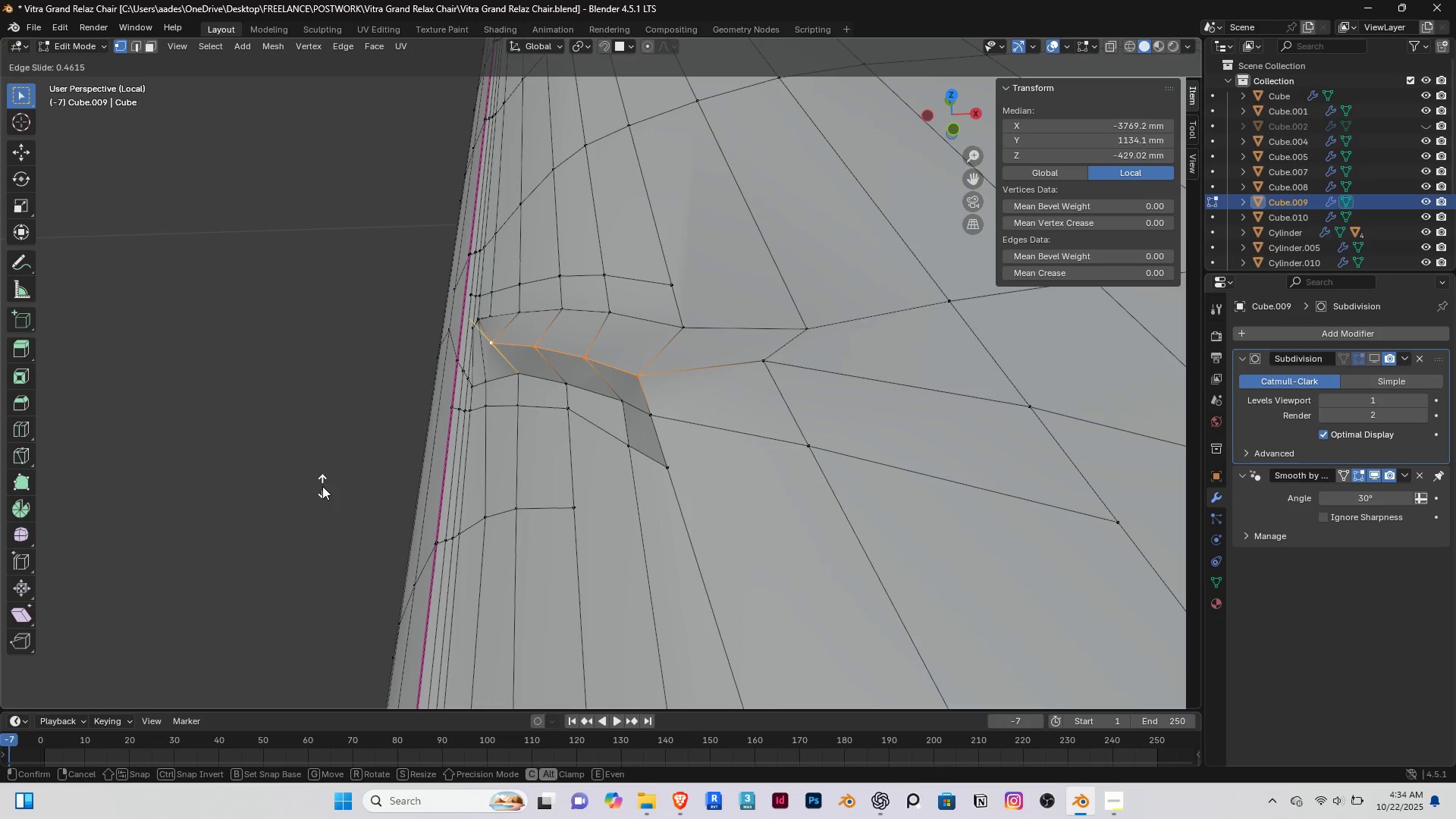 
left_click([322, 486])
 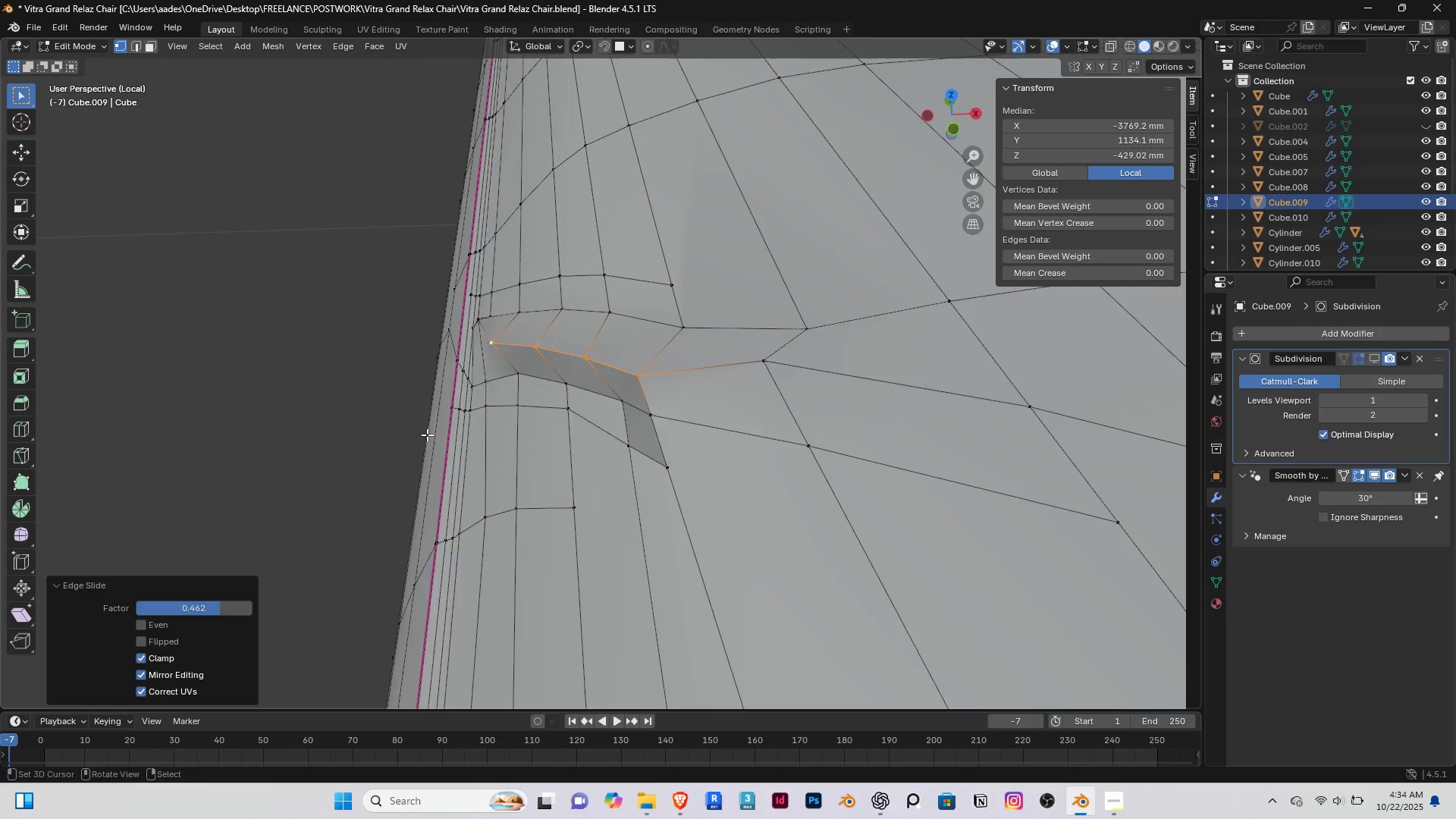 
scroll: coordinate [480, 401], scroll_direction: up, amount: 2.0
 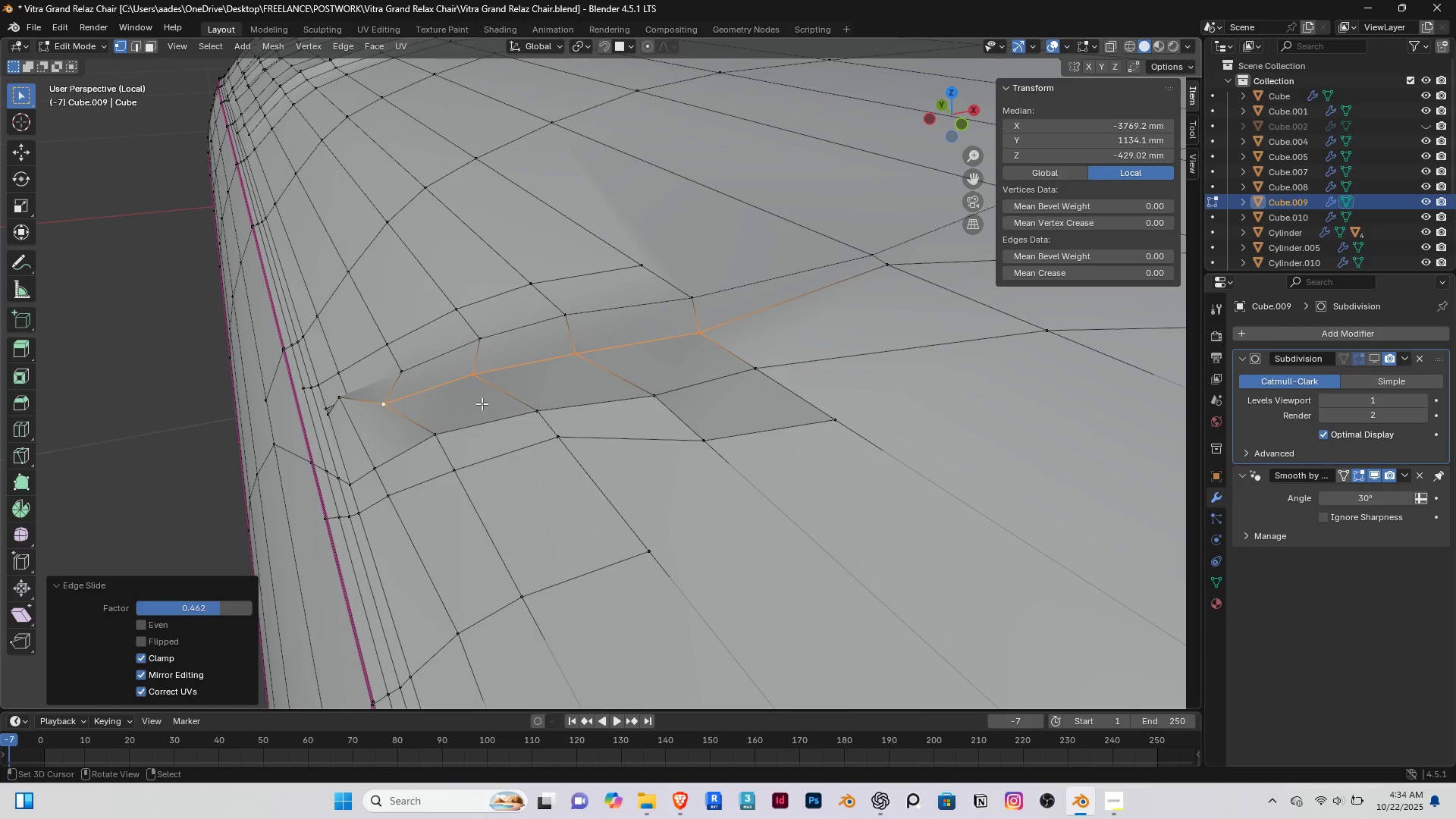 
type(gy)
 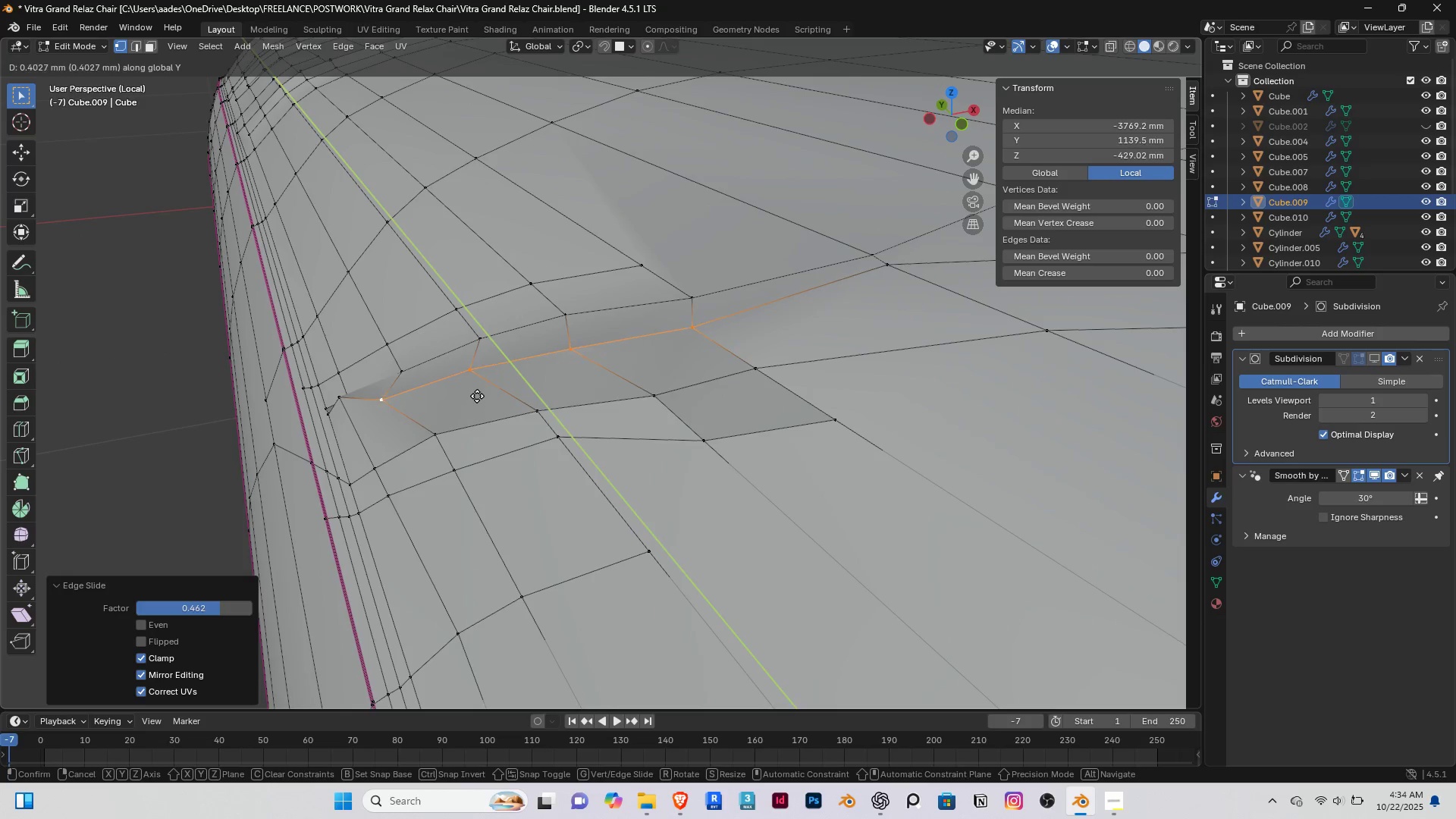 
left_click([477, 396])
 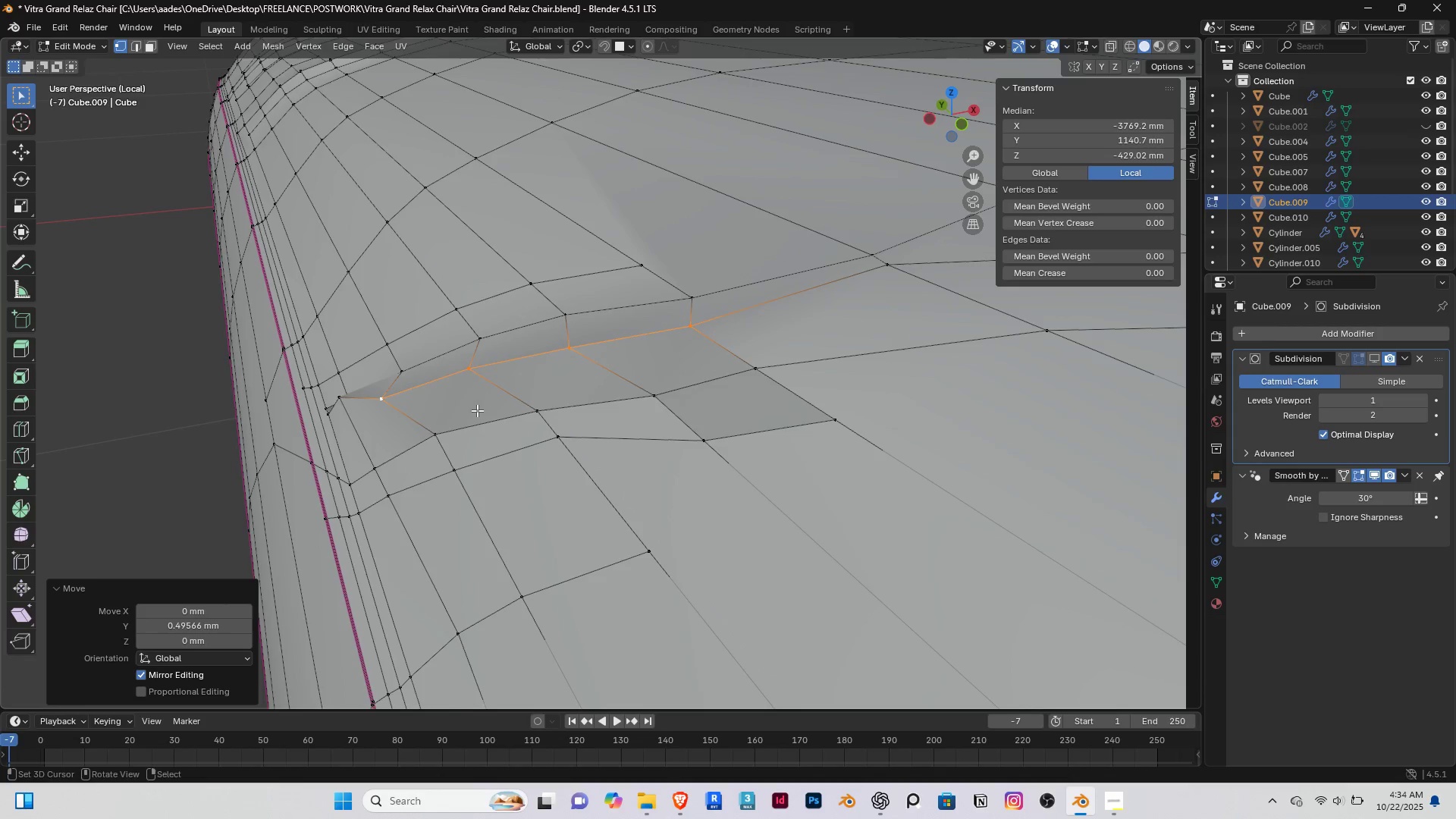 
scroll: coordinate [482, 416], scroll_direction: down, amount: 2.0
 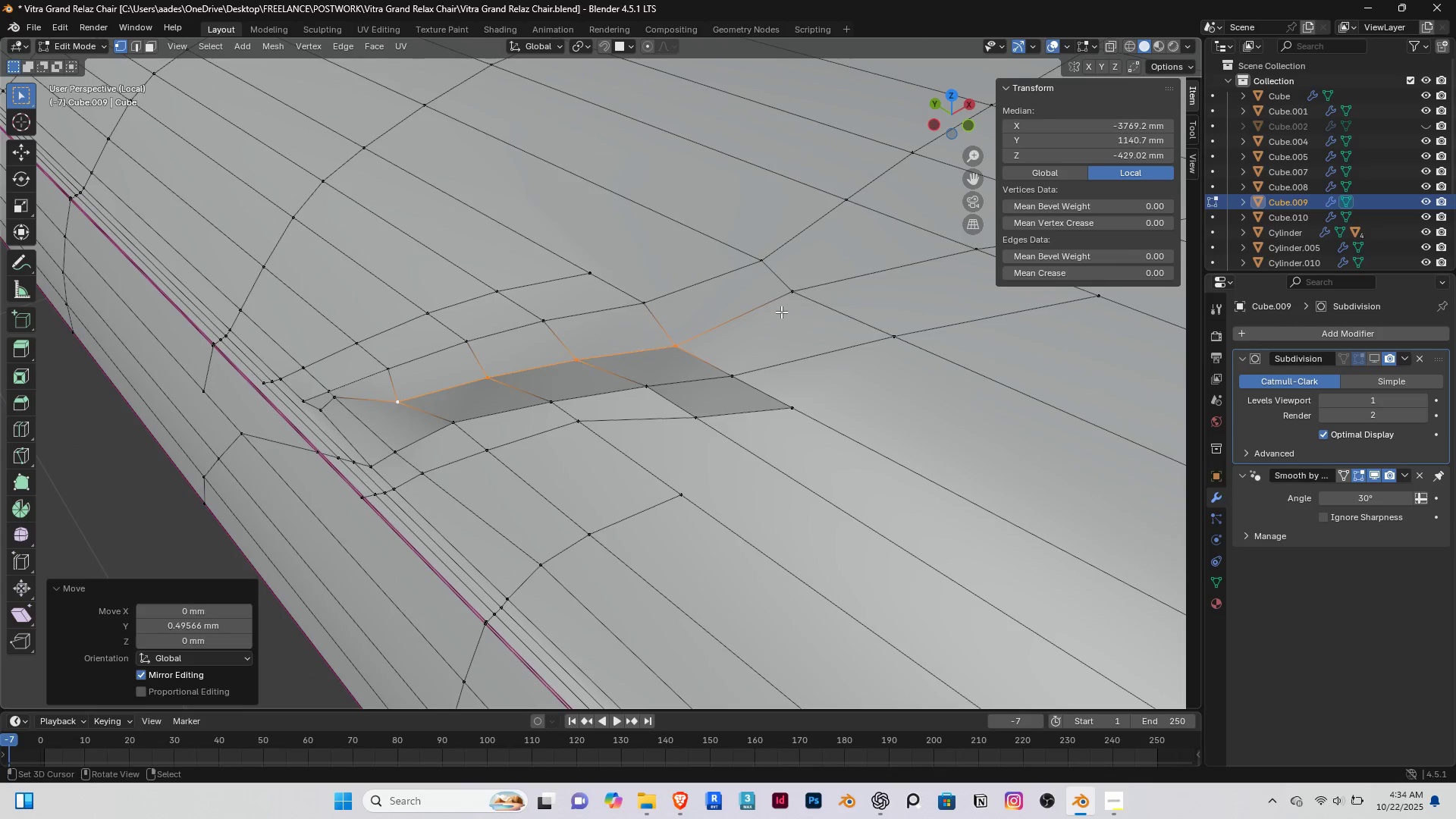 
right_click([781, 312])
 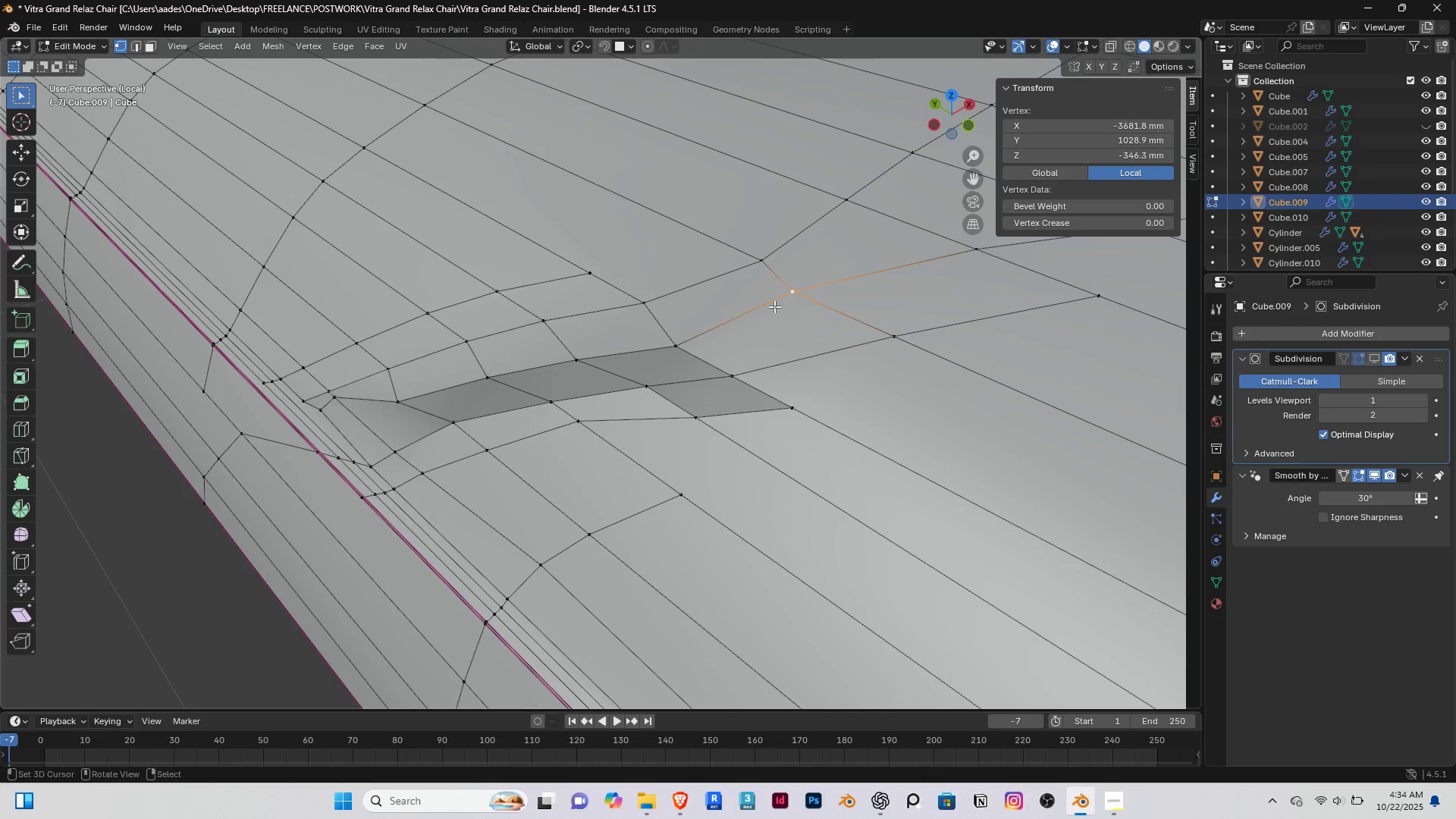 
type(gg)
 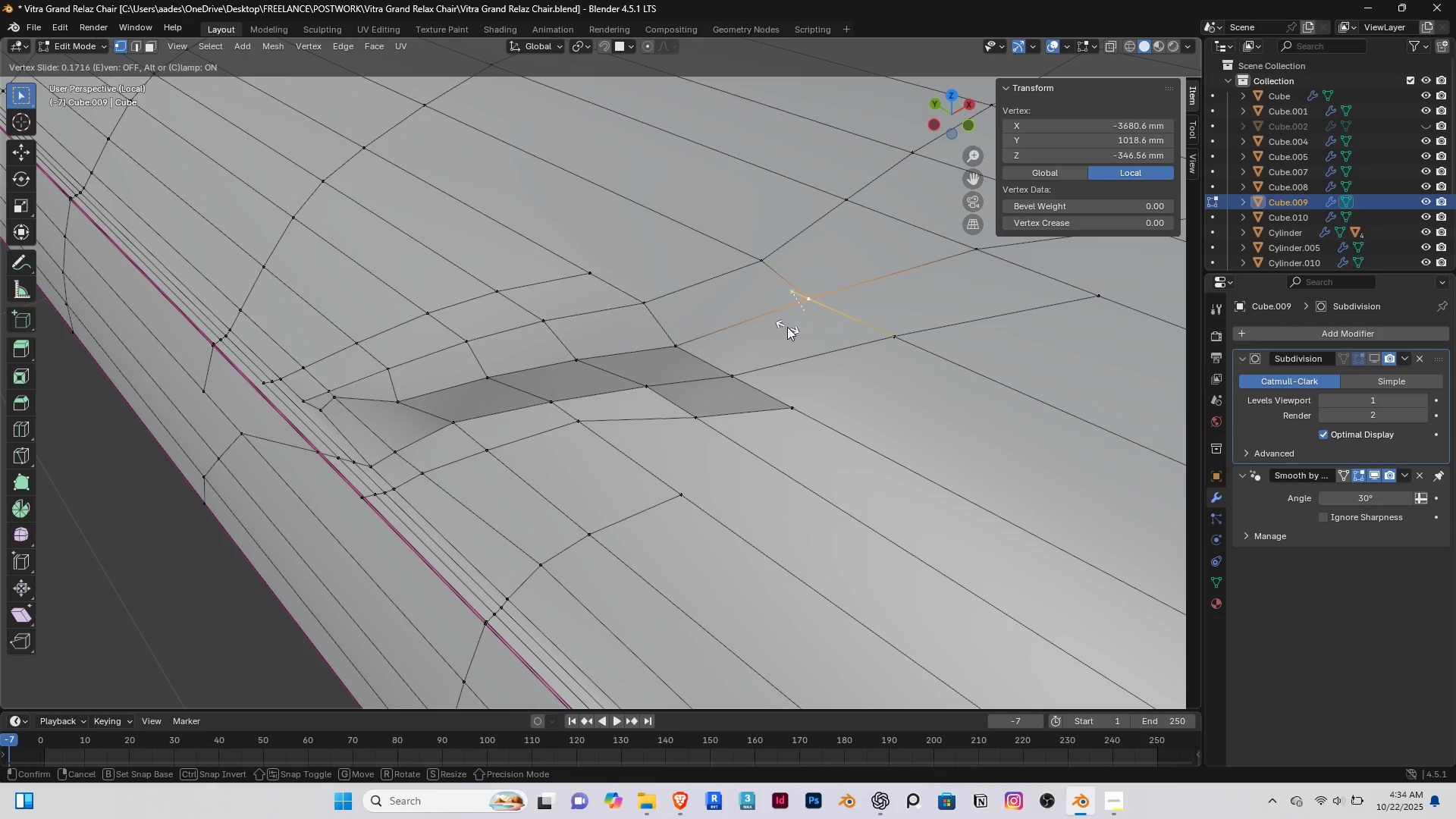 
left_click([787, 327])
 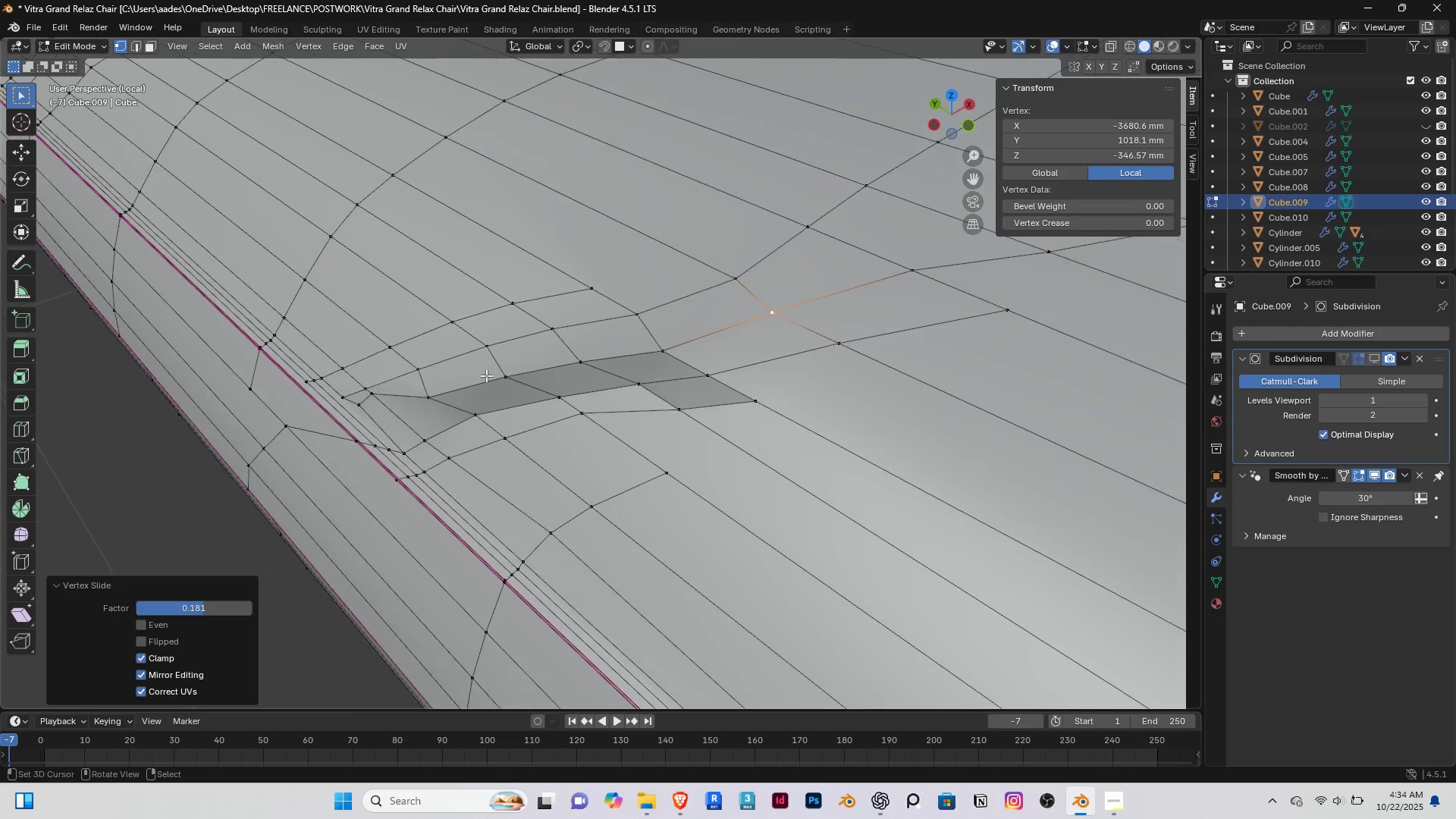 
scroll: coordinate [482, 375], scroll_direction: down, amount: 3.0
 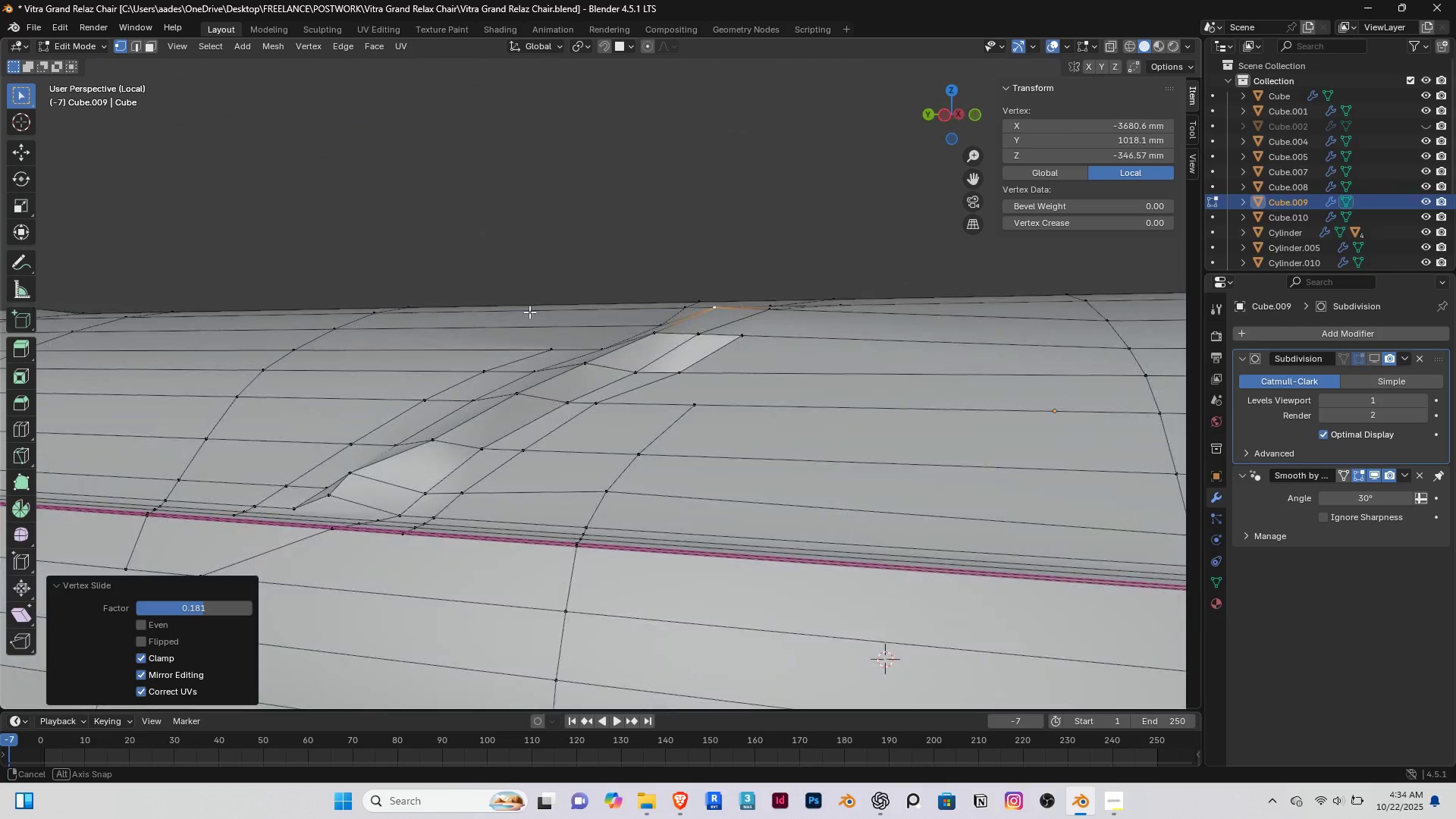 
right_click([622, 377])
 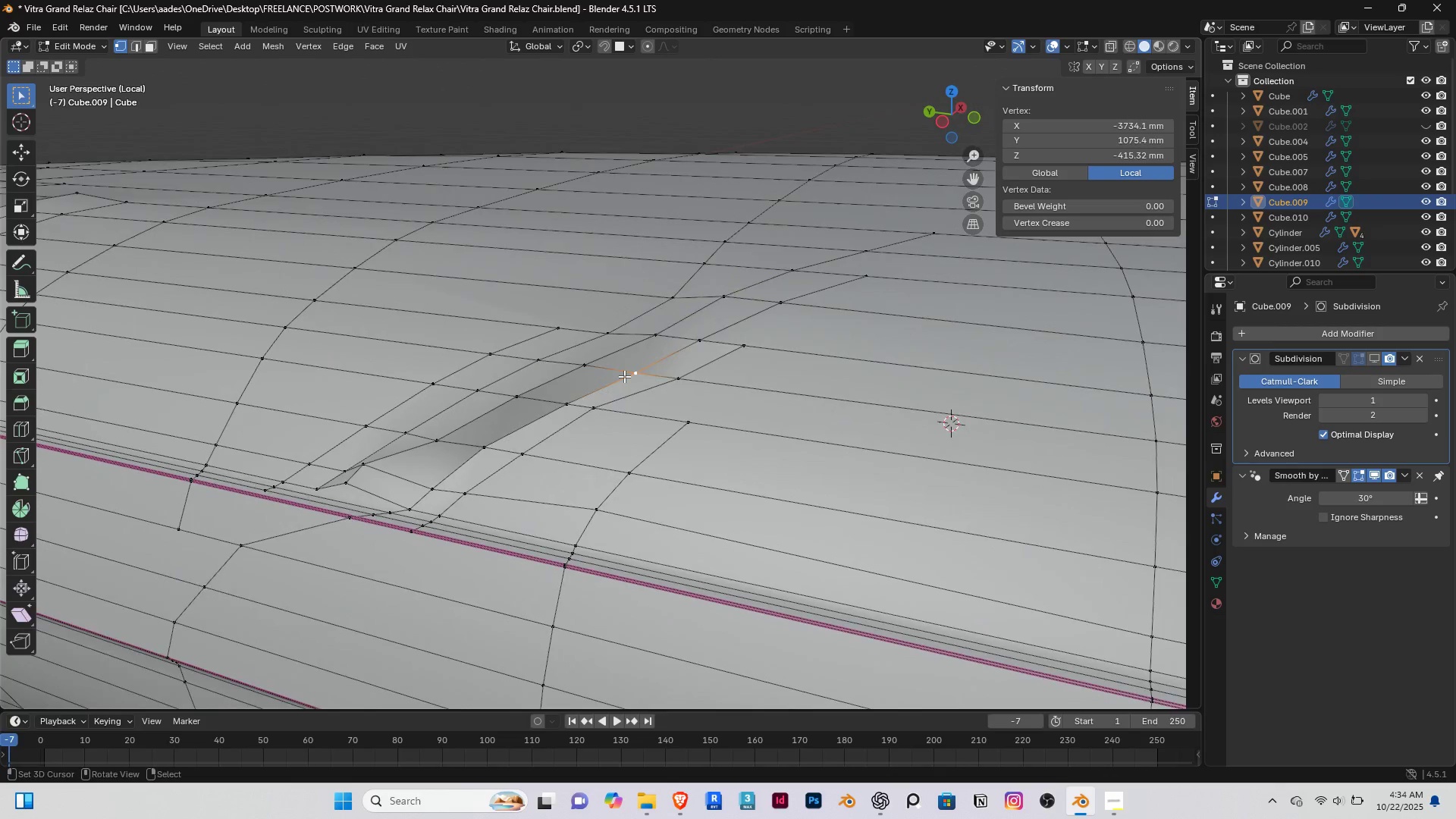 
scroll: coordinate [624, 376], scroll_direction: up, amount: 4.0
 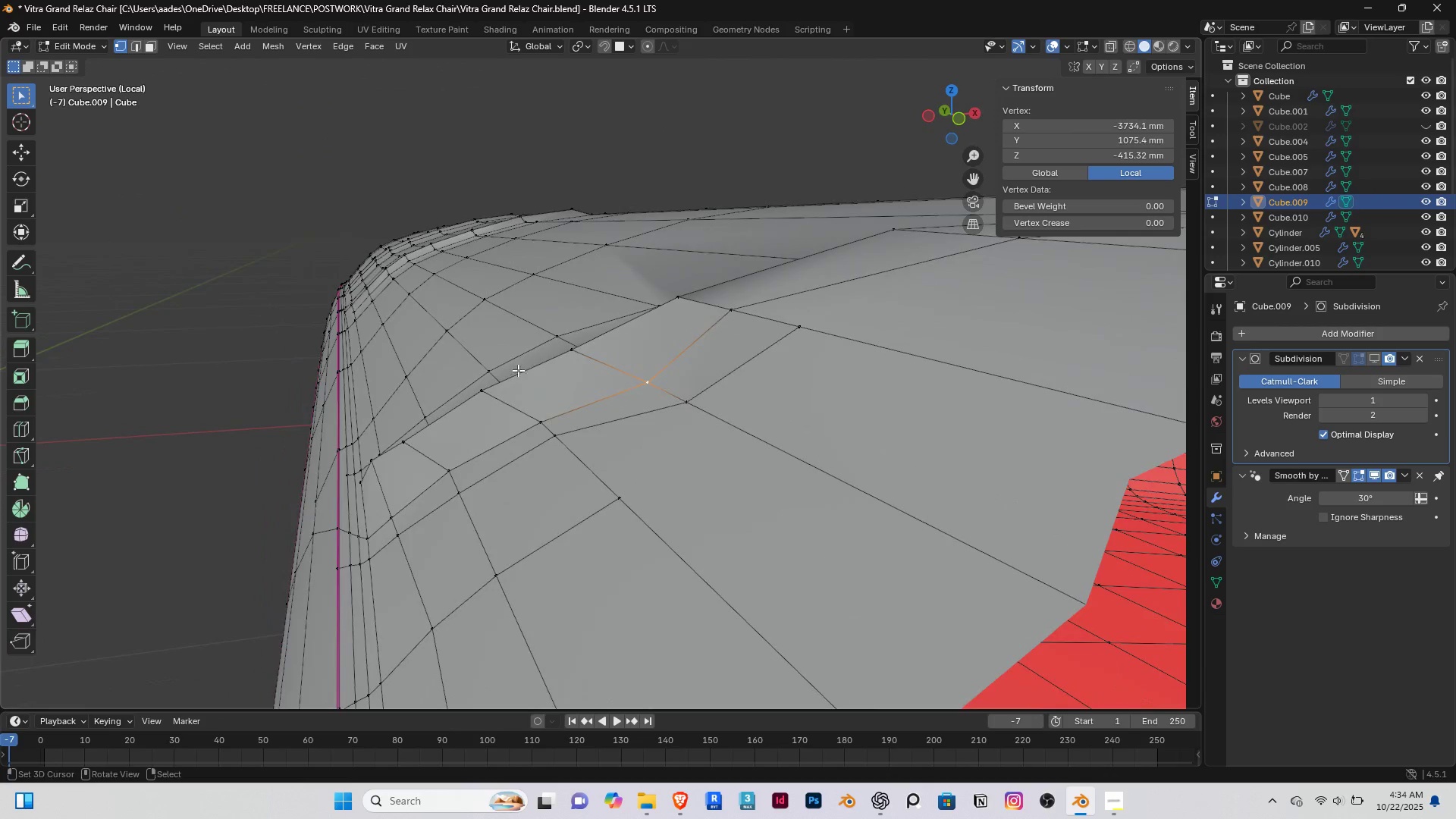 
type(gx)
 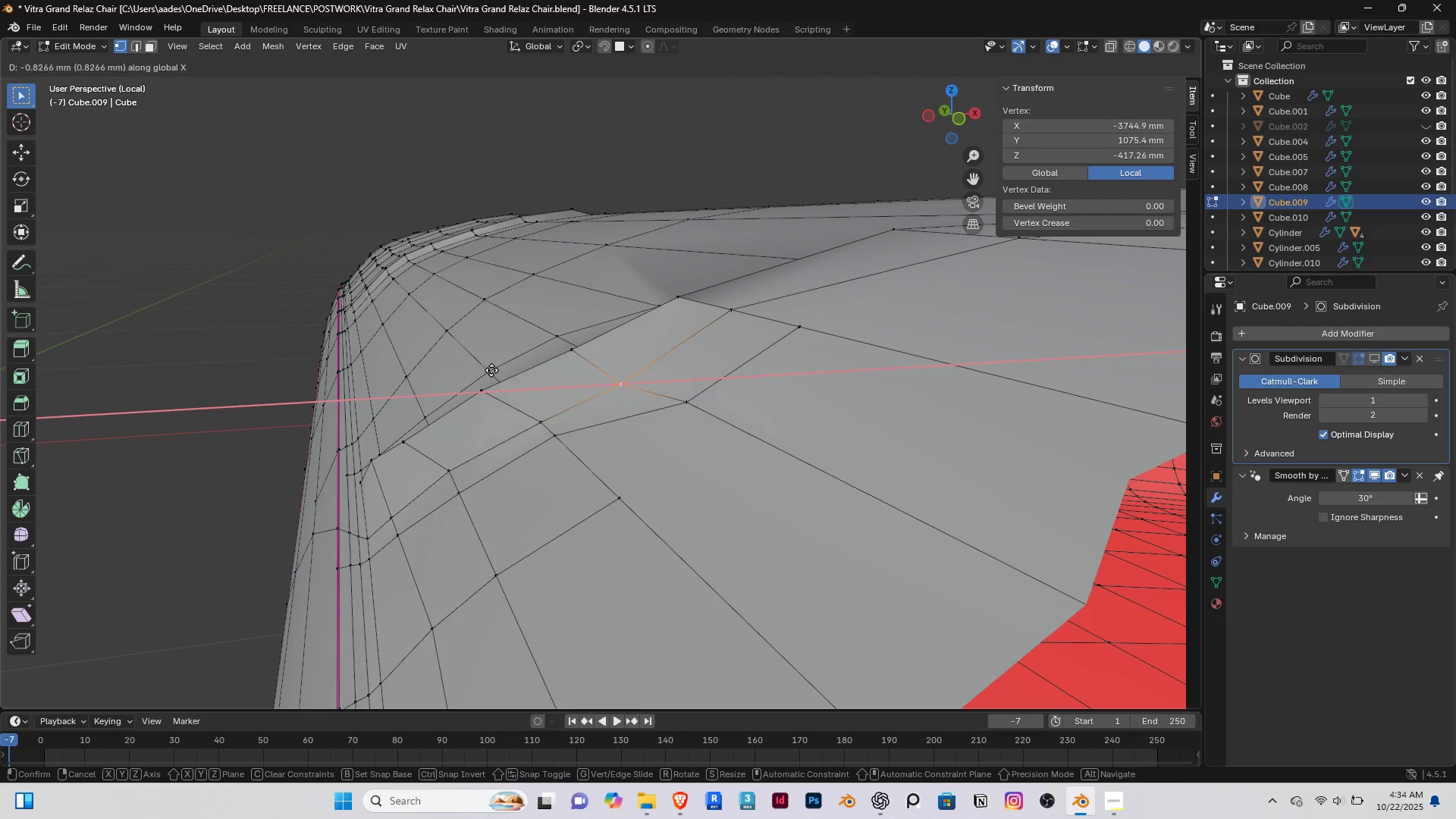 
left_click([491, 370])
 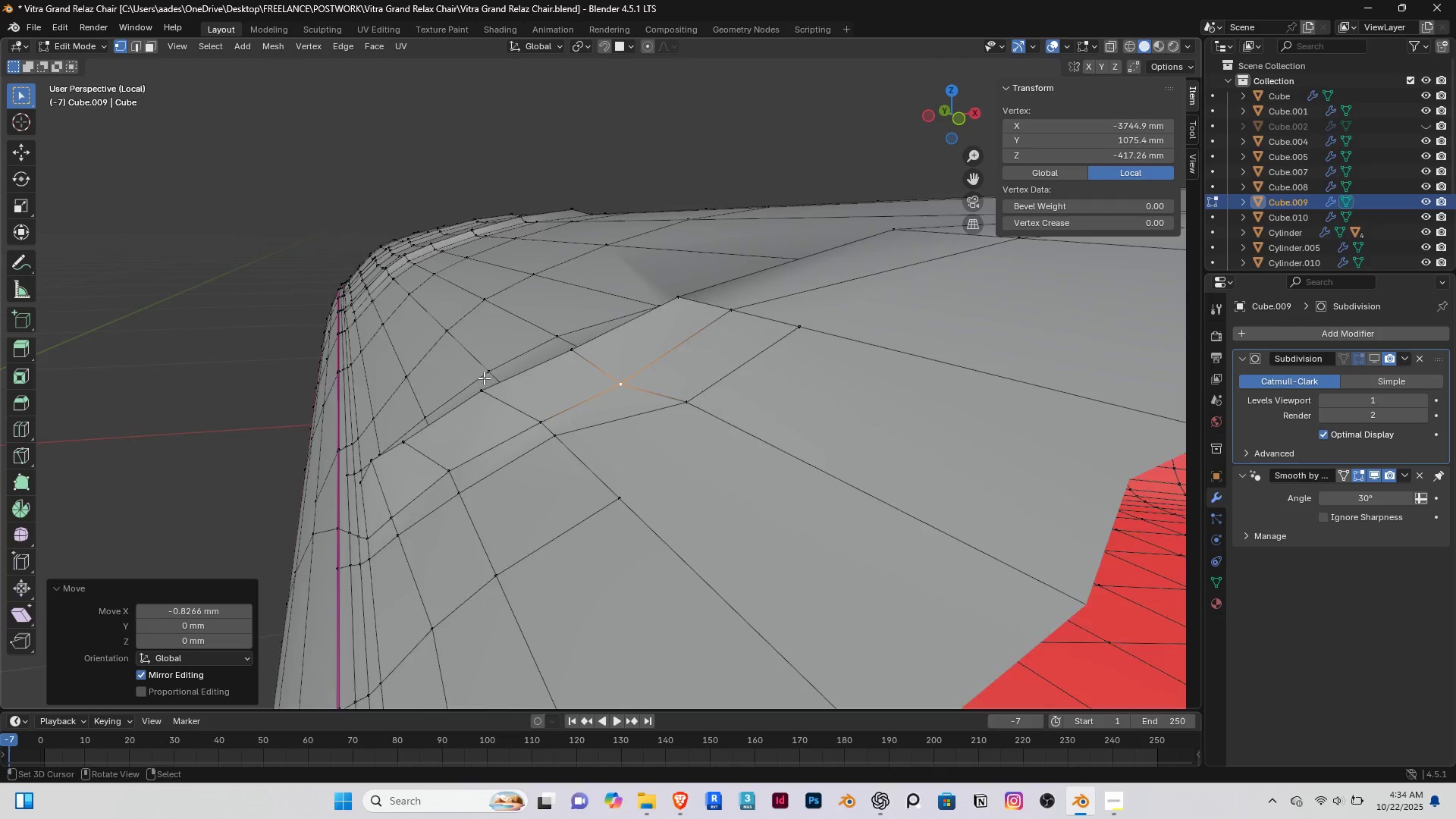 
scroll: coordinate [484, 381], scroll_direction: down, amount: 4.0
 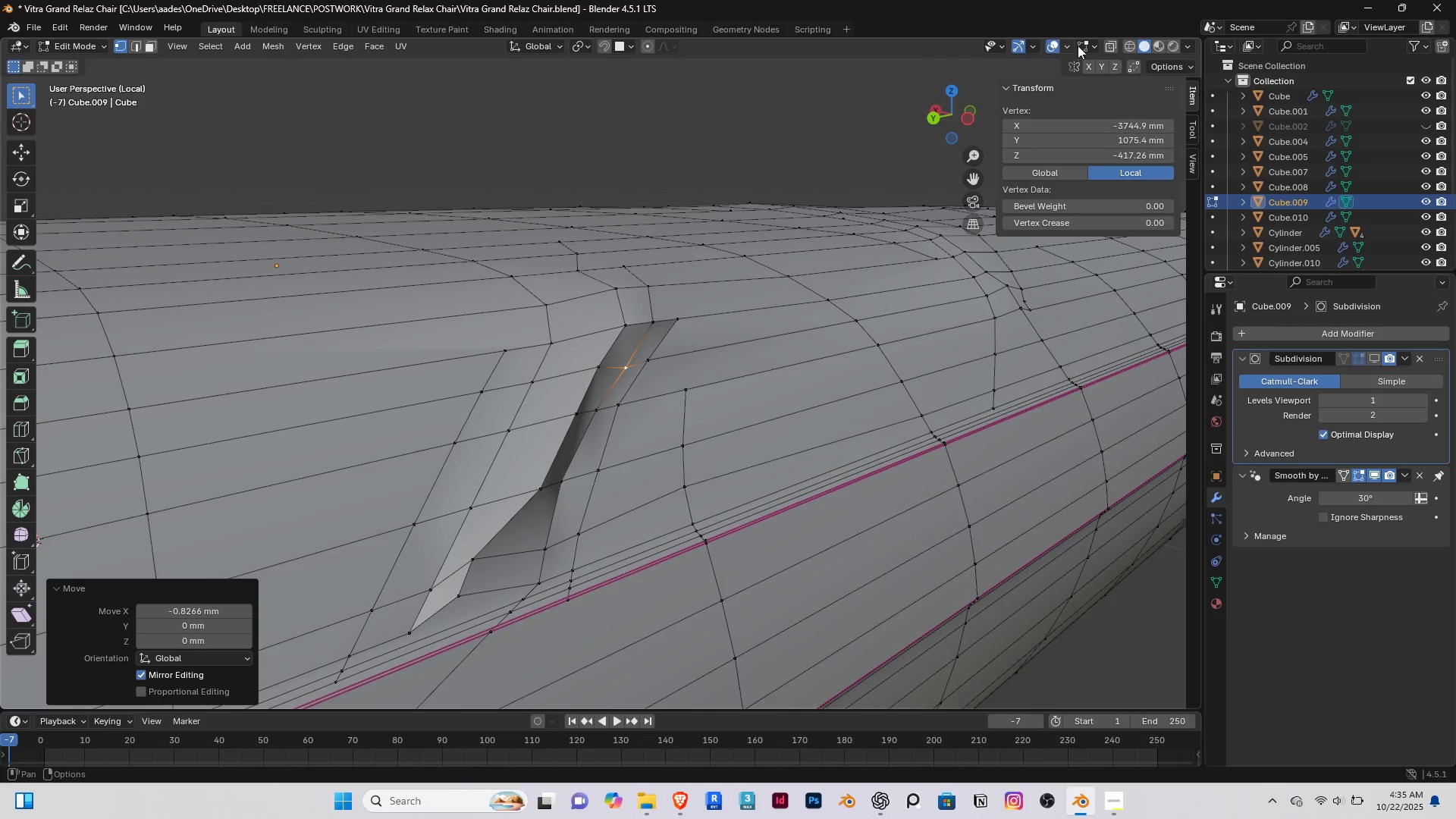 
double_click([1109, 42])
 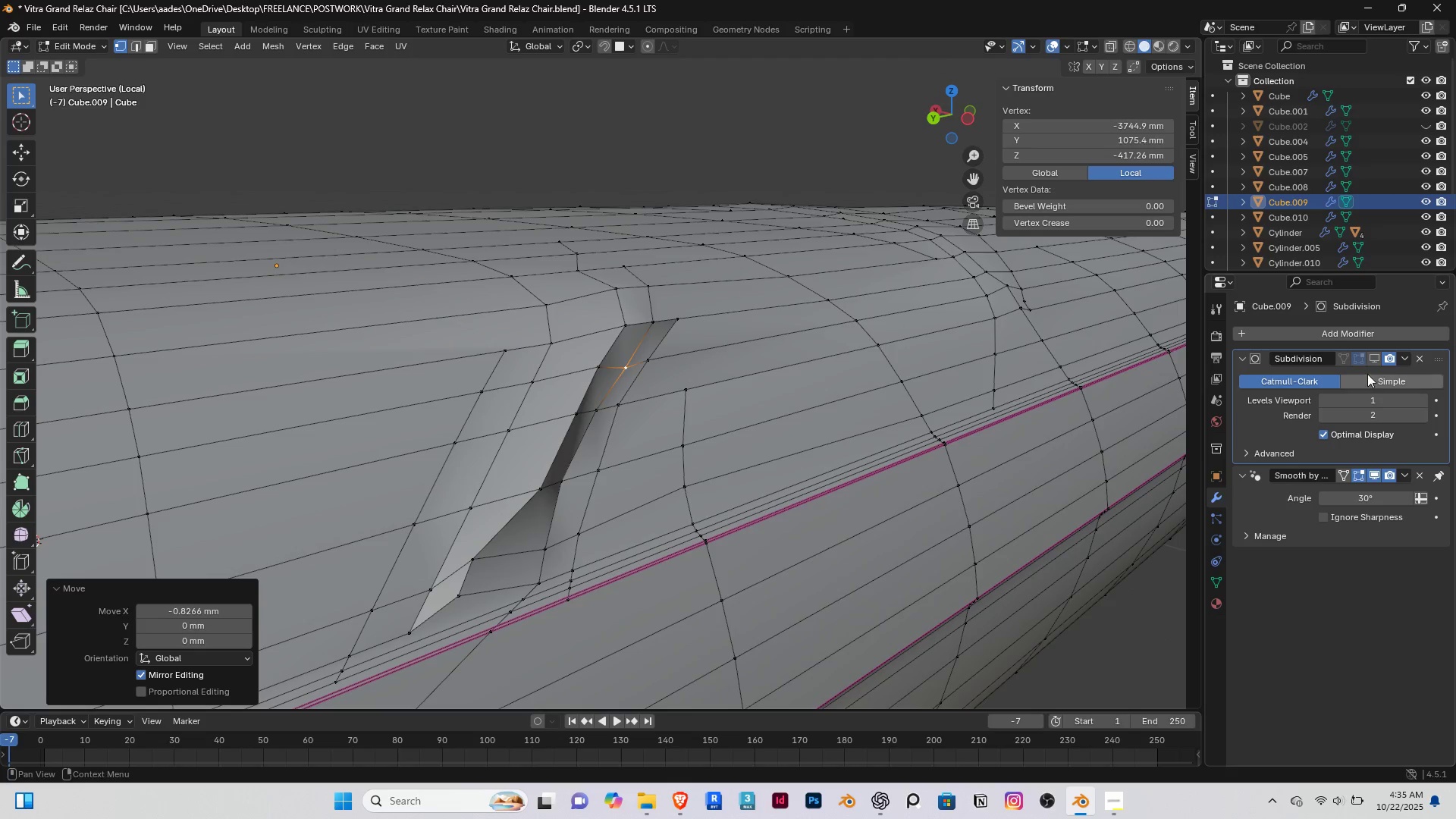 
left_click([1373, 351])
 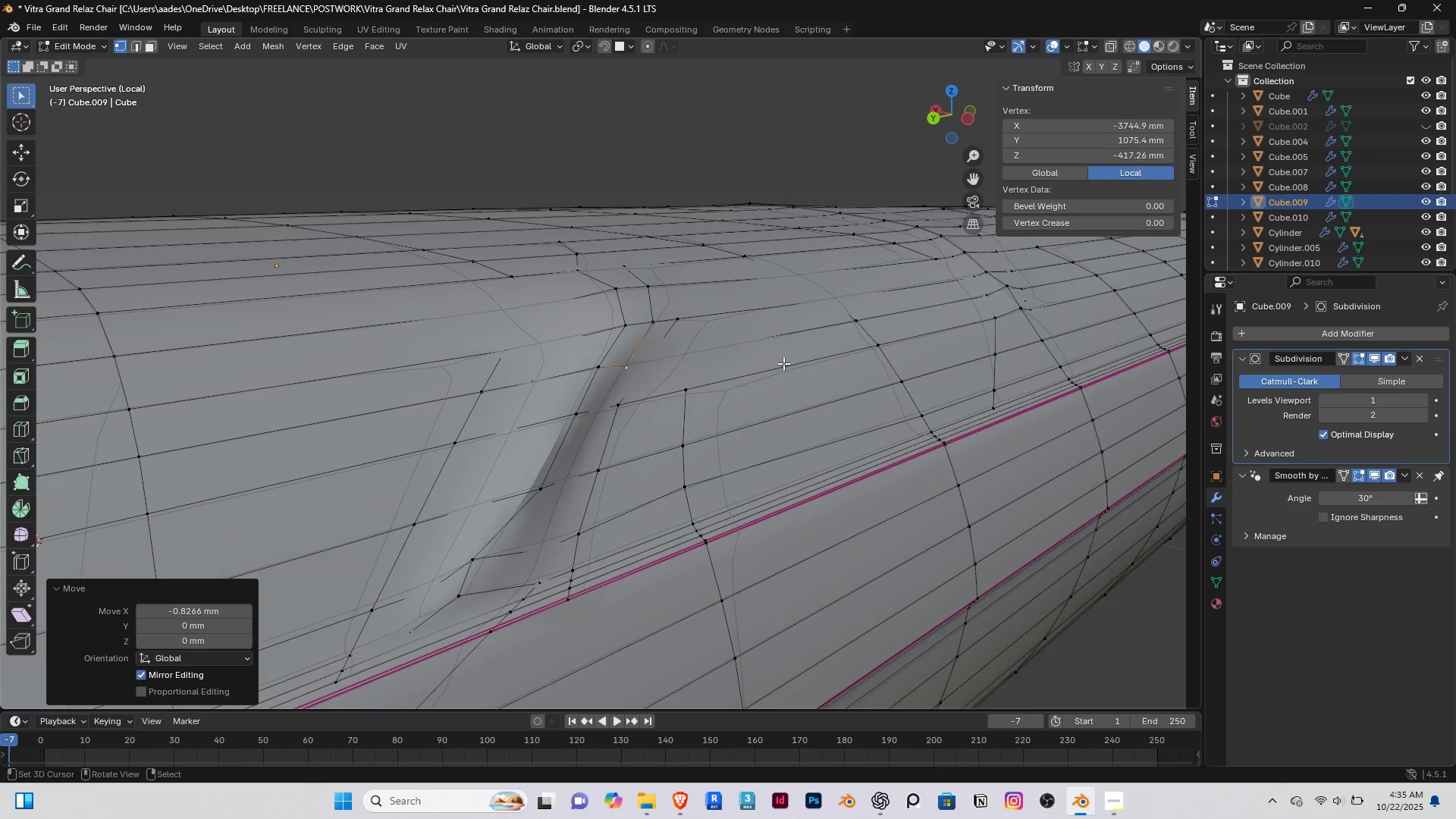 
scroll: coordinate [661, 373], scroll_direction: down, amount: 10.0
 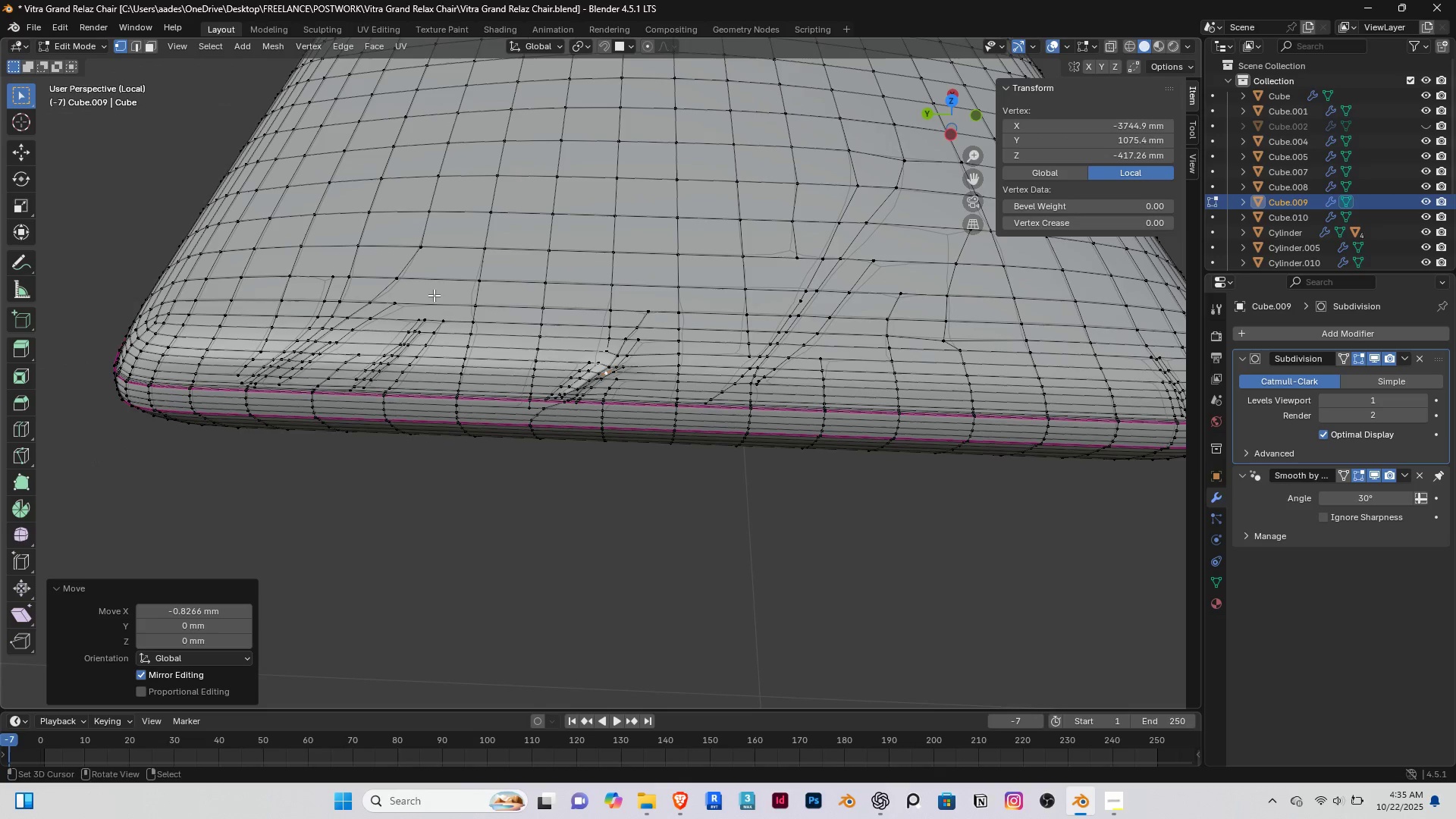 
scroll: coordinate [456, 359], scroll_direction: up, amount: 2.0
 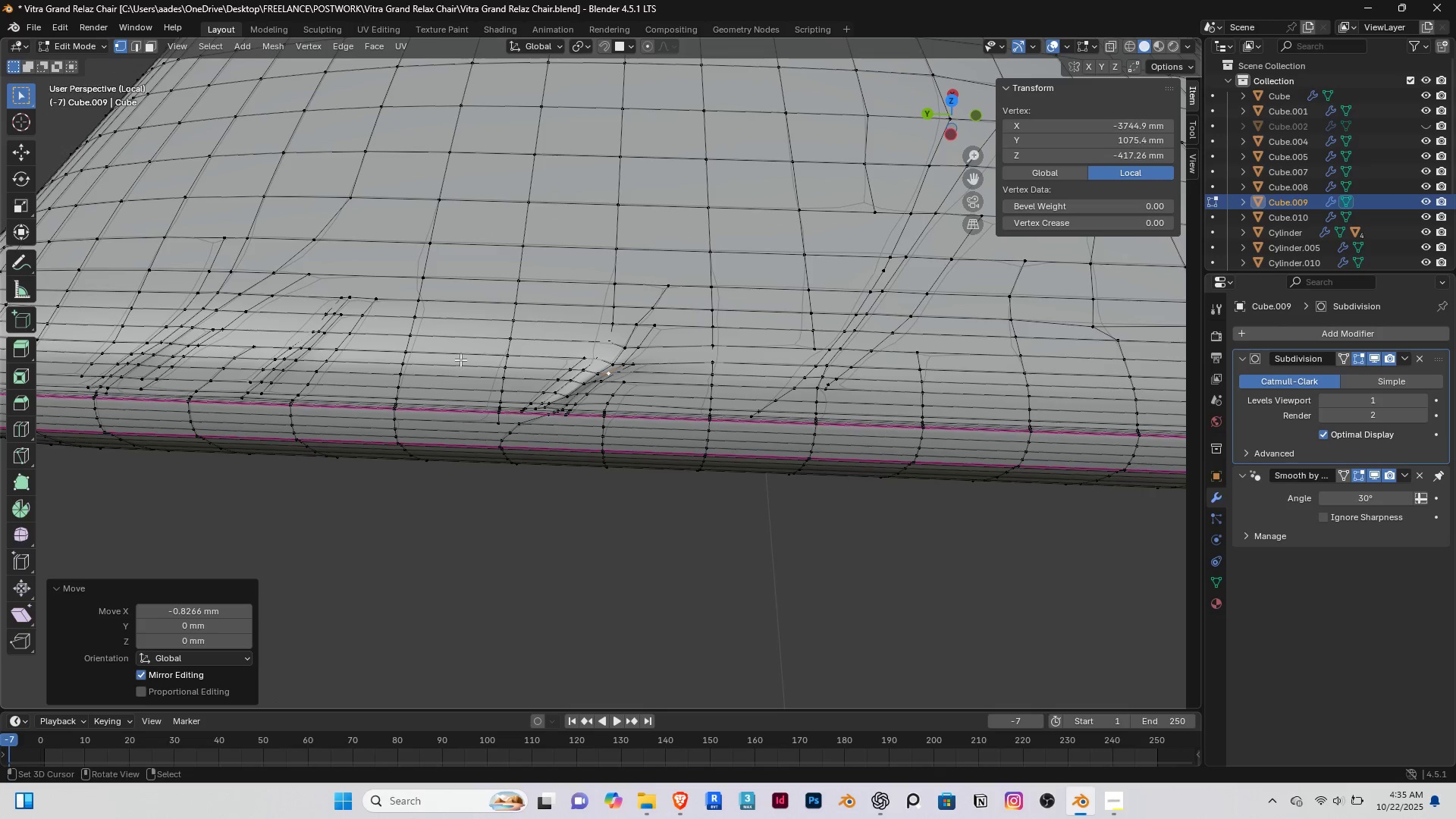 
scroll: coordinate [463, 356], scroll_direction: down, amount: 2.0
 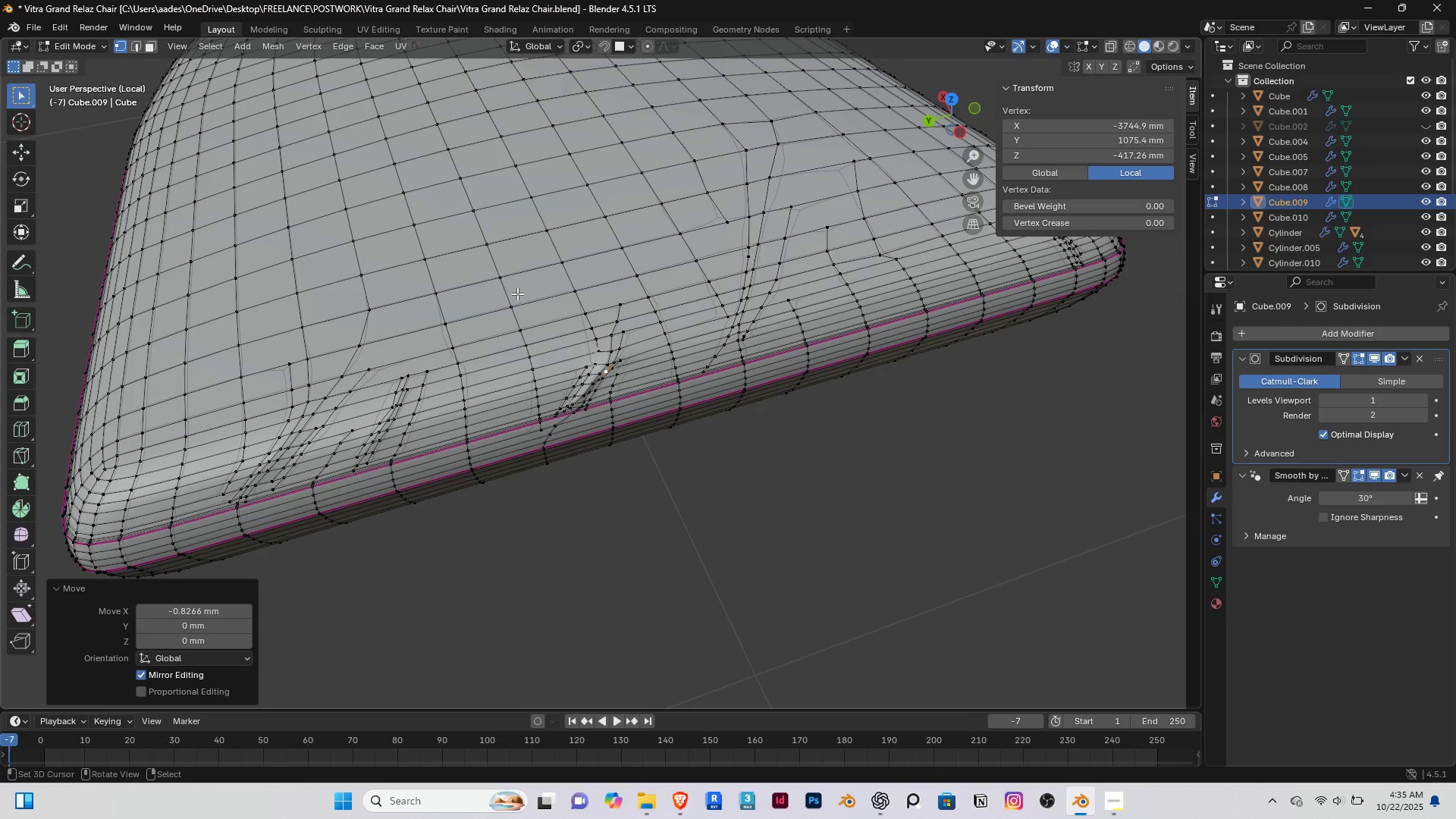 
scroll: coordinate [490, 311], scroll_direction: up, amount: 1.0
 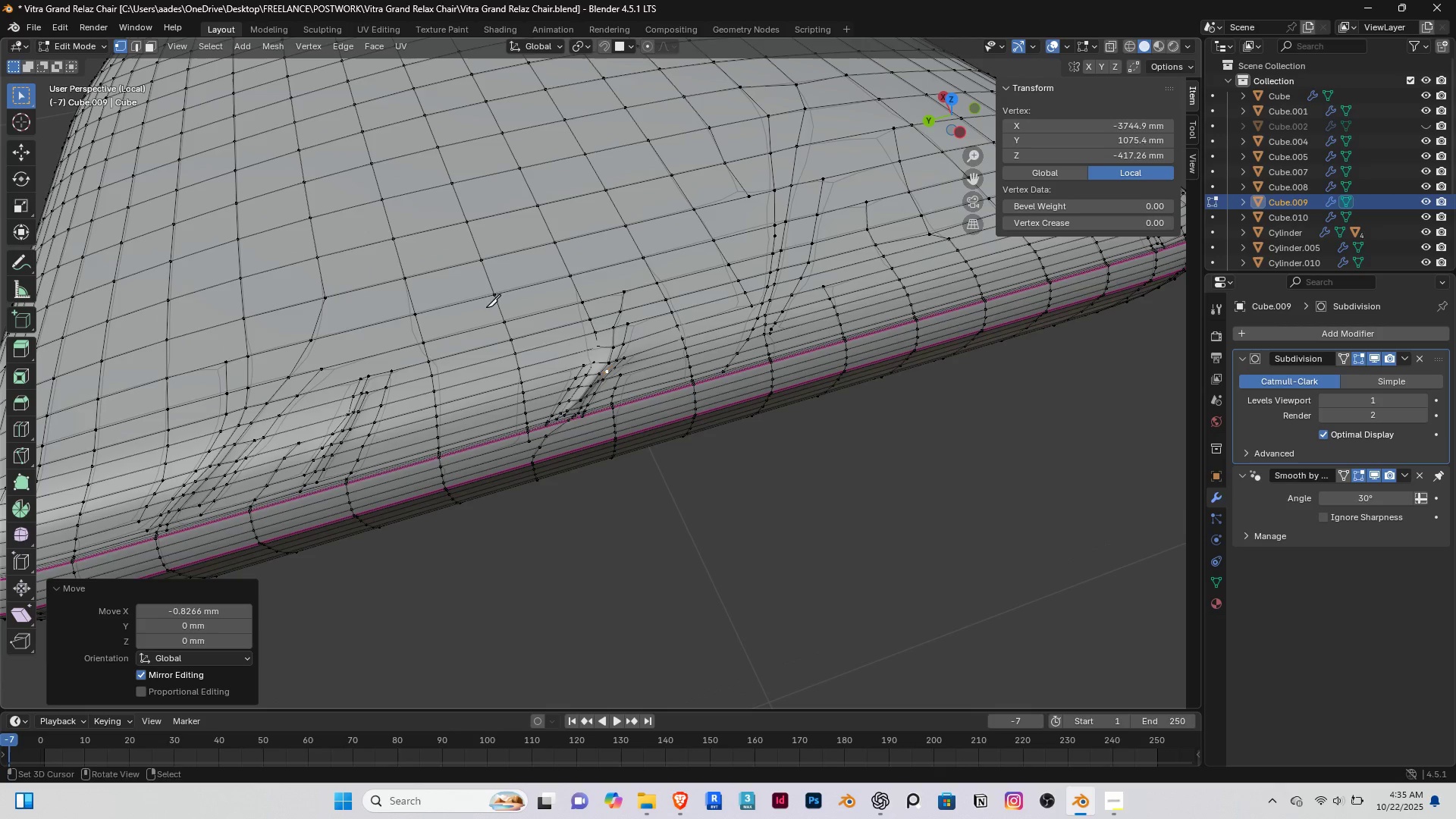 
key(K)
 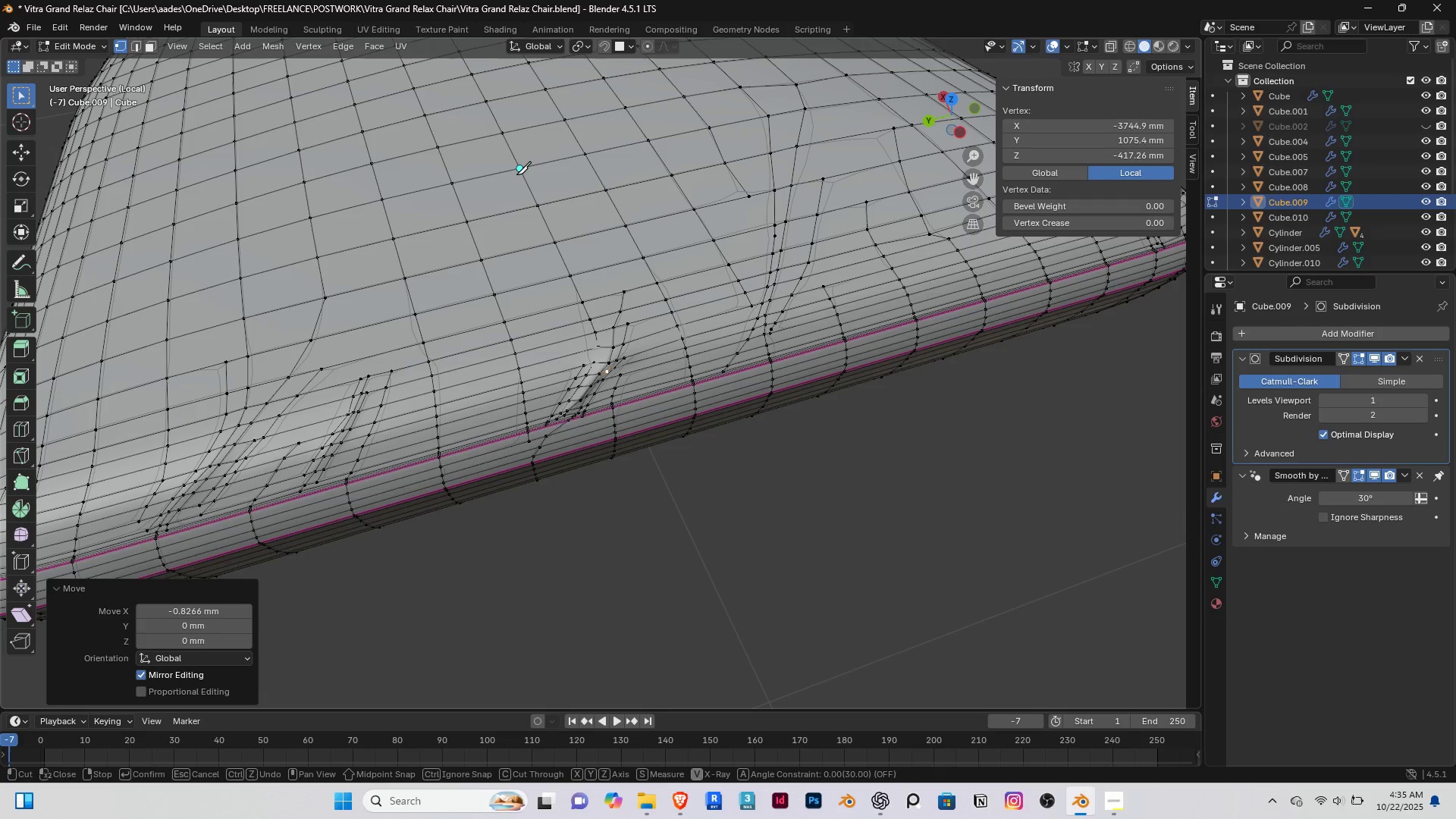 
left_click([516, 173])
 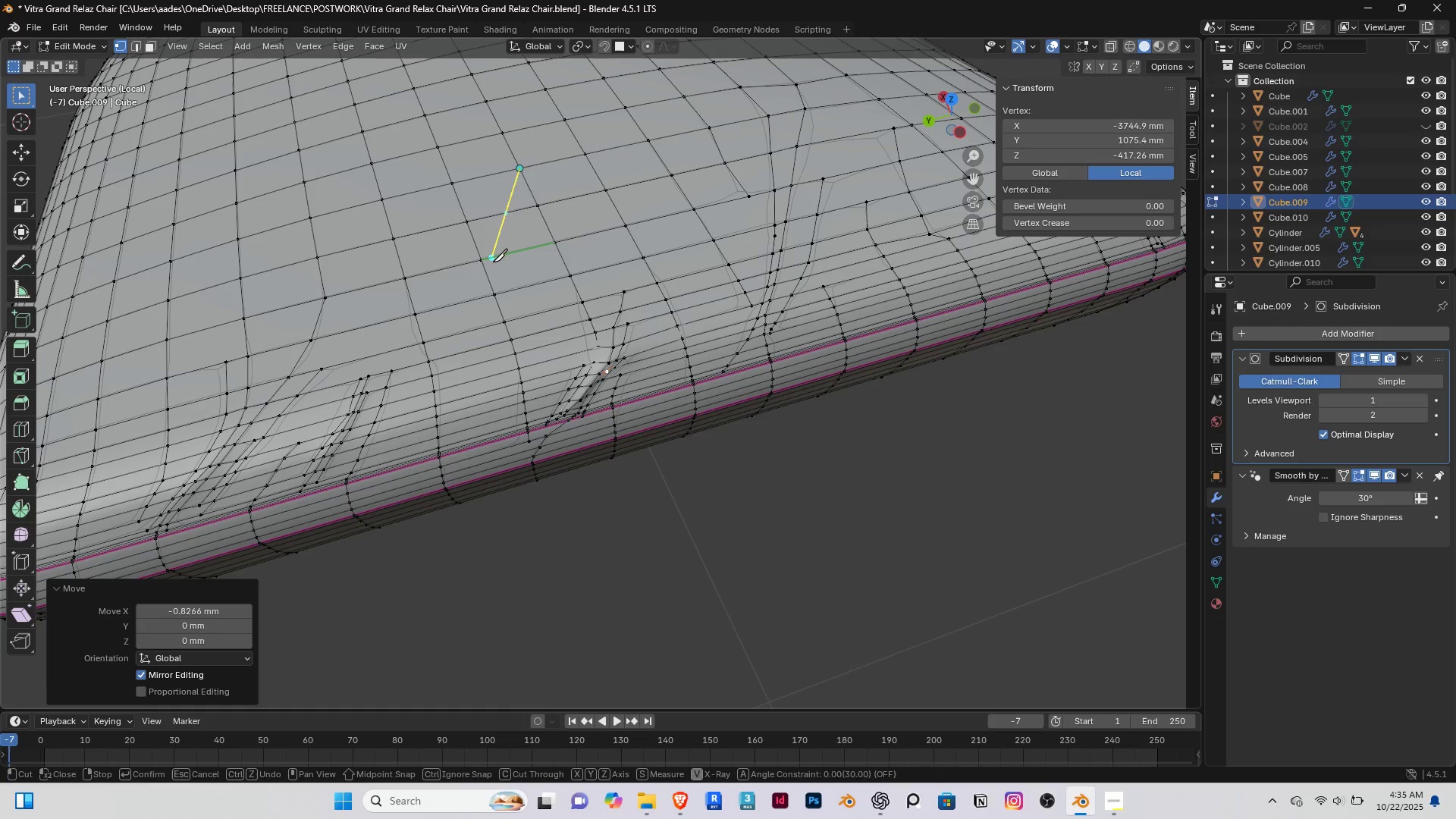 
wait(8.86)
 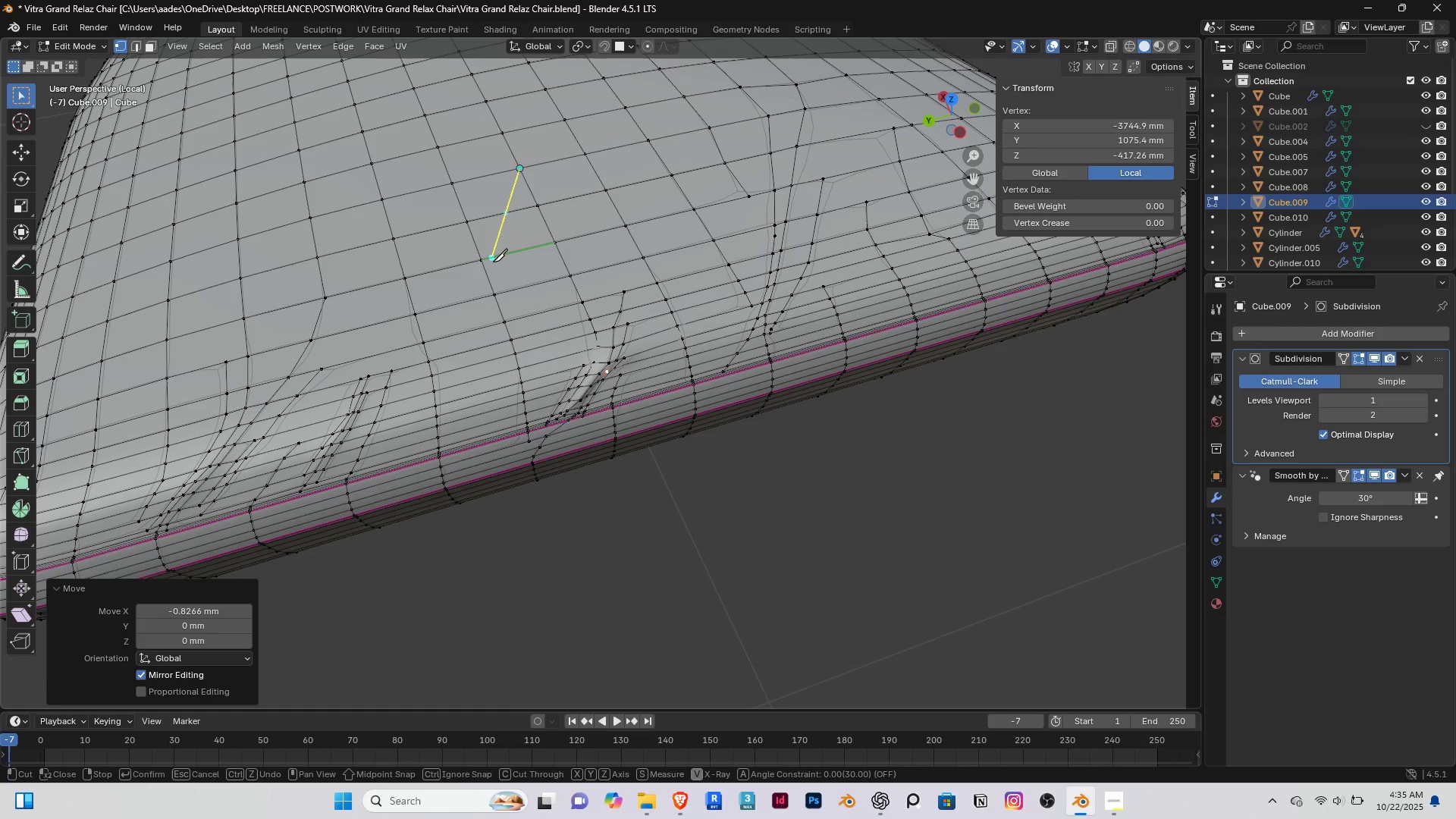 
left_click([418, 439])
 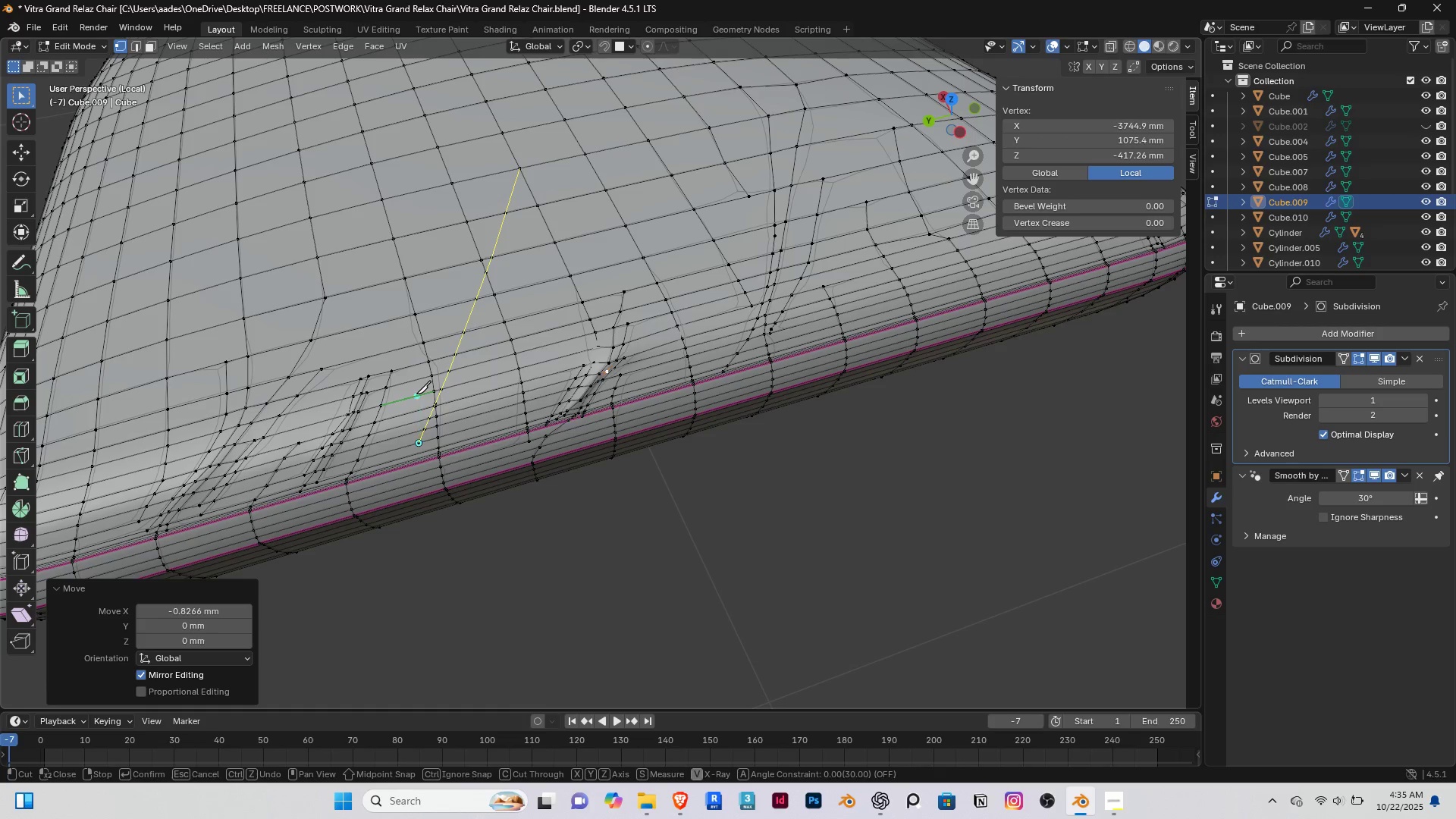 
right_click([416, 394])
 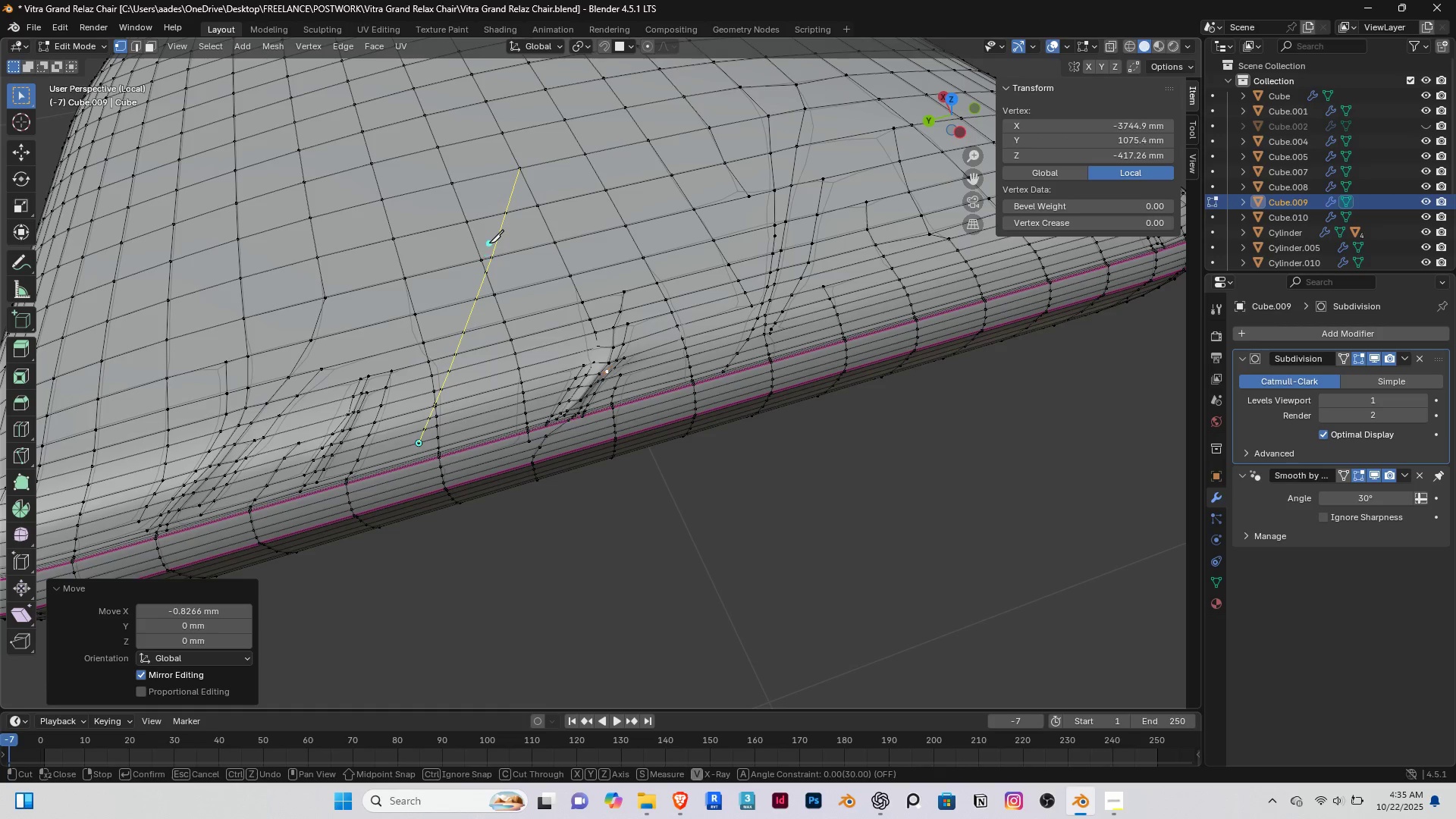 
hold_key(key=ShiftRight, duration=0.35)
 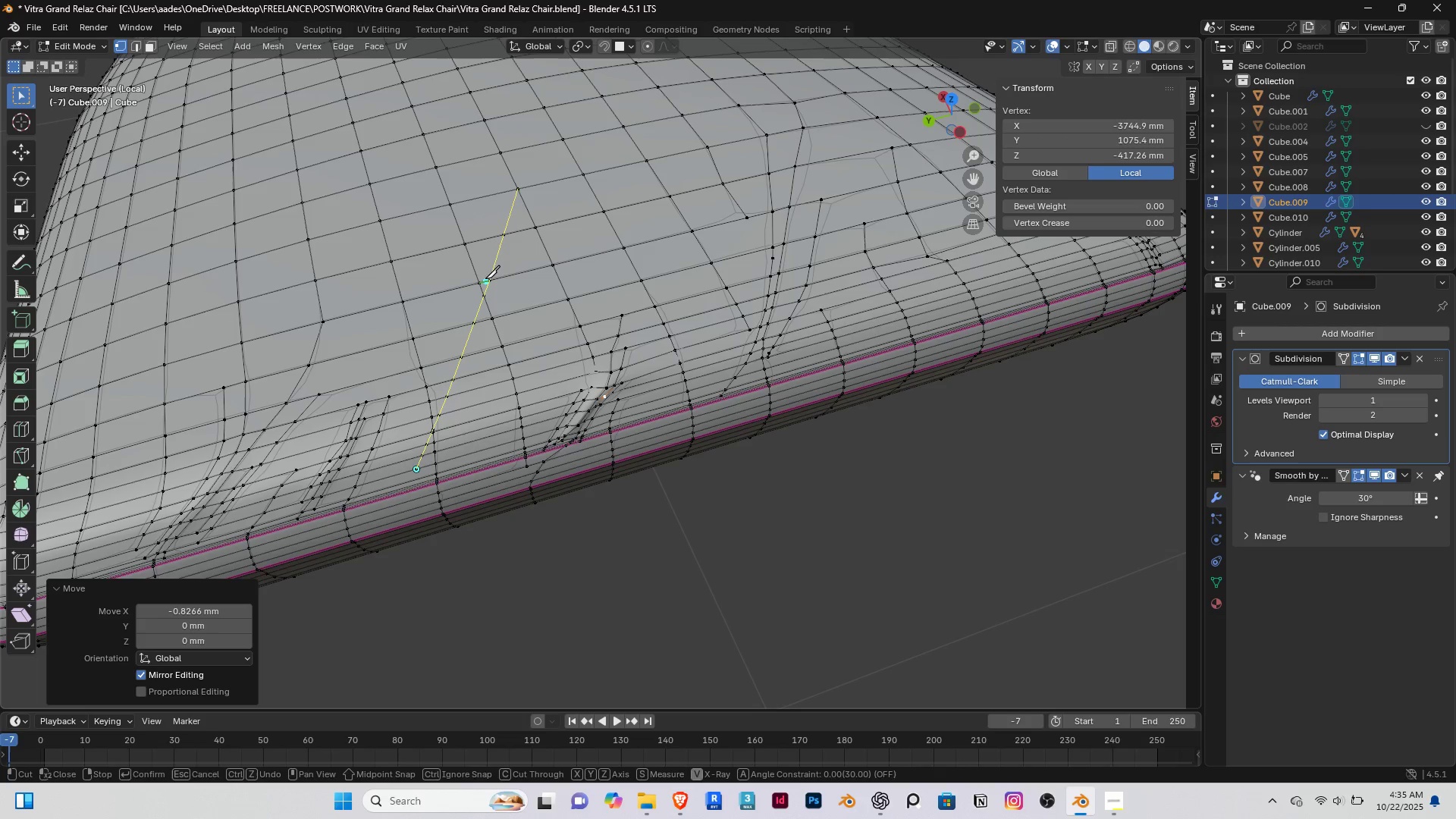 
key(Enter)
 